 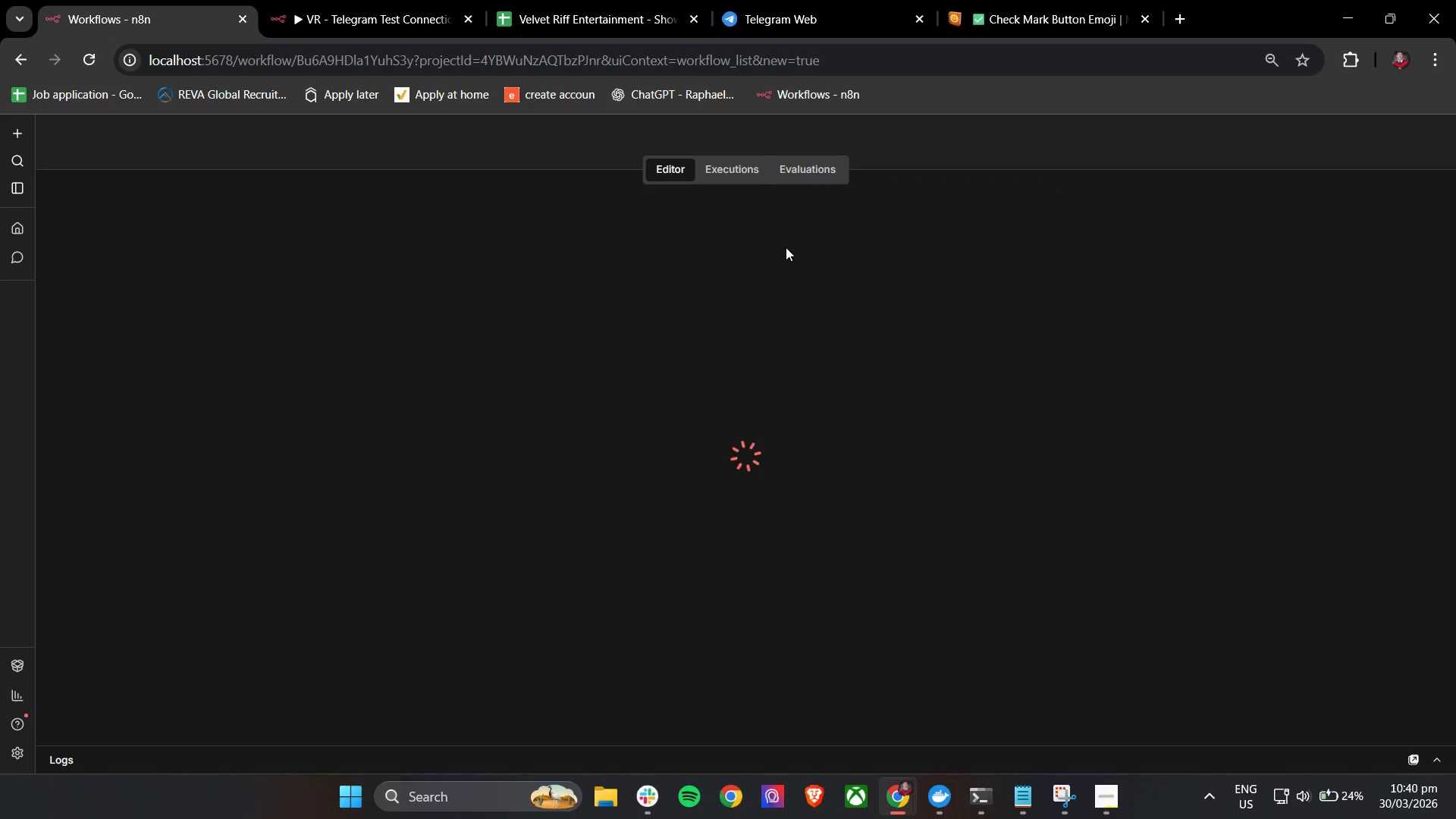 
left_click([175, 143])
 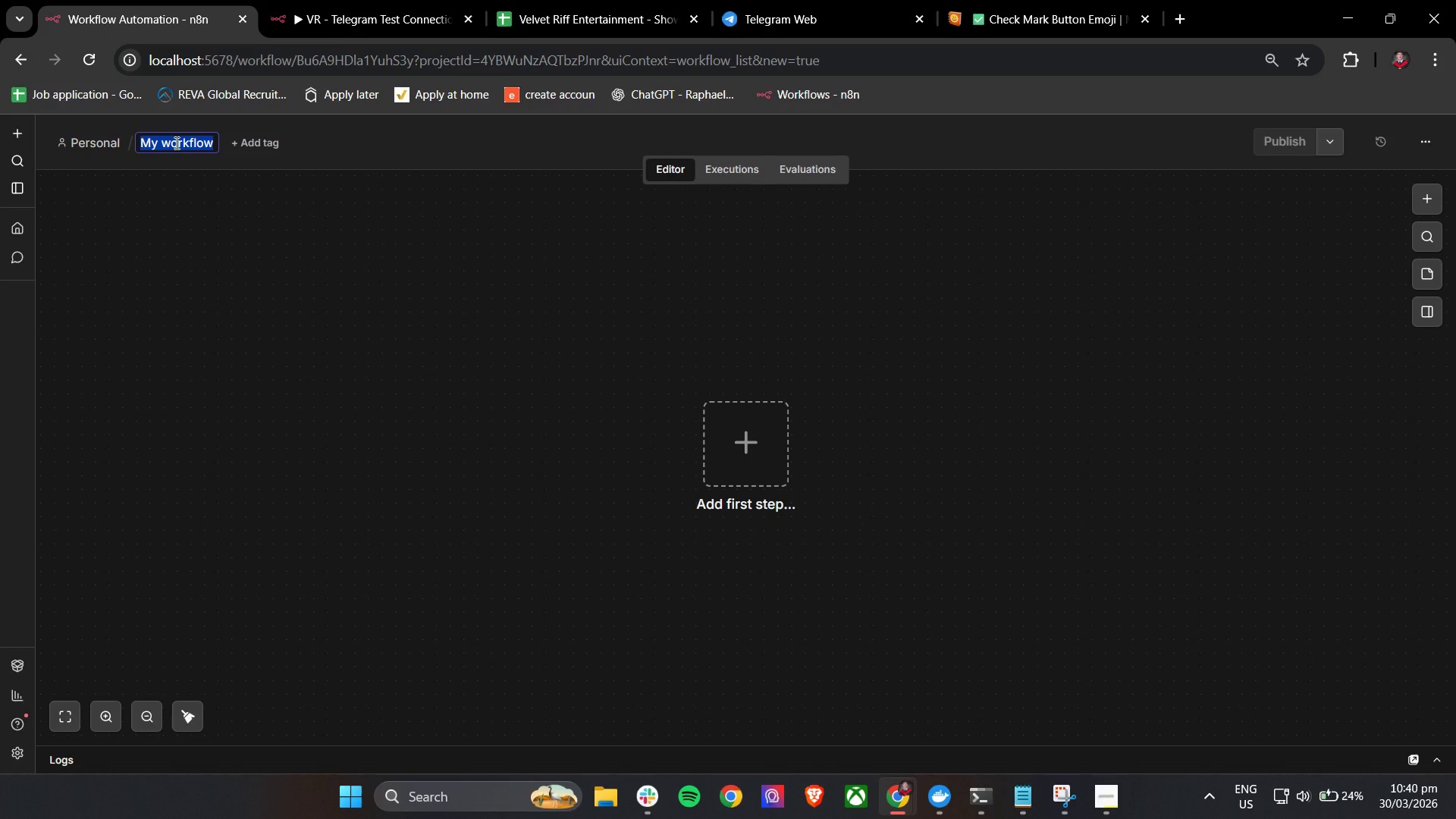 
type(VR - Silent Alarm Escalation Monitor)
 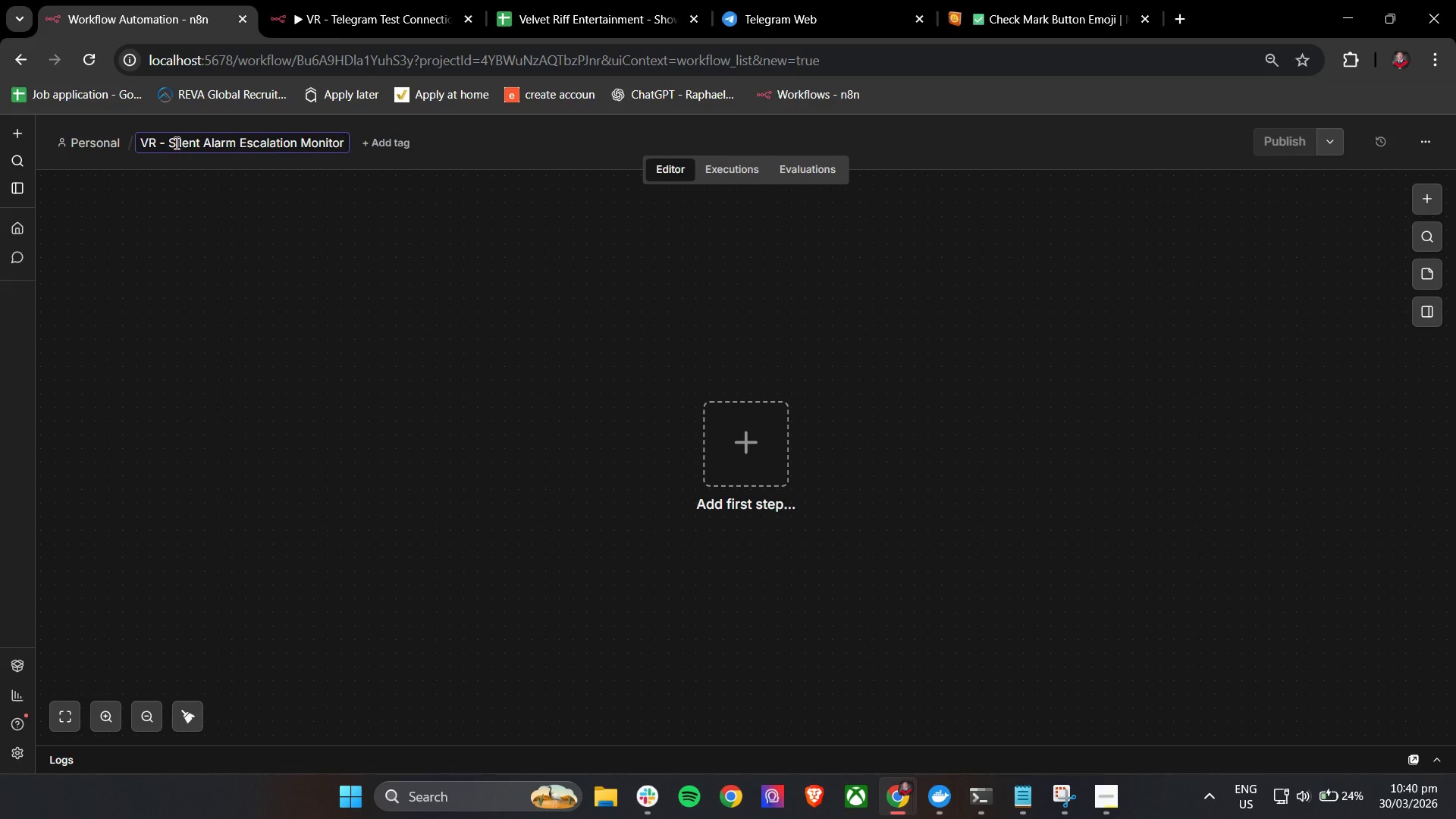 
left_click([445, 287])
 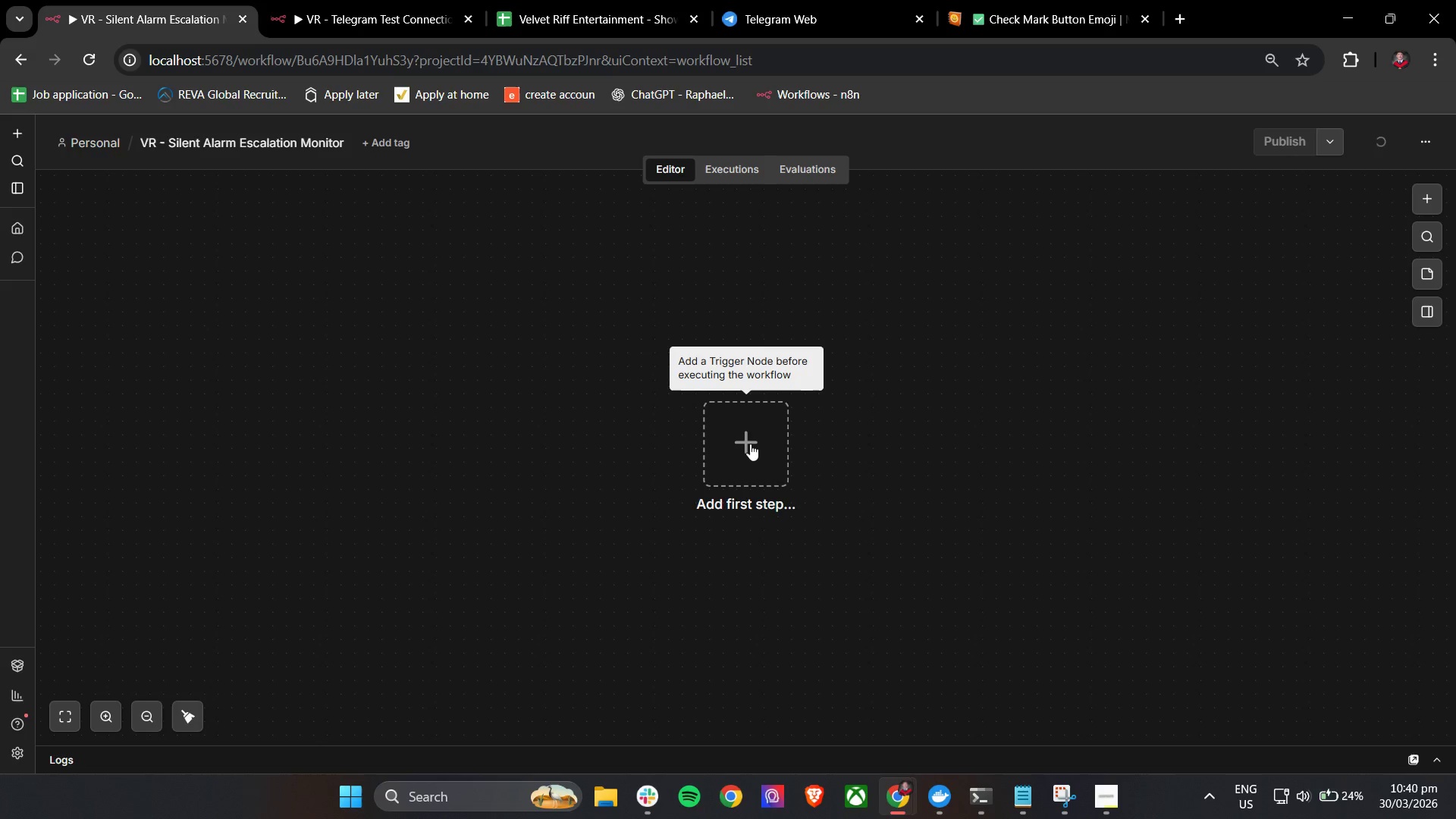 
left_click([750, 444])
 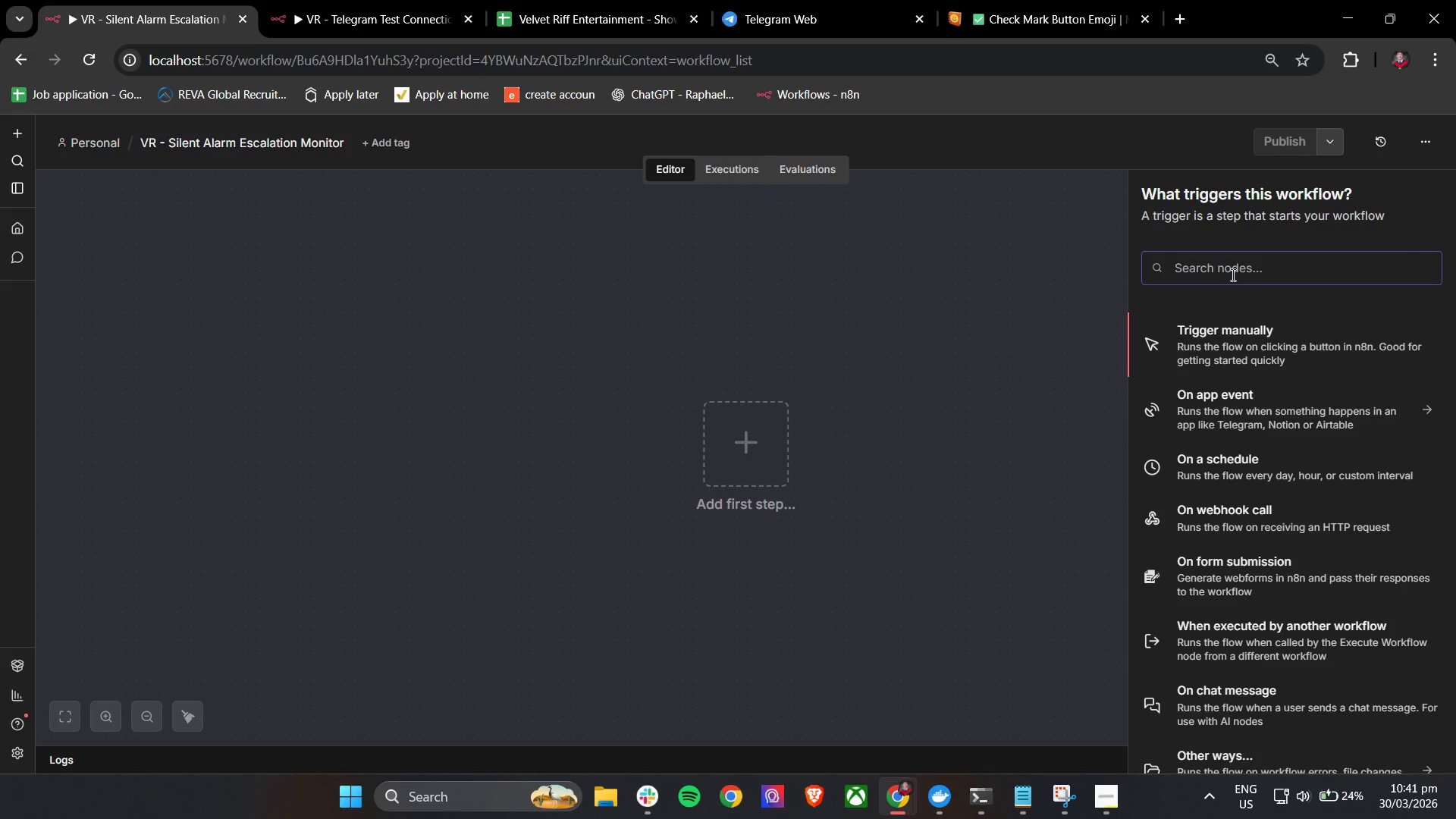 
left_click([1235, 274])
 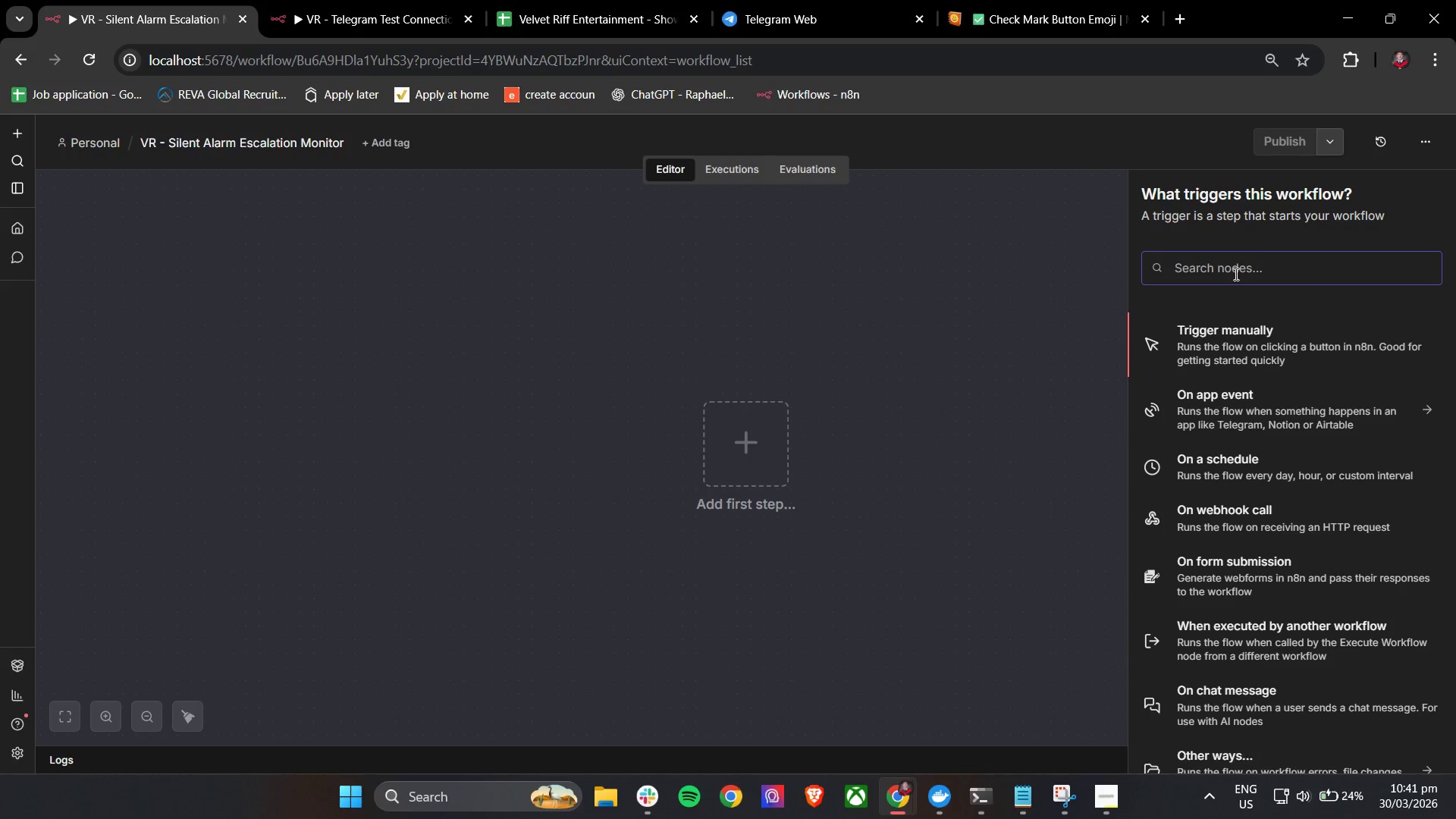 
type(sc)
 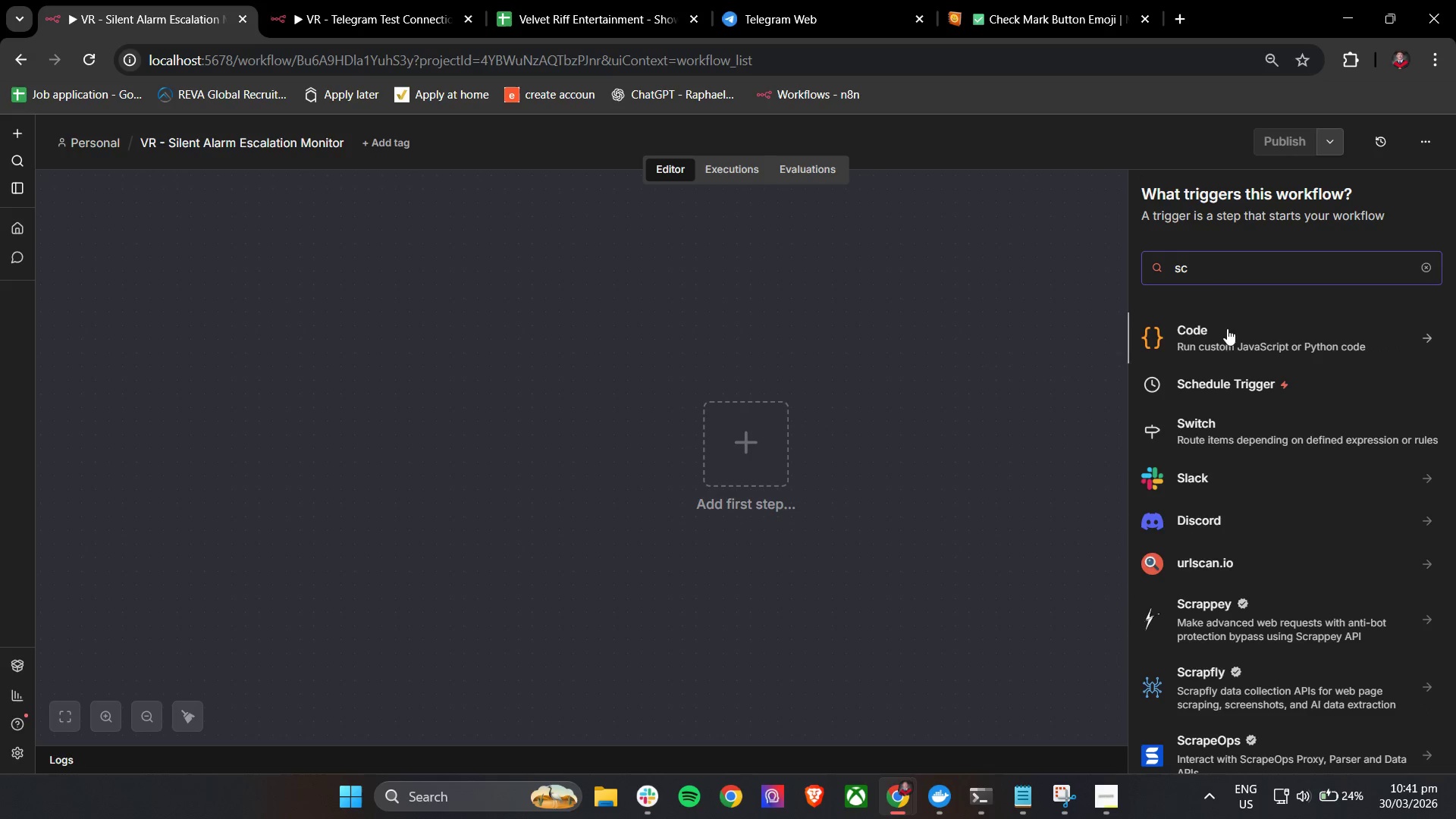 
left_click([1219, 382])
 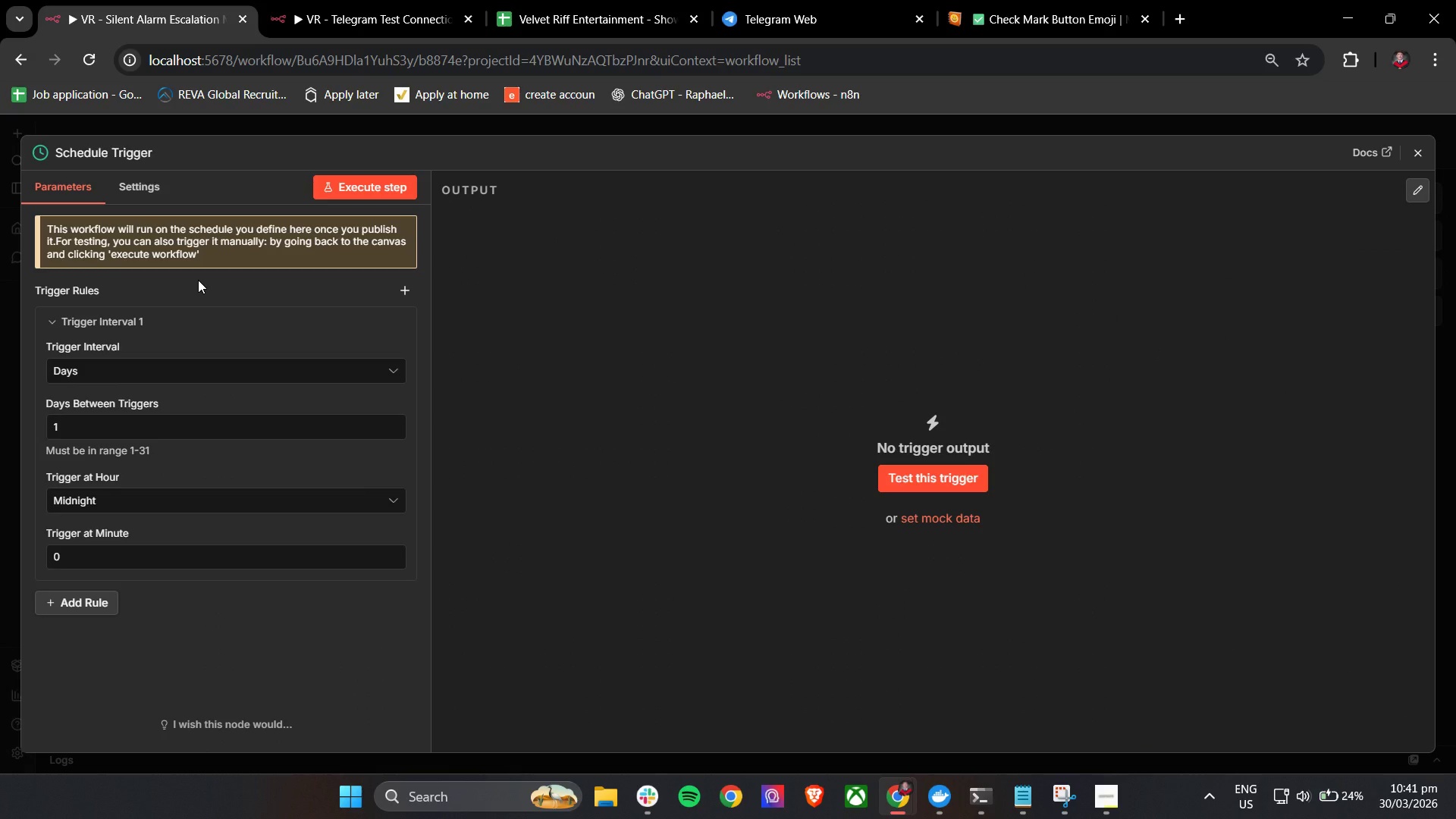 
left_click([152, 377])
 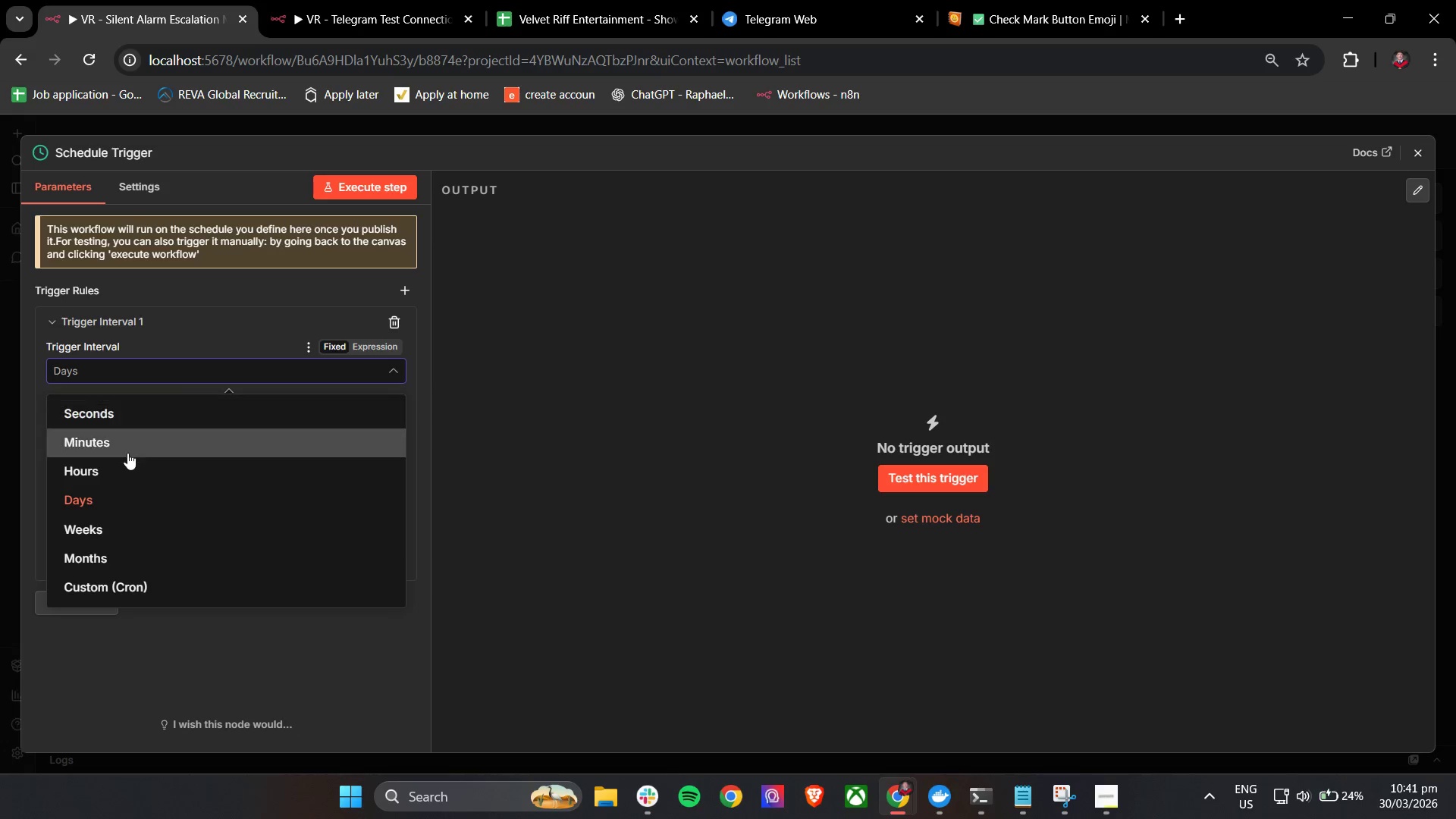 
left_click([128, 448])
 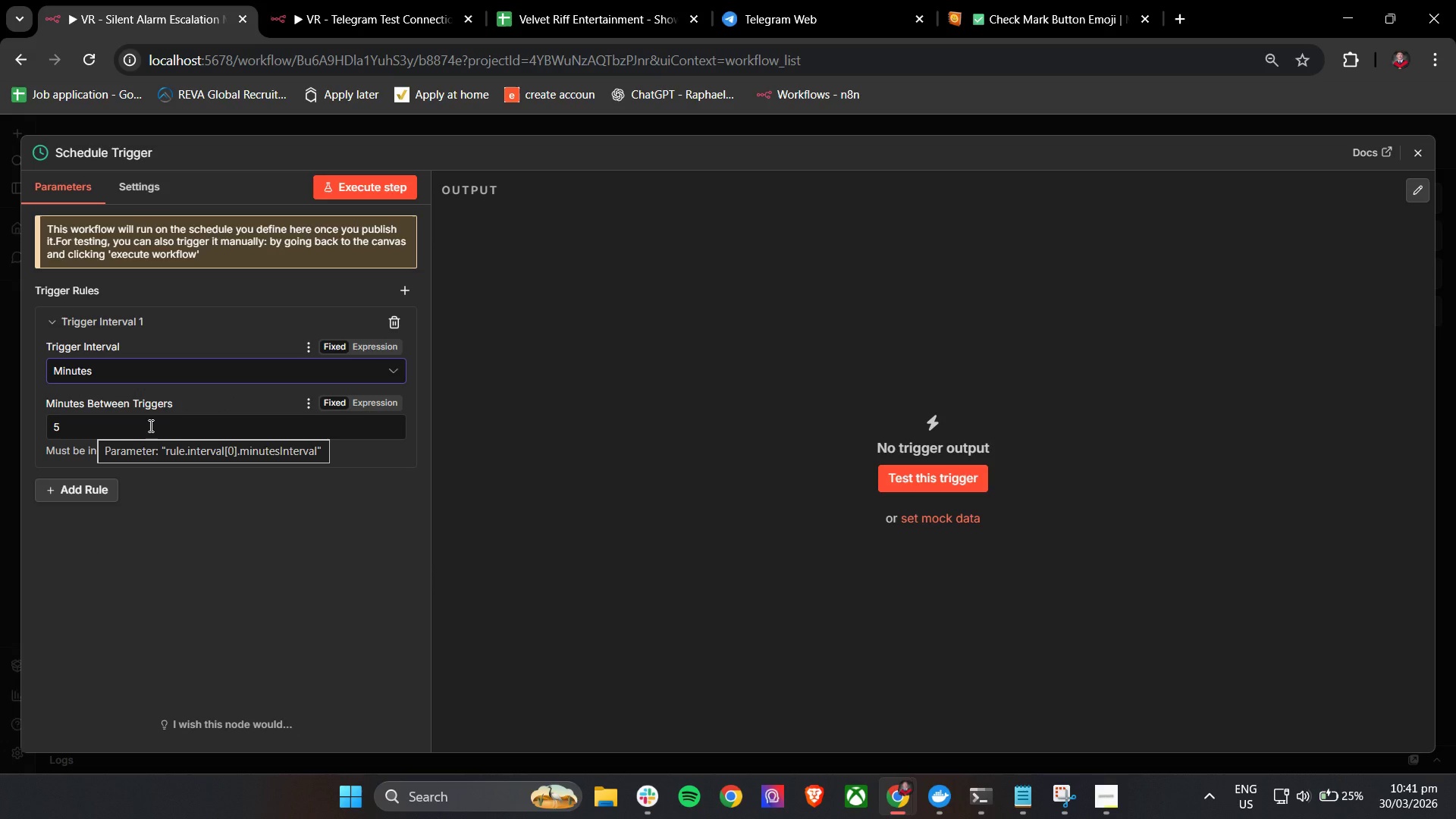 
wait(7.27)
 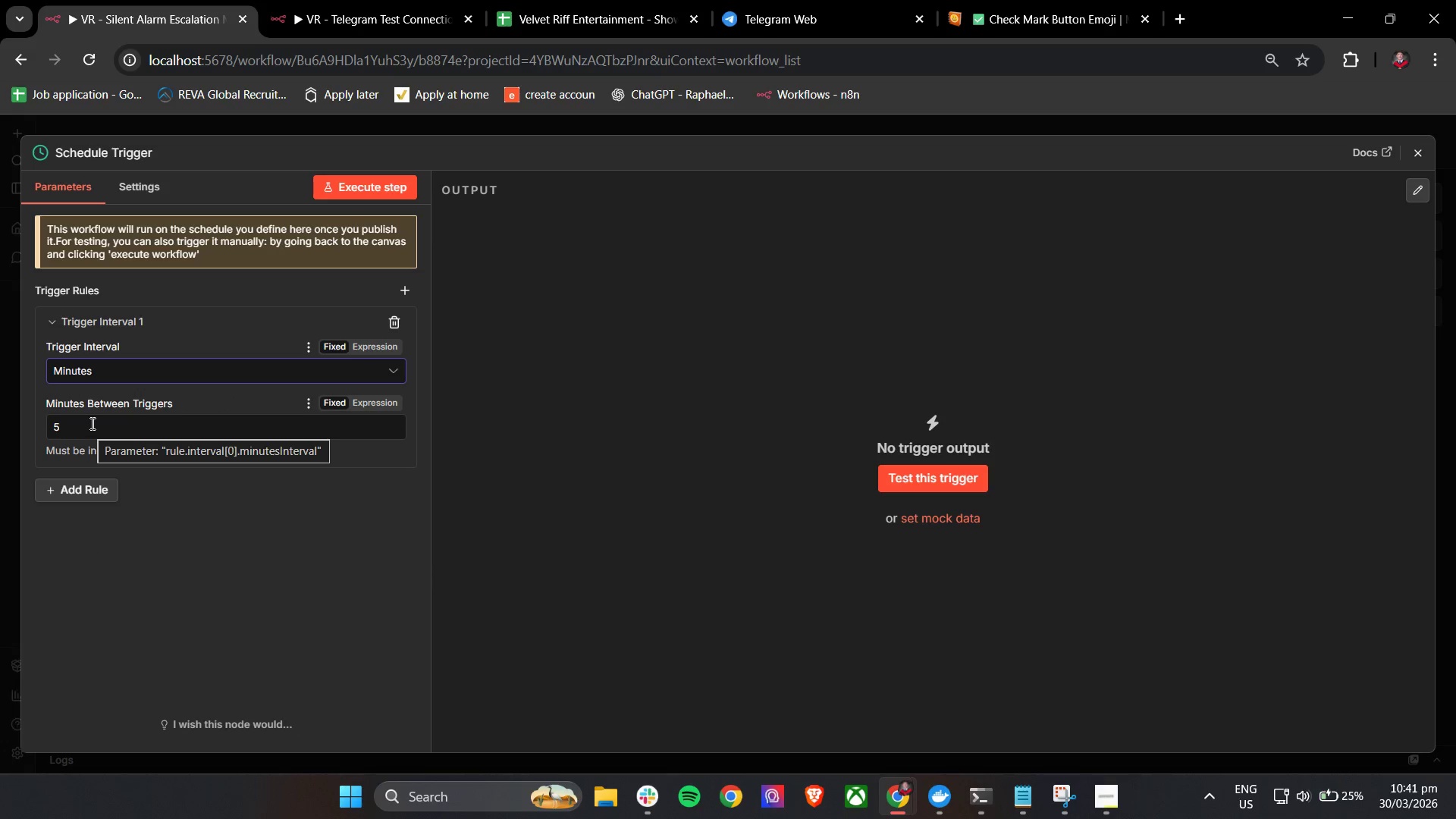 
left_click([93, 152])
 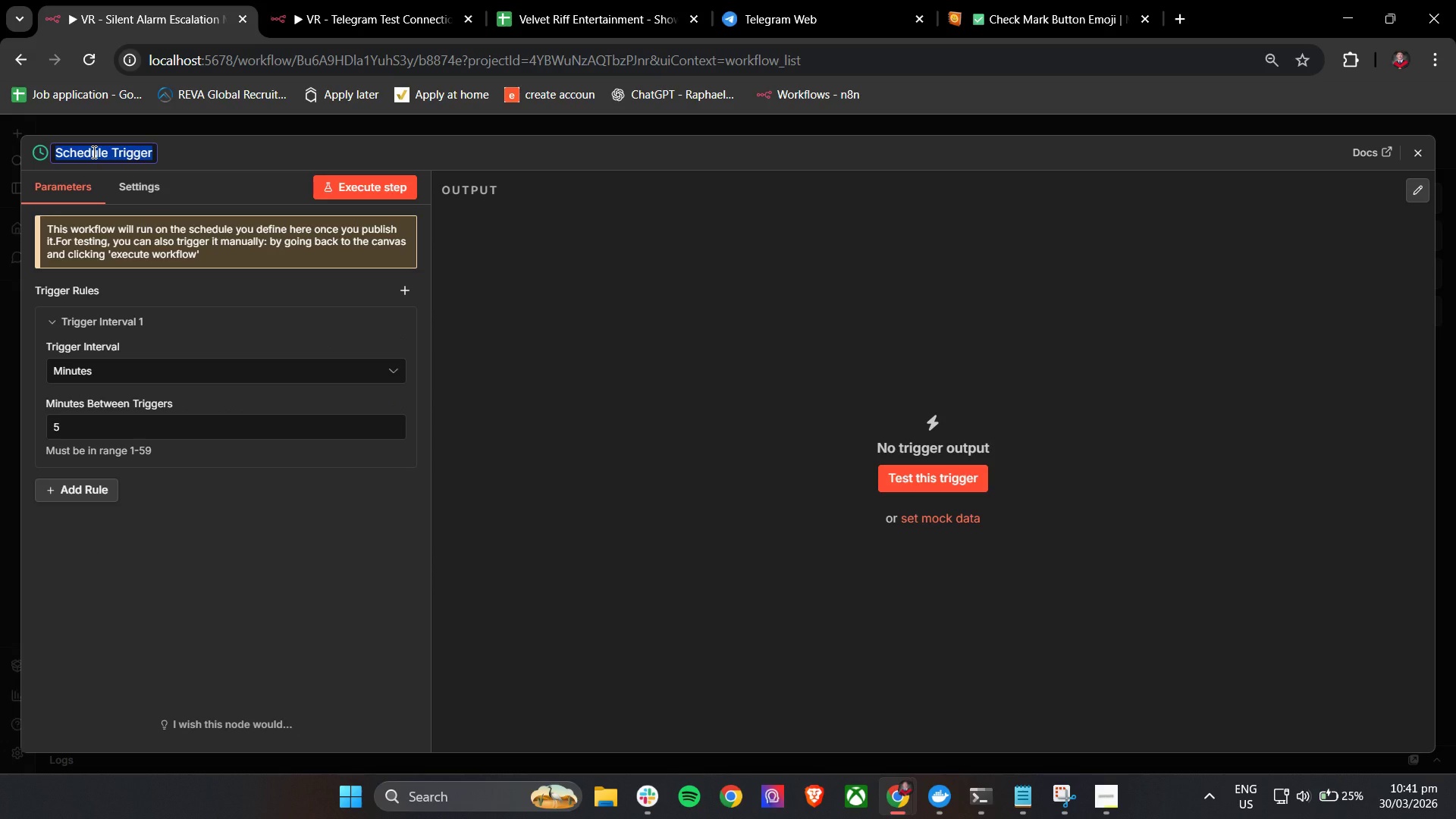 
type(Trigger - Every 5 Mini)
key(Backspace)
type(utes Escalation Check)
 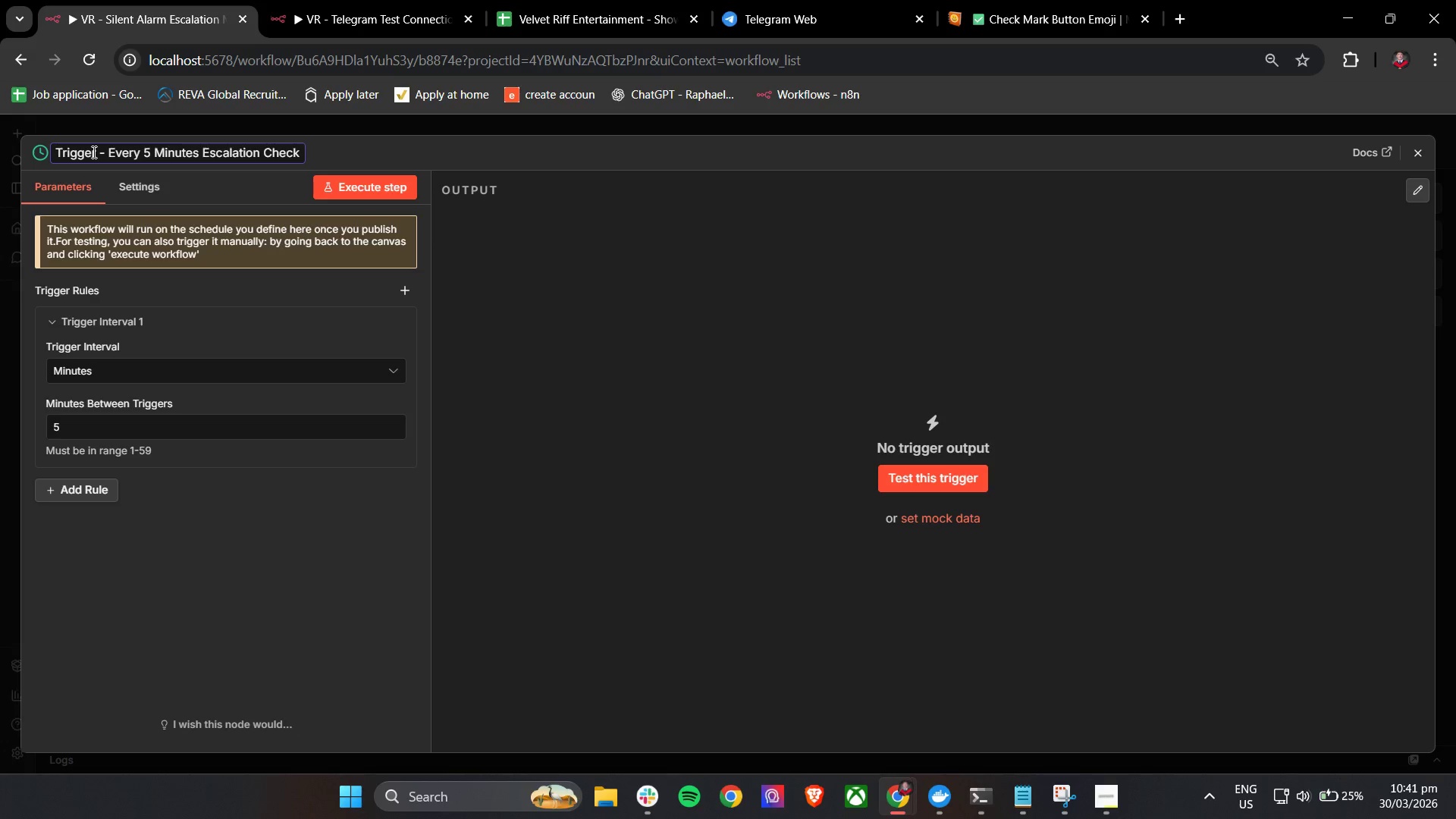 
left_click([556, 154])
 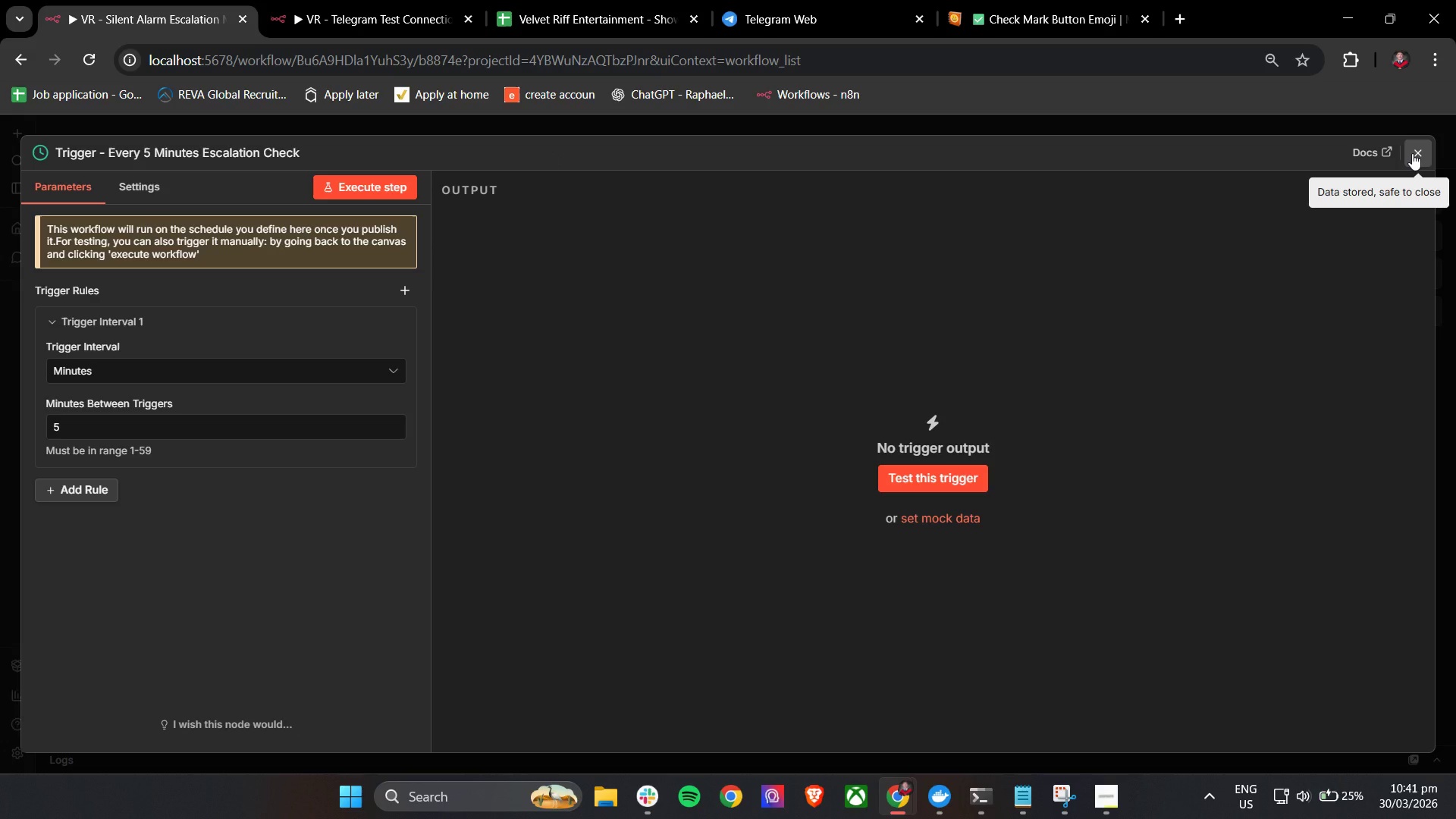 
left_click([1412, 153])
 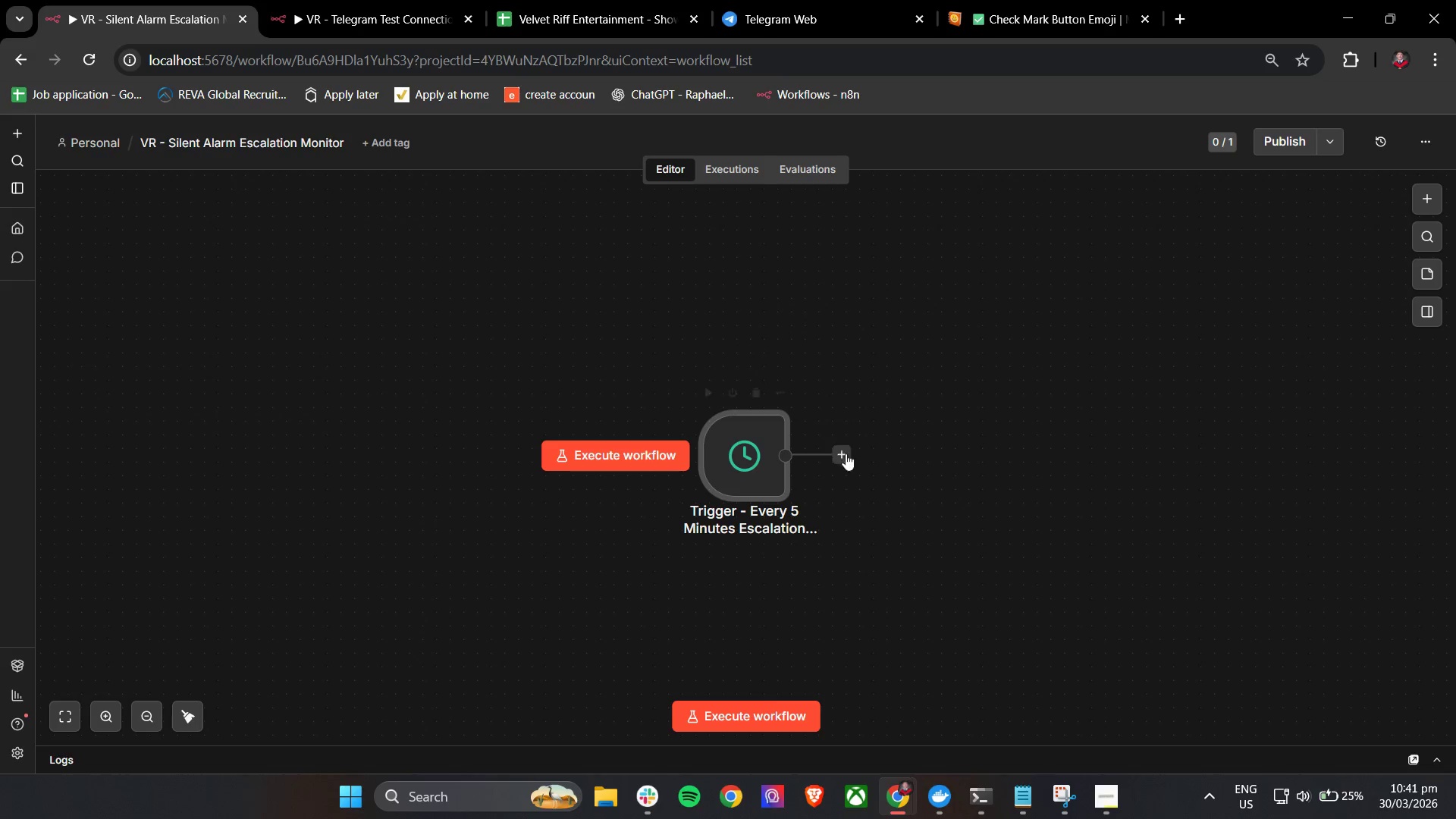 
left_click([849, 458])
 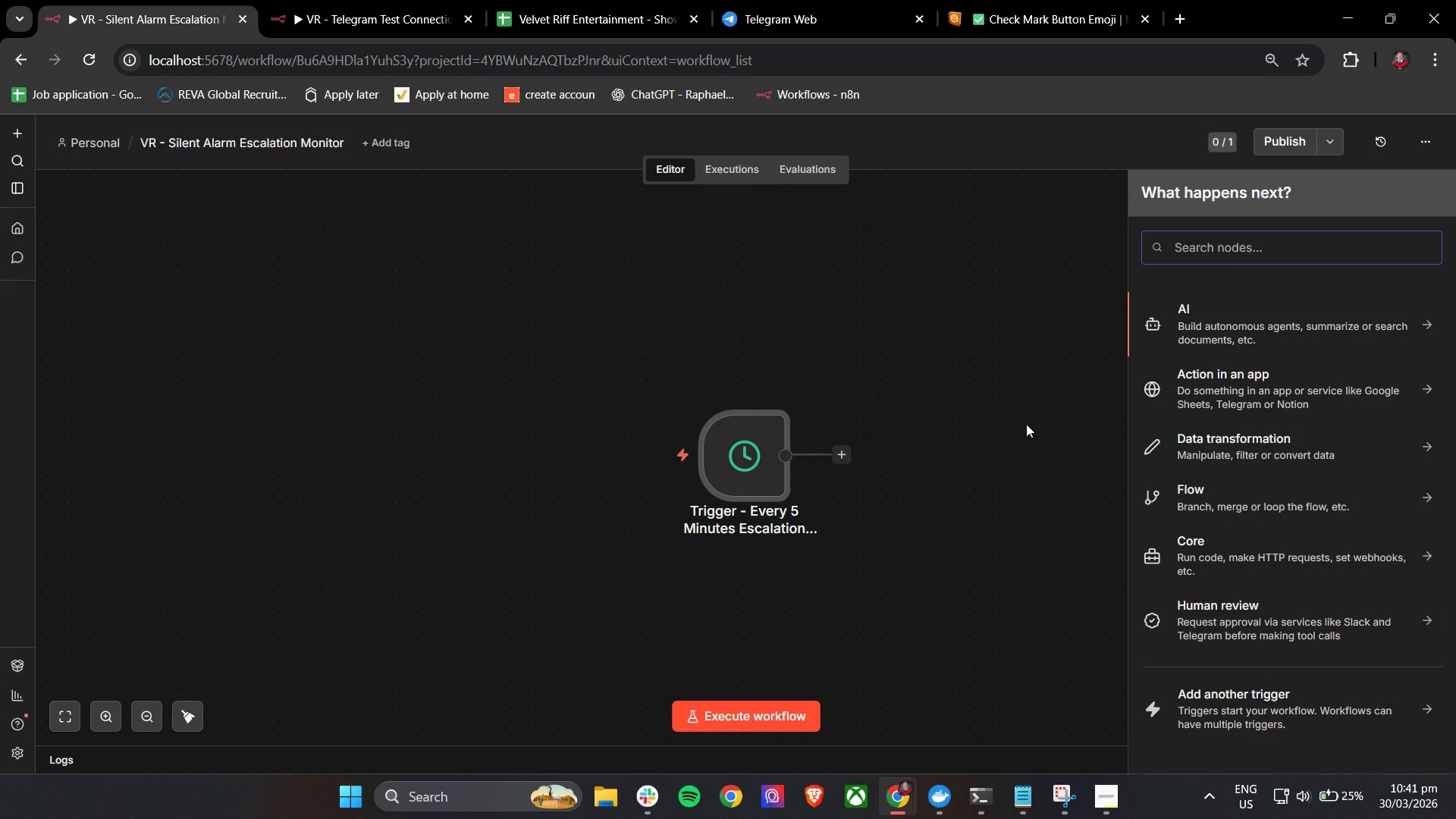 
wait(6.89)
 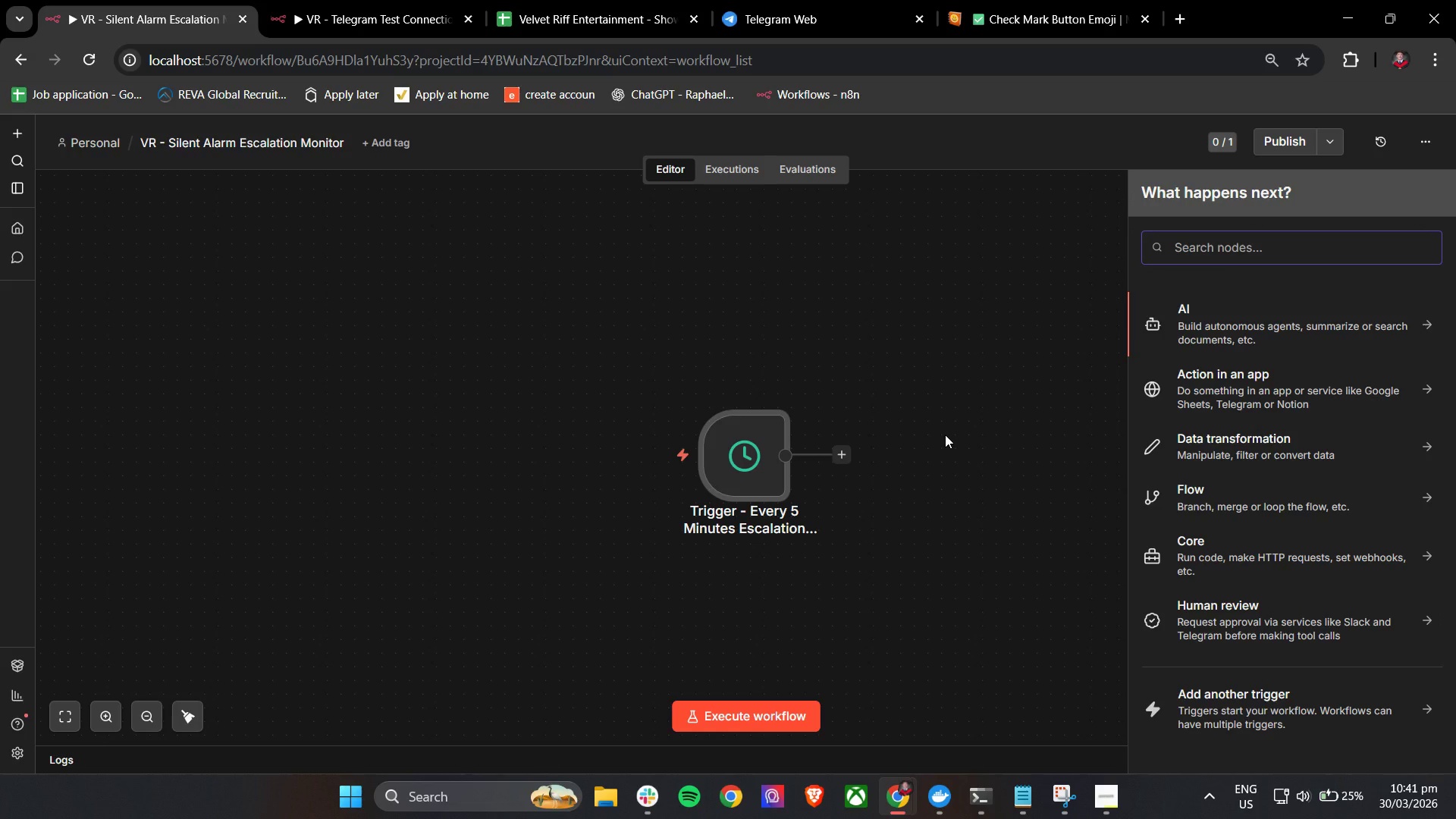 
left_click([1299, 255])
 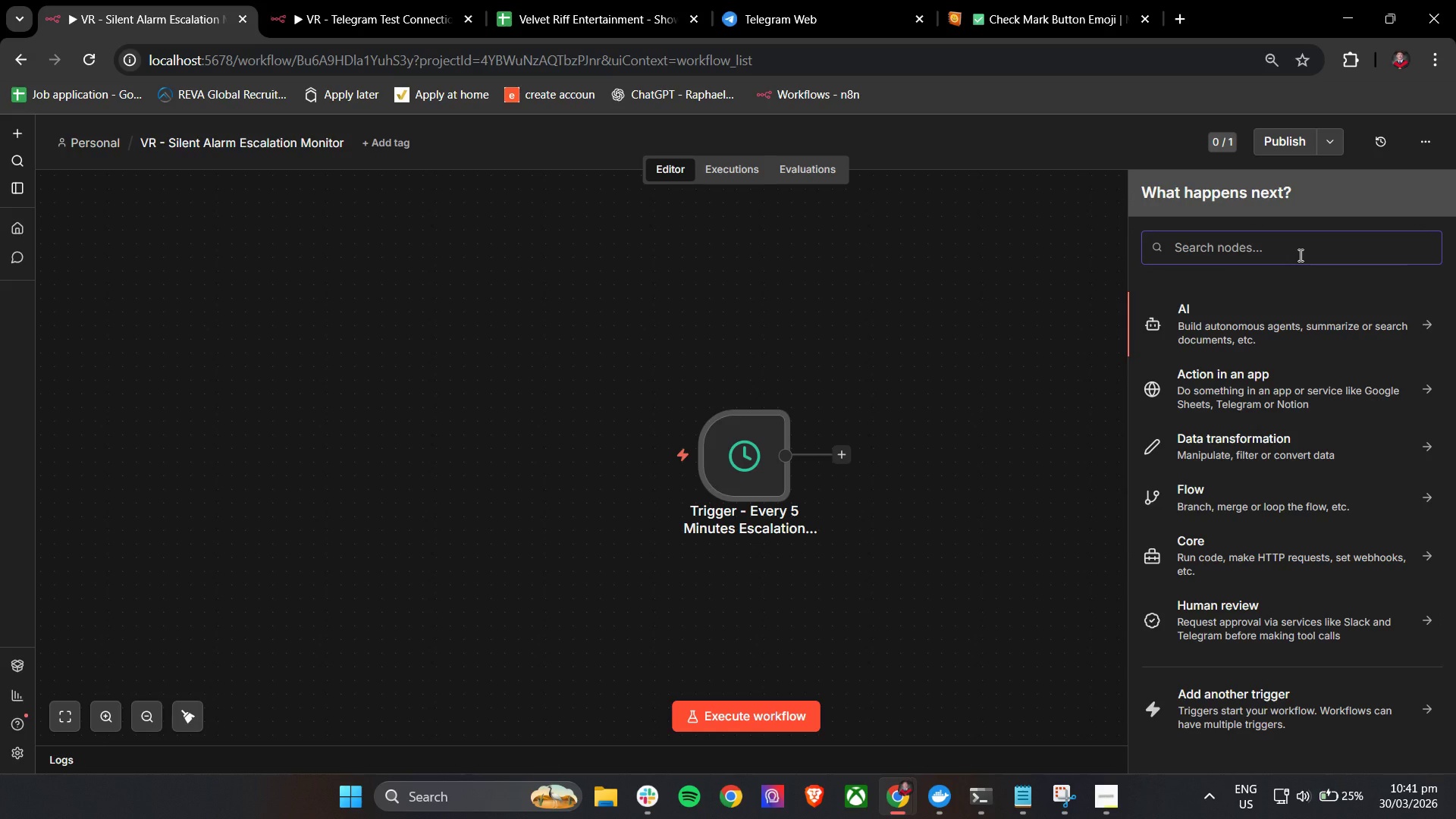 
type(go)
 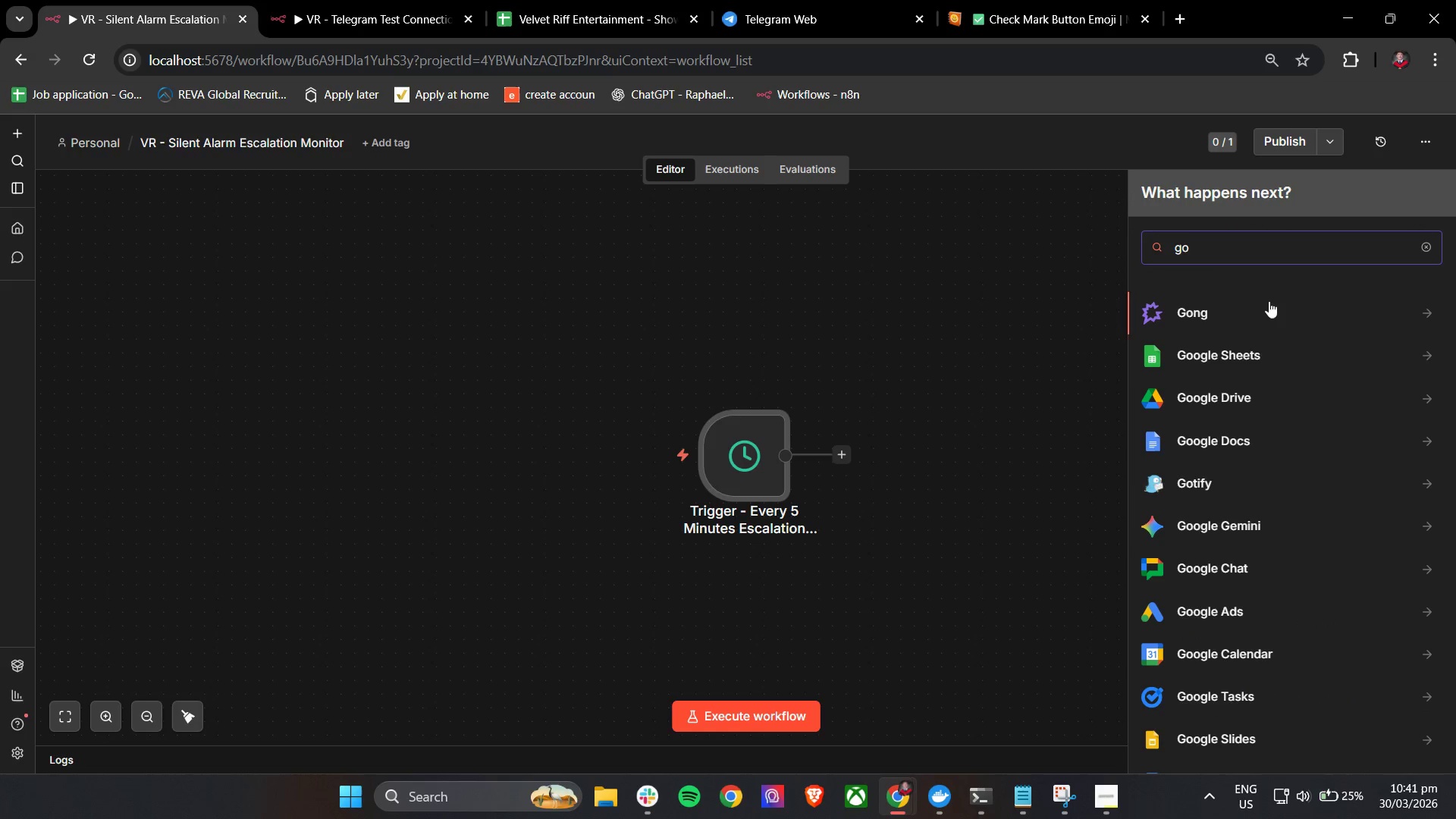 
left_click([1237, 353])
 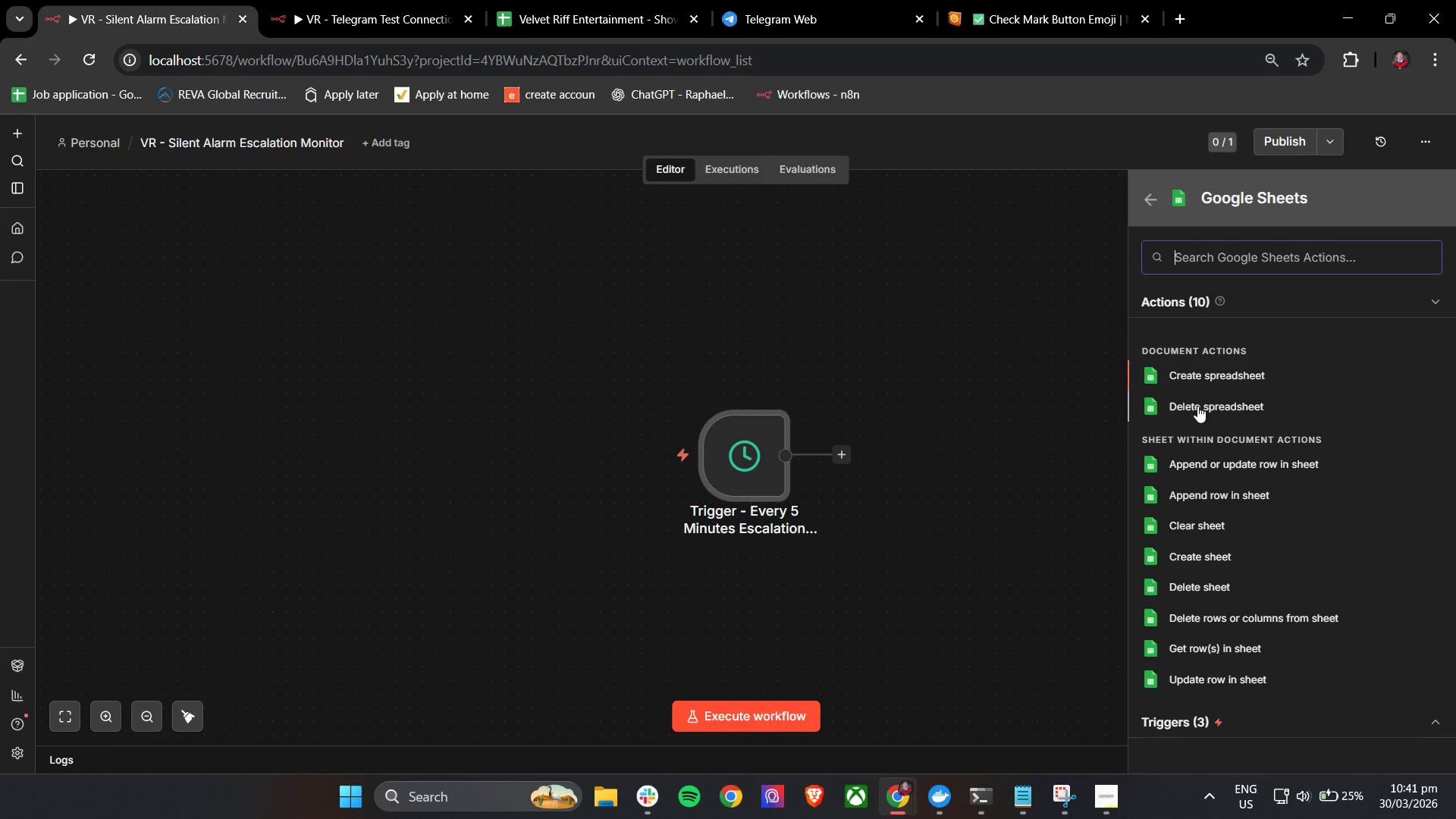 
type(get)
 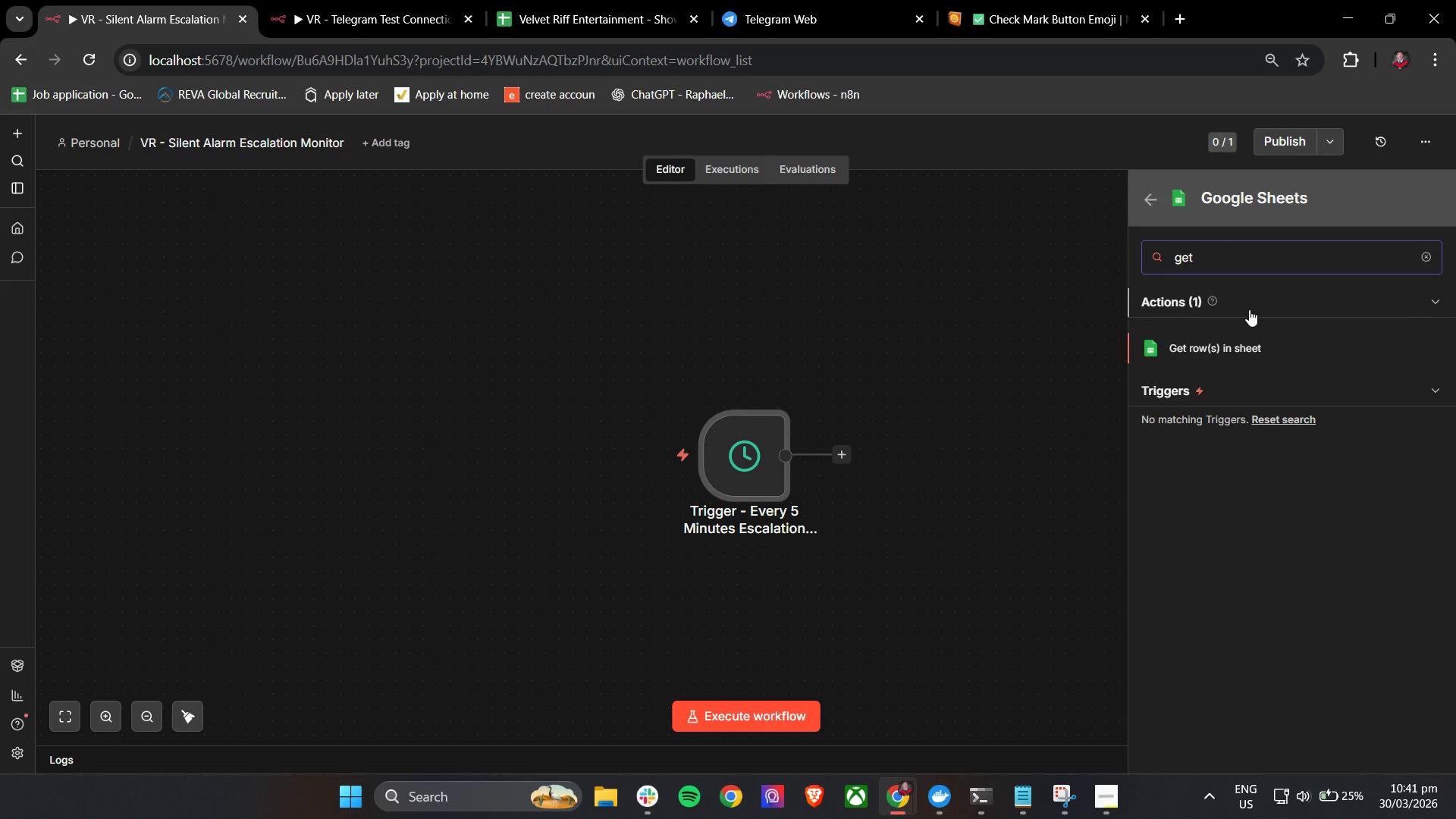 
left_click([1235, 346])
 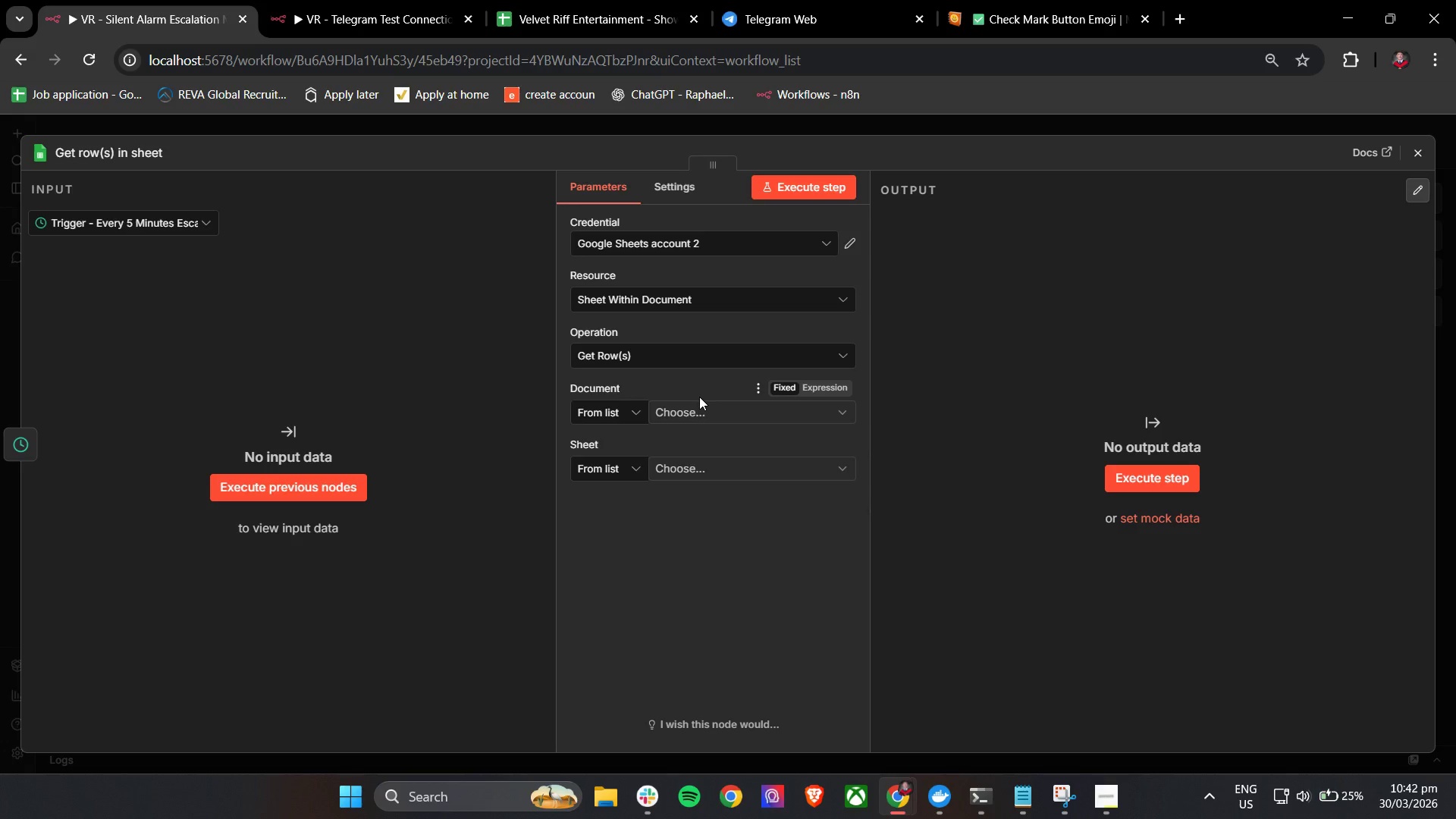 
wait(6.91)
 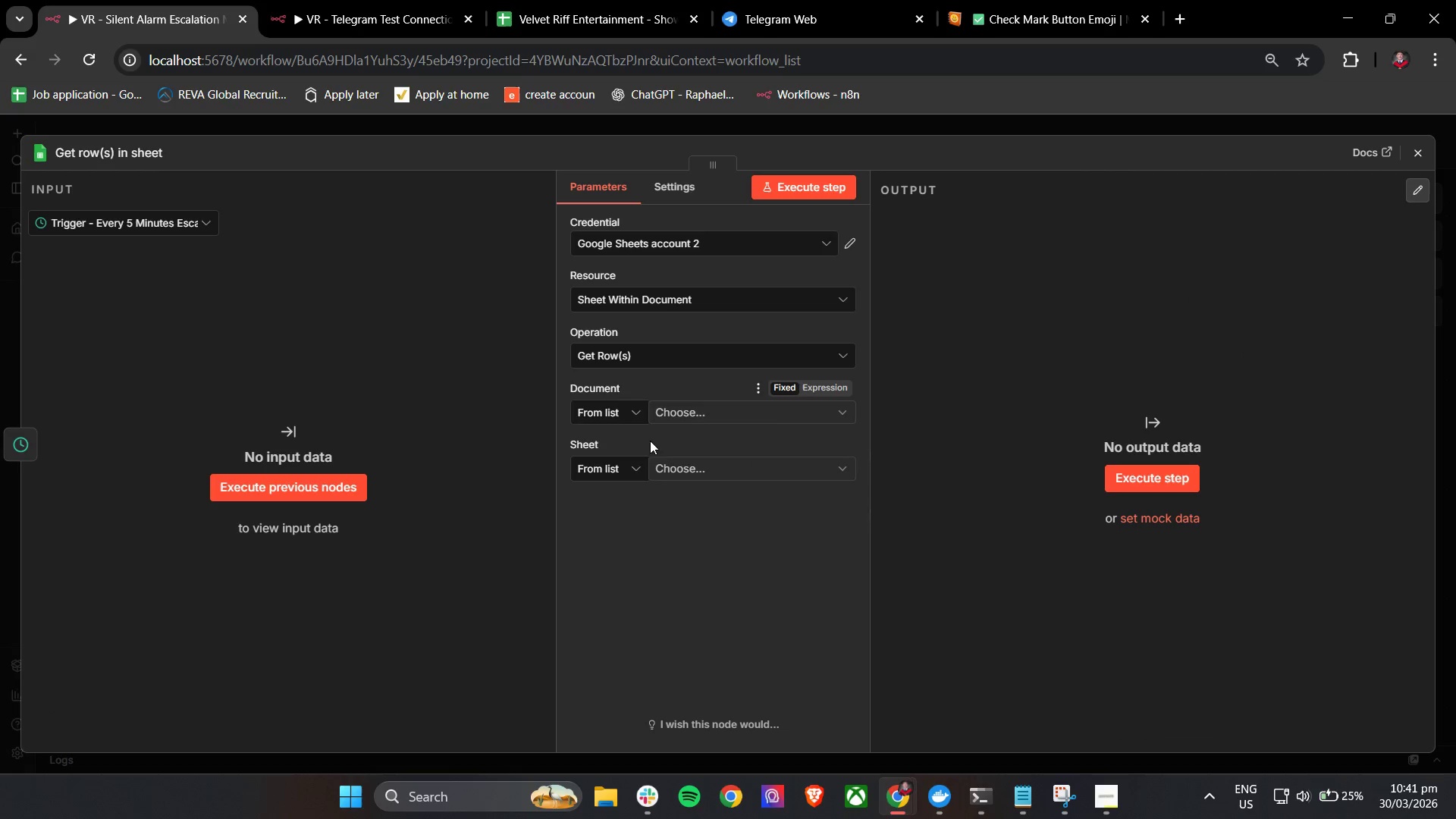 
left_click([119, 153])
 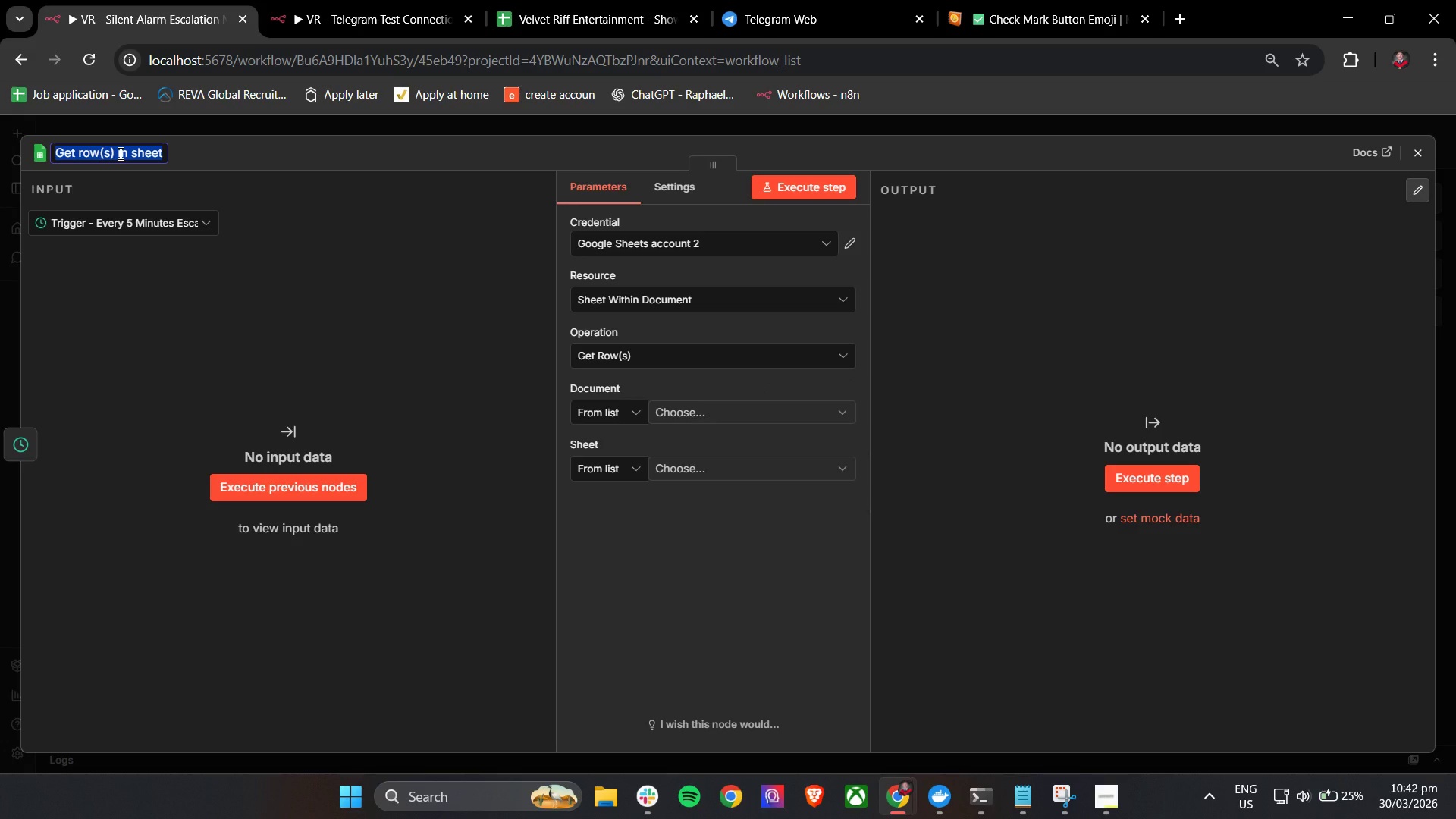 
type(Get Shows Data - Escalation)
 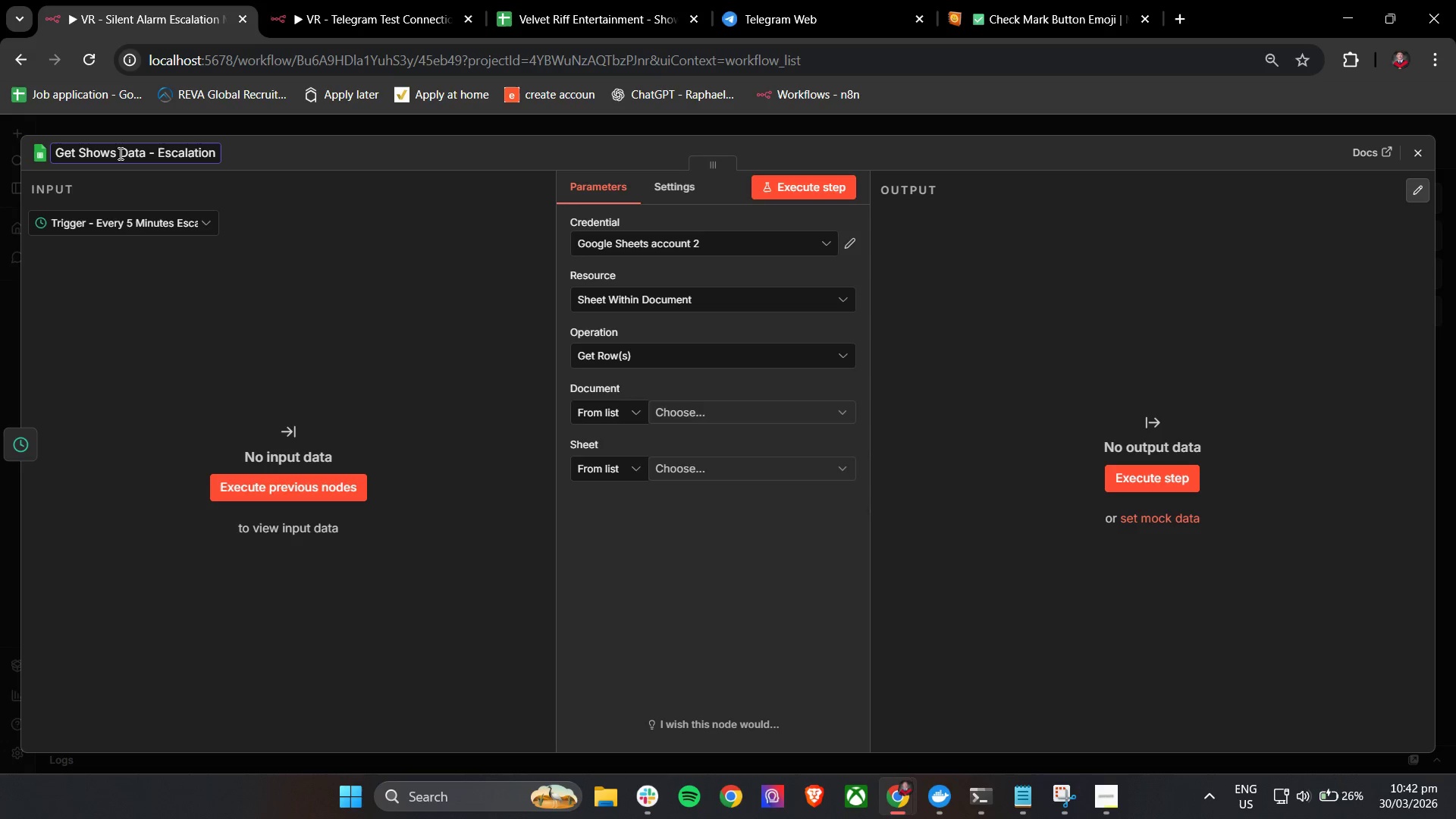 
wait(11.01)
 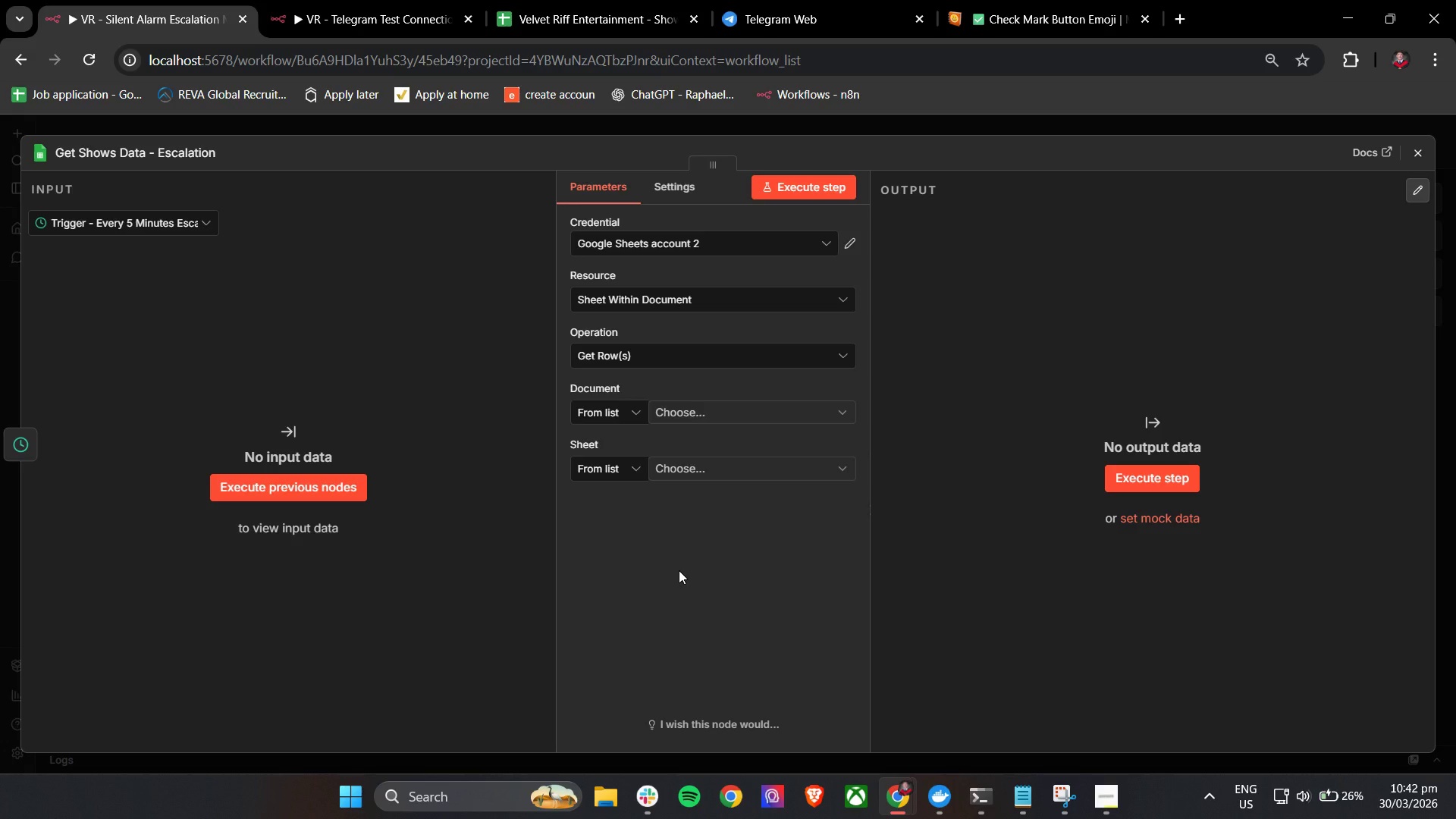 
left_click([701, 480])
 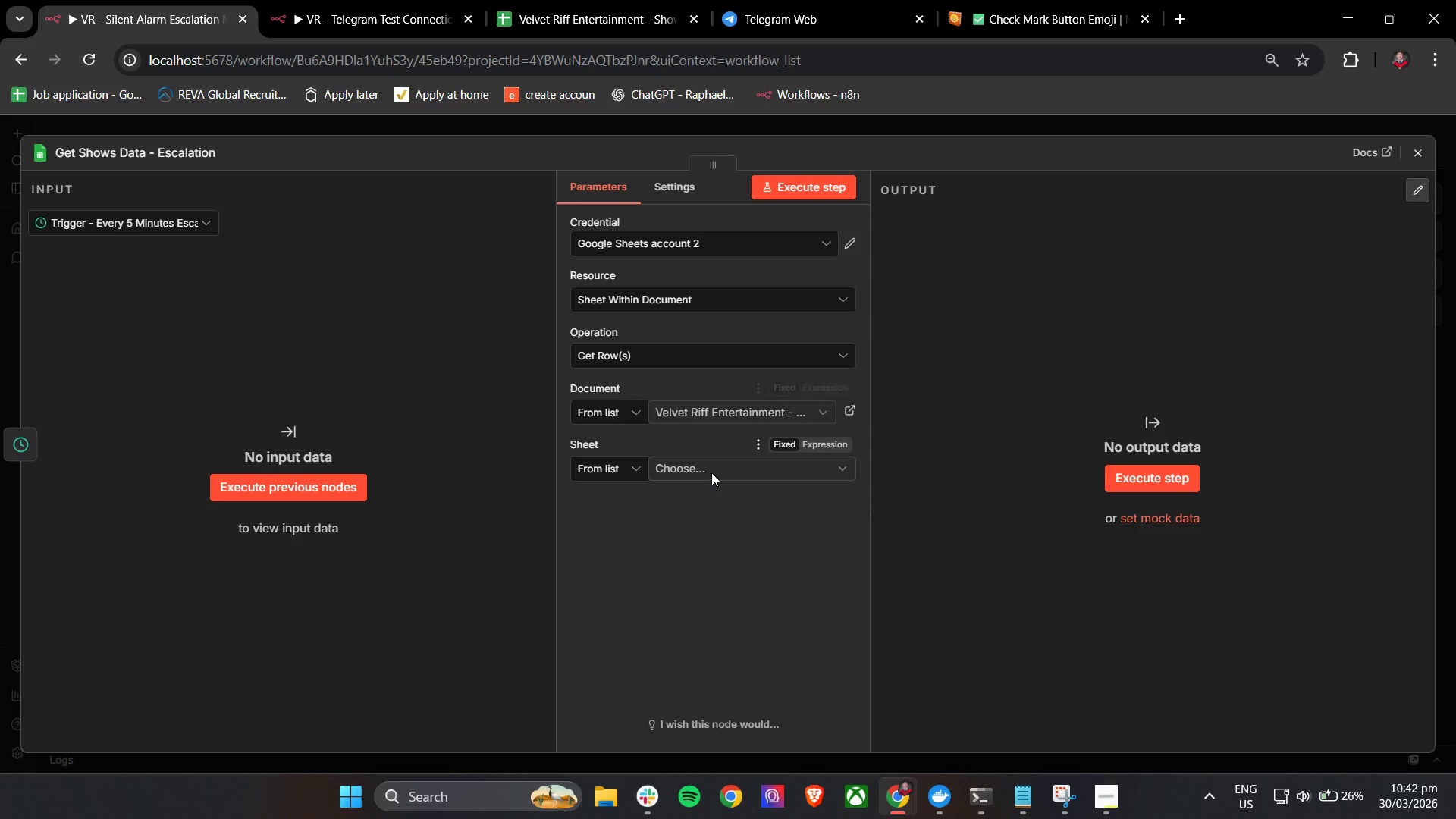 
left_click([716, 466])
 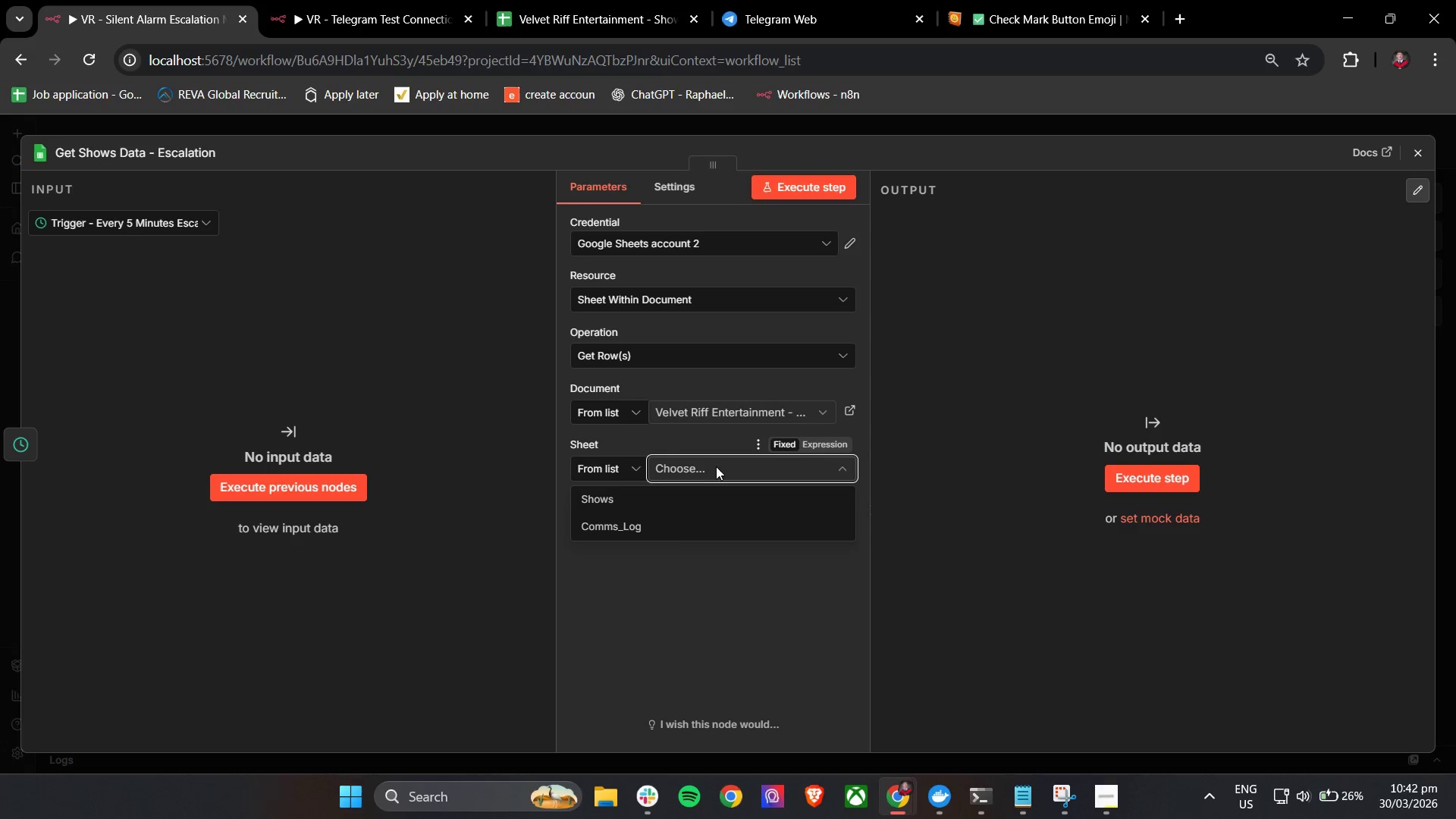 
left_click([667, 506])
 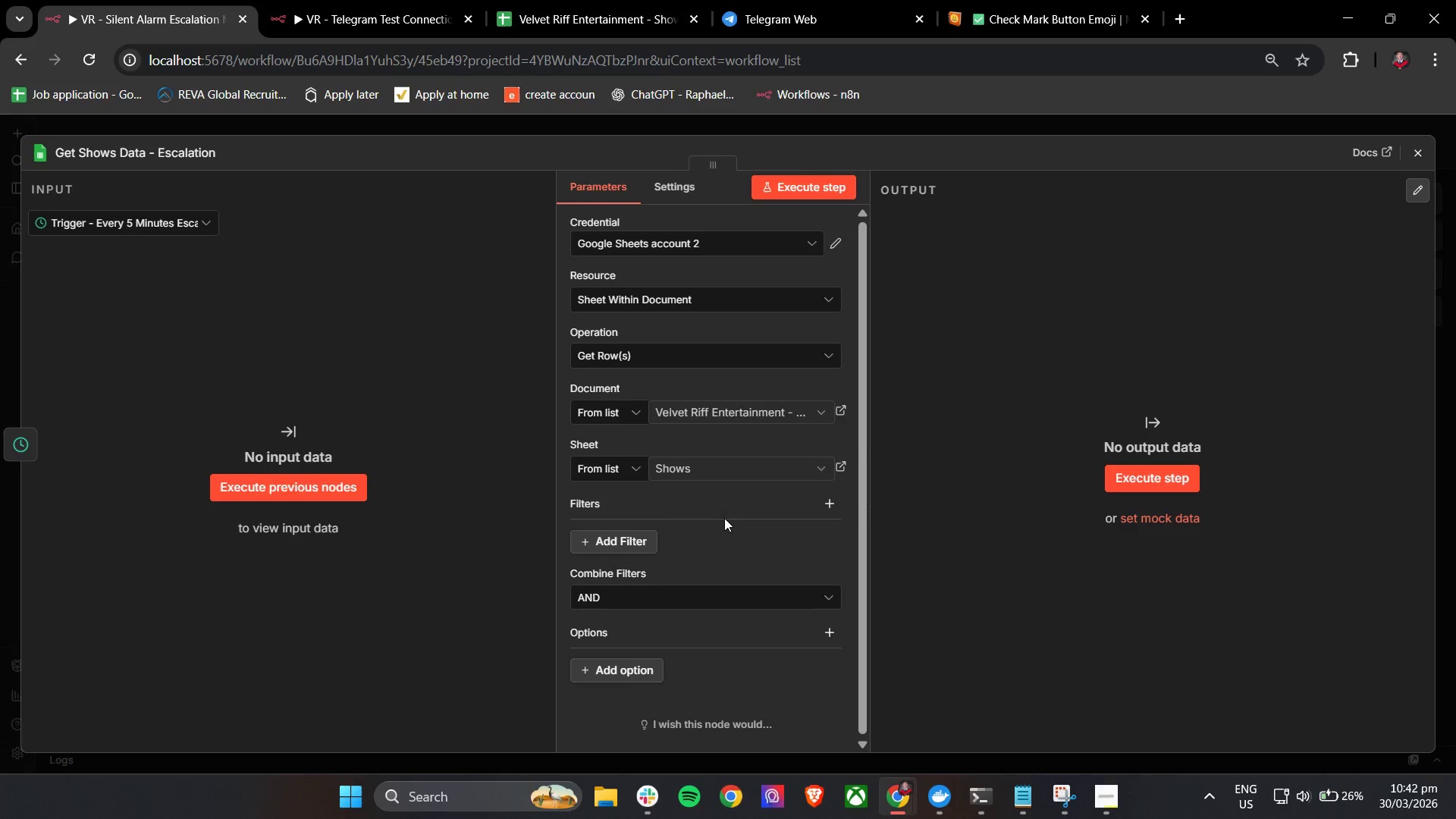 
left_click([724, 514])
 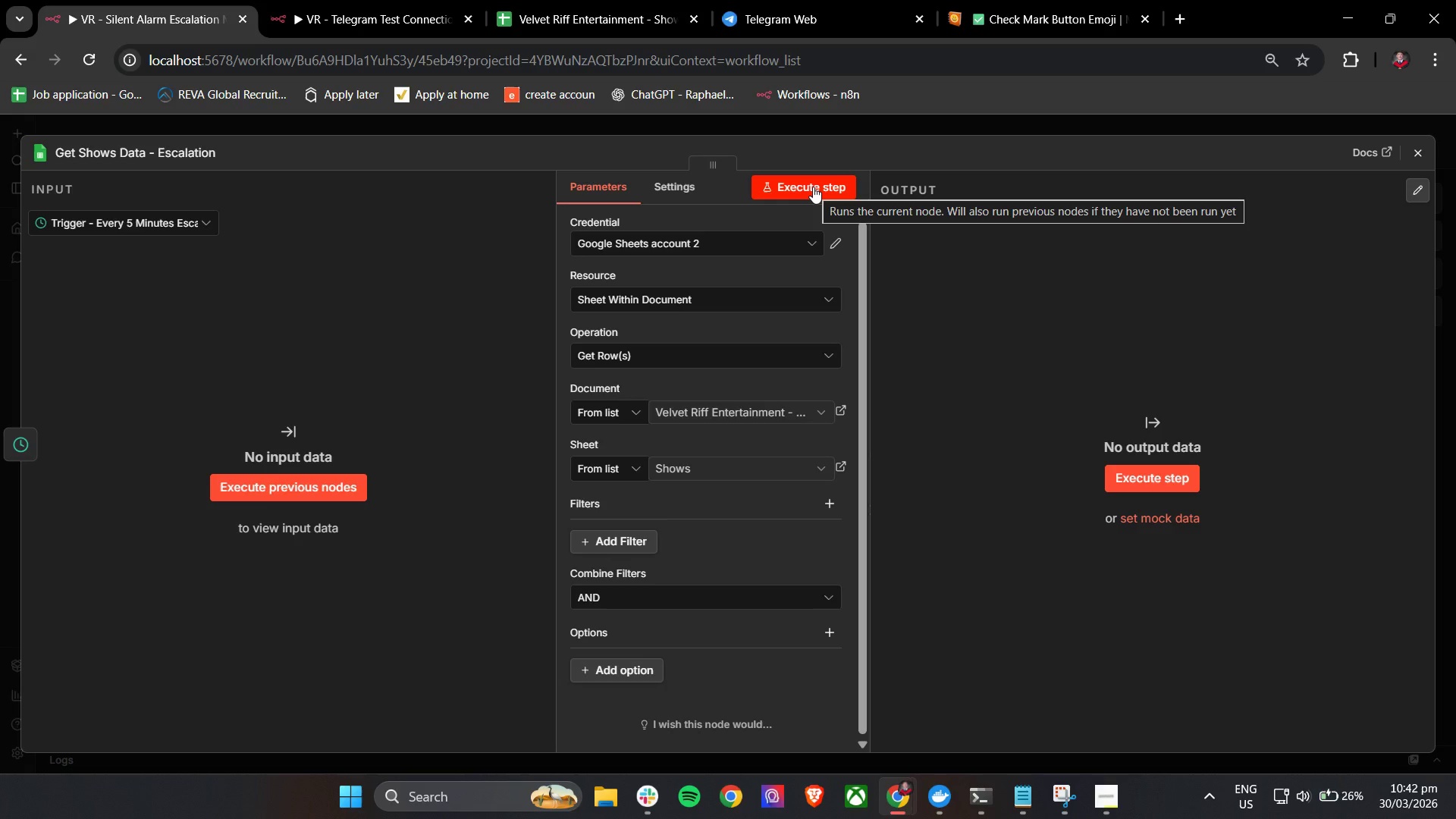 
wait(17.23)
 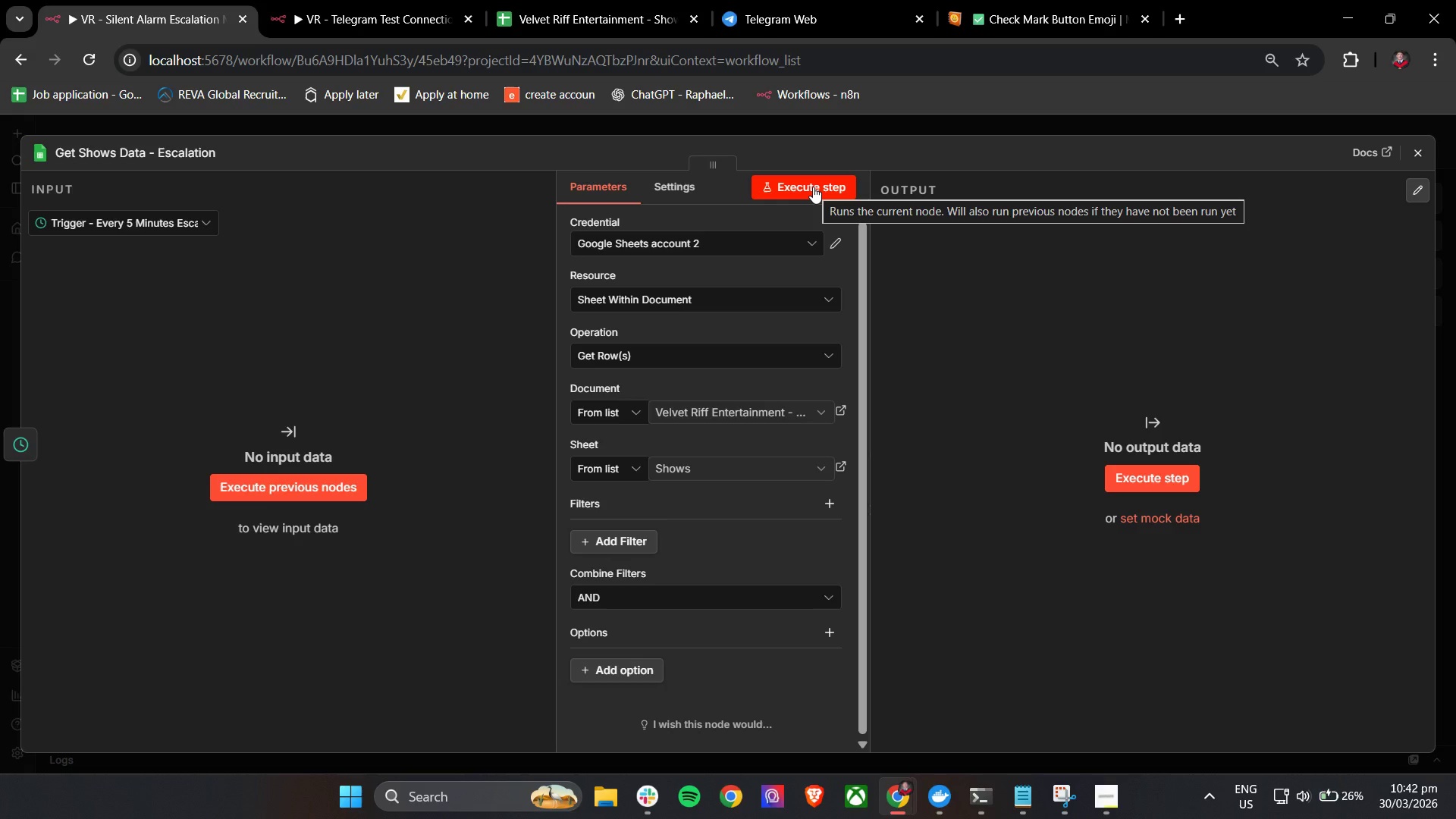 
left_click([1415, 152])
 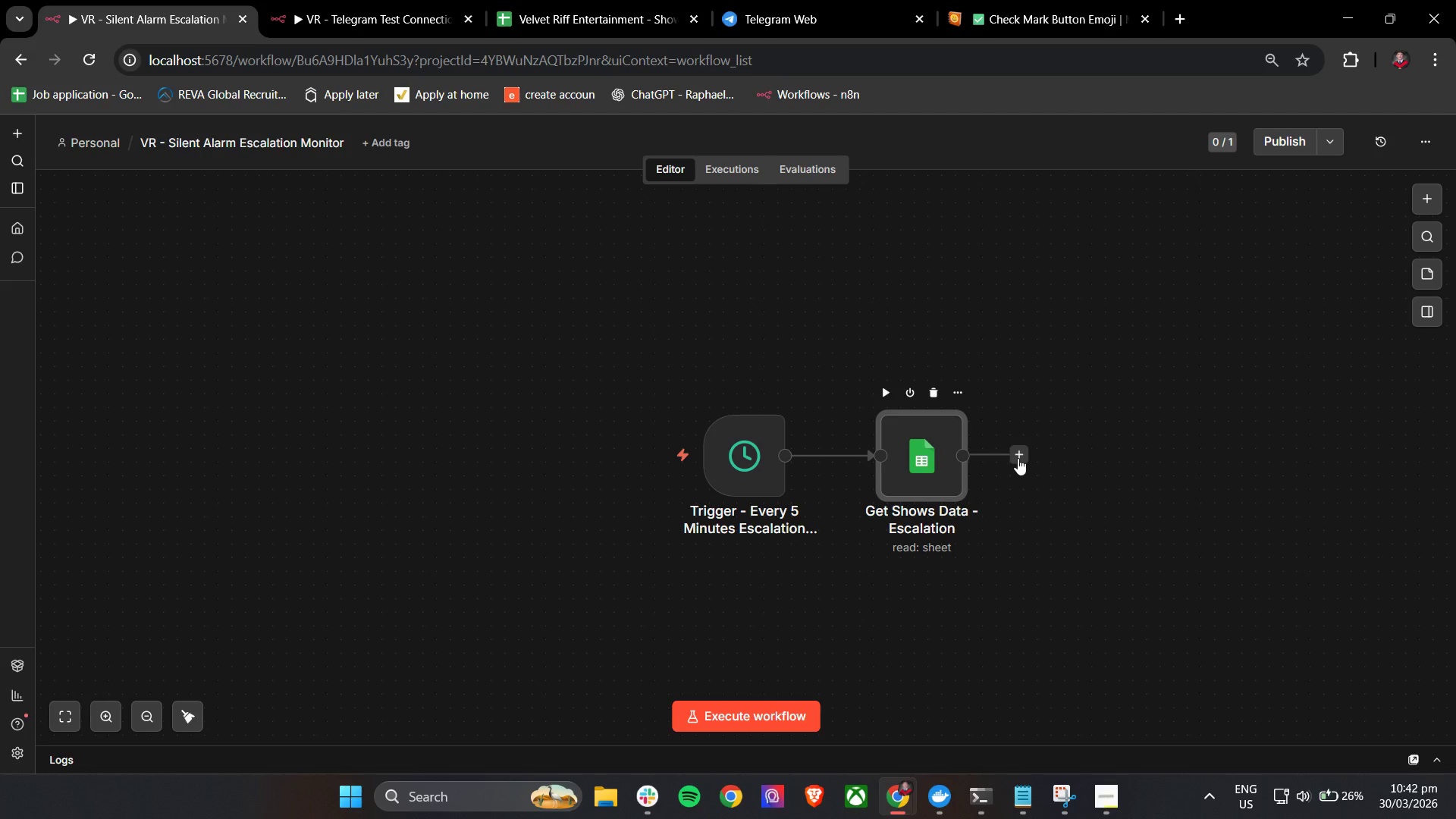 
left_click([1017, 459])
 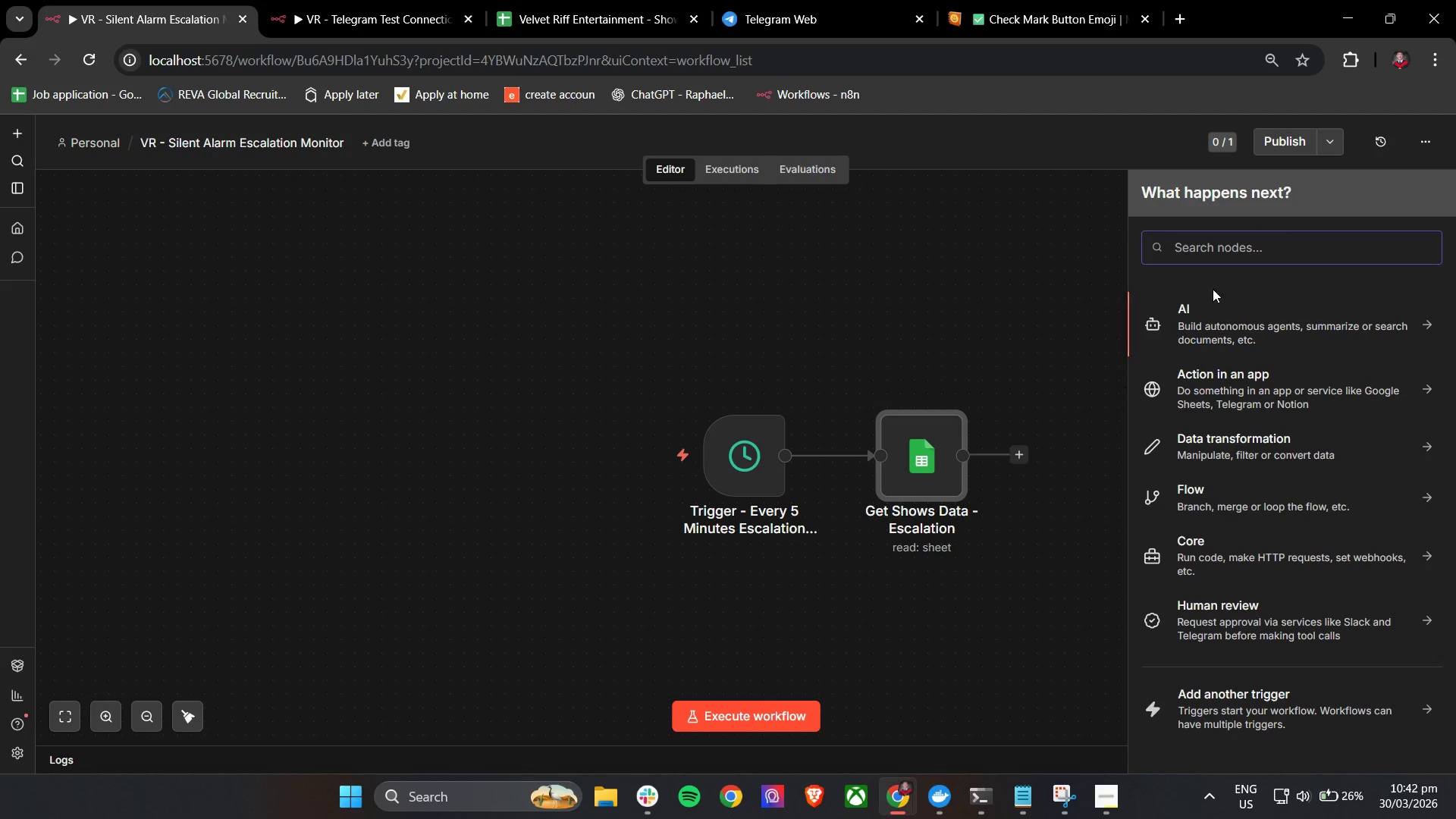 
left_click([1232, 251])
 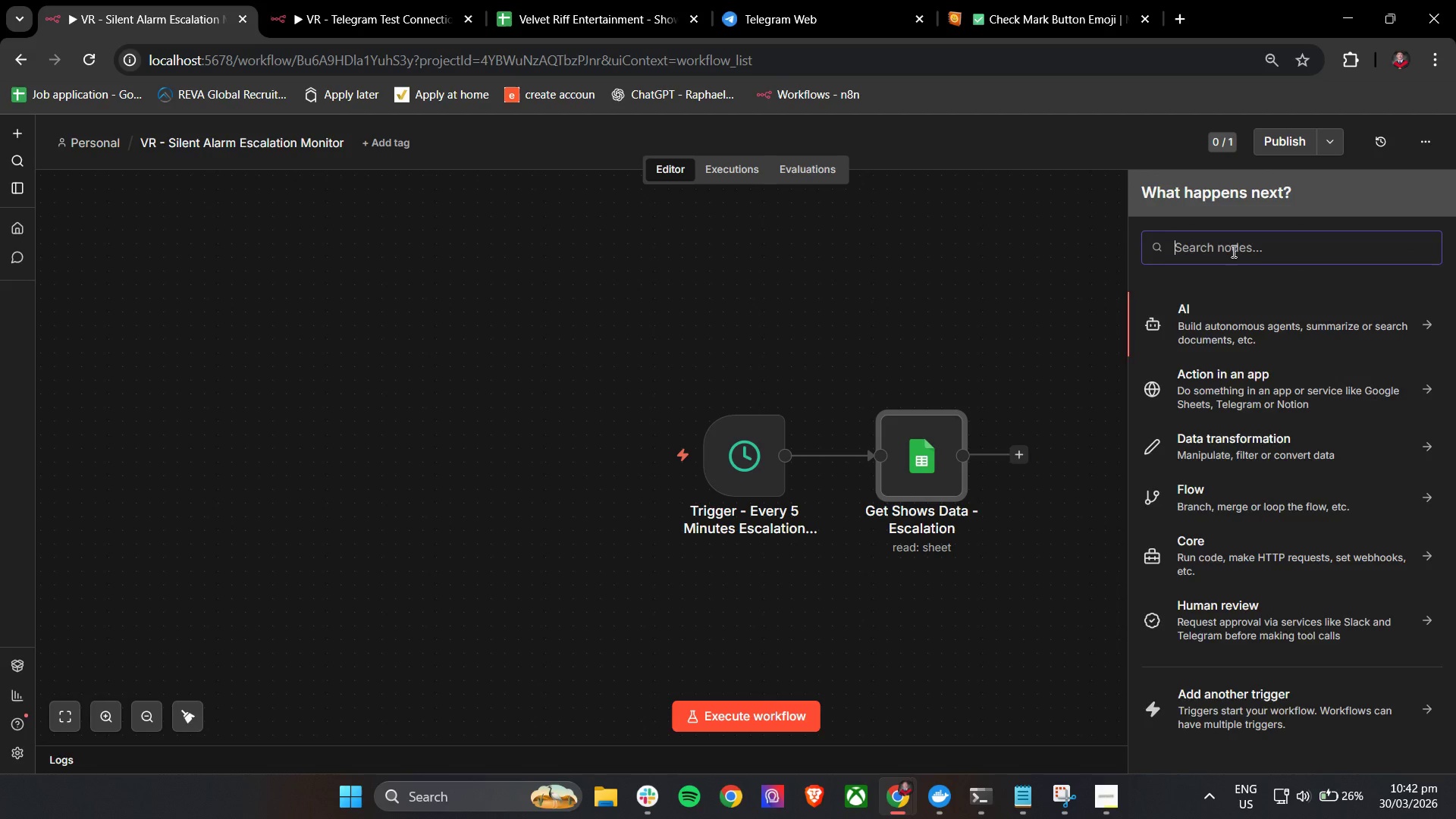 
key(C)
 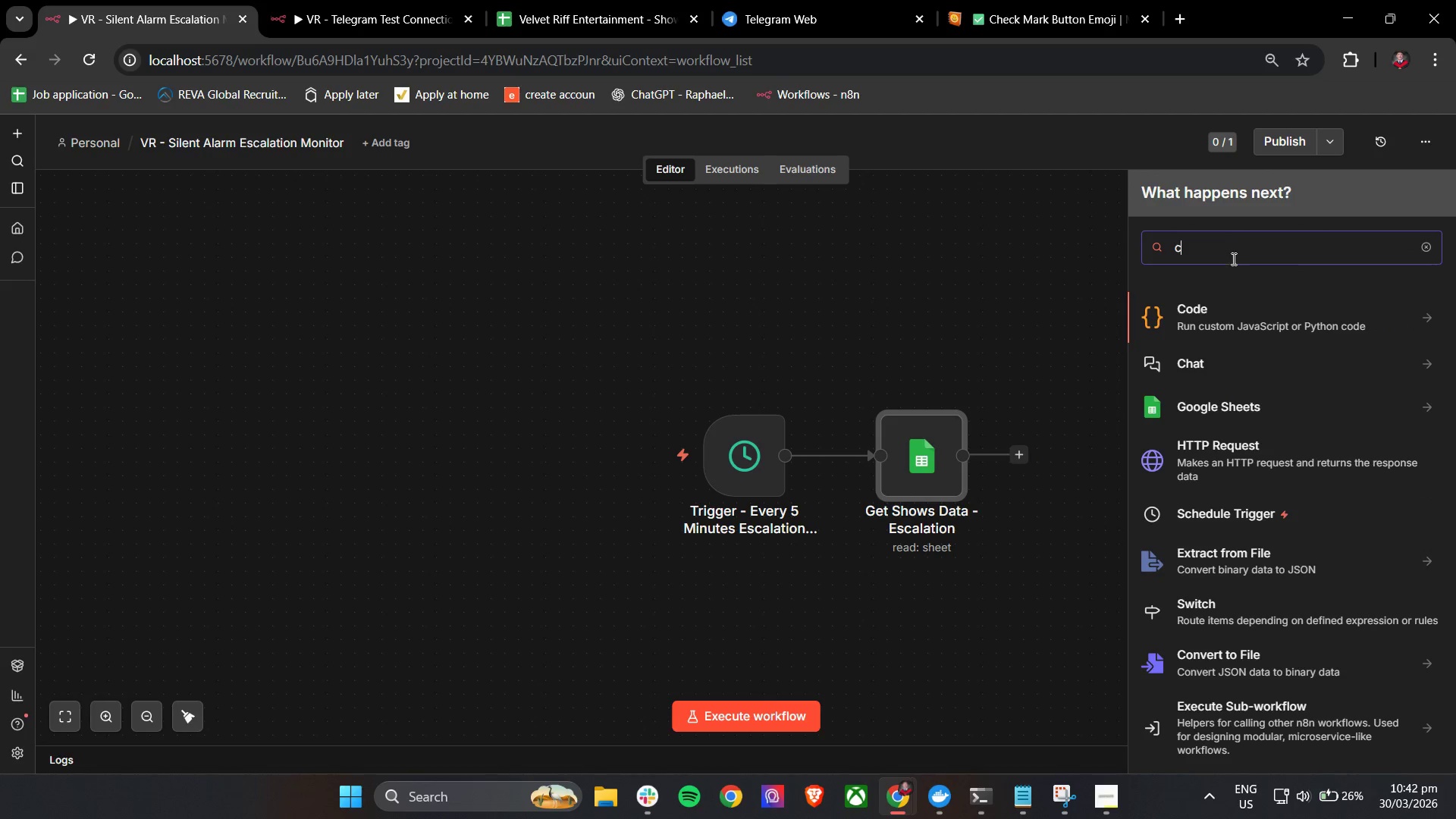 
left_click([1225, 312])
 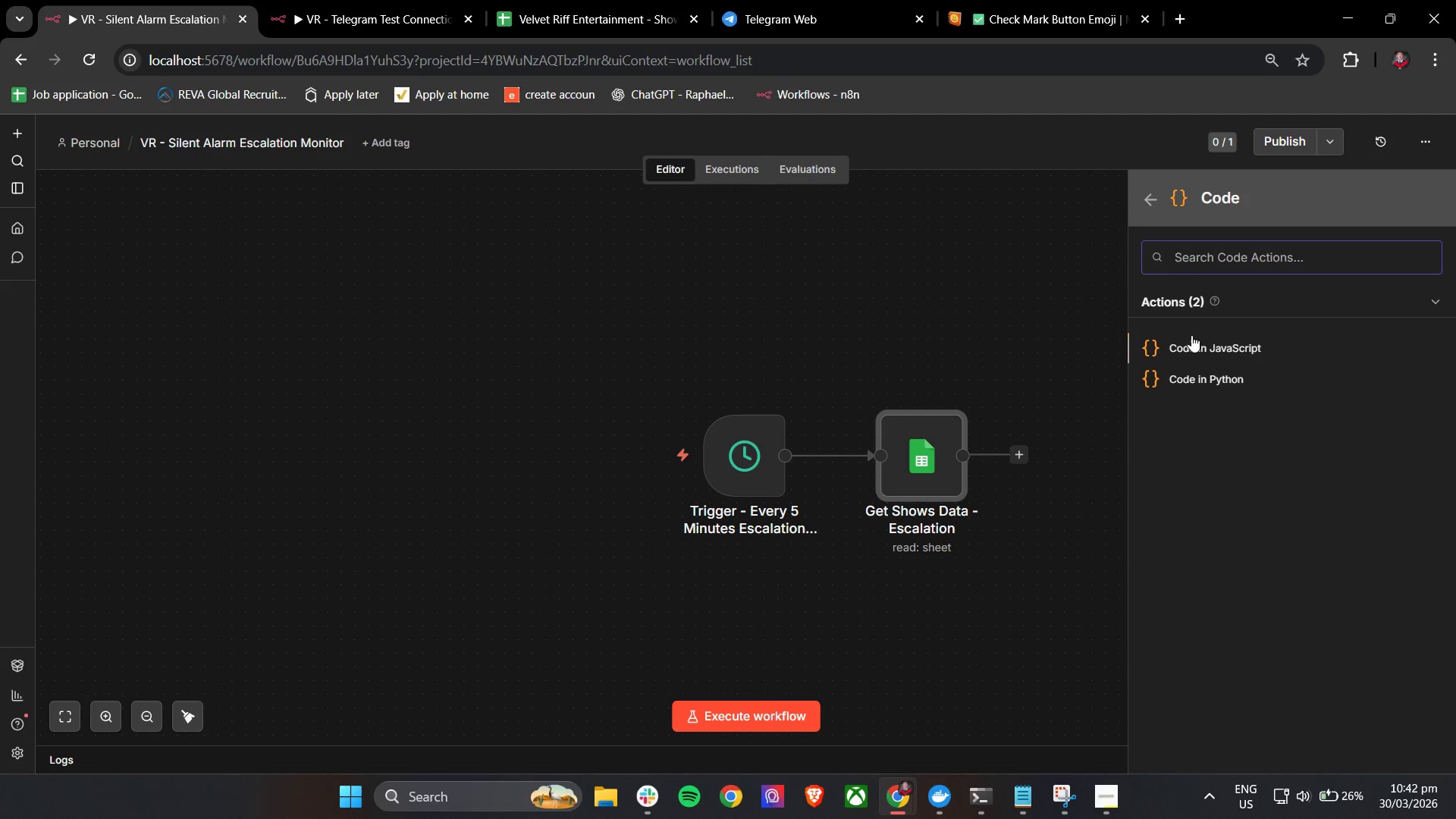 
left_click([1193, 347])
 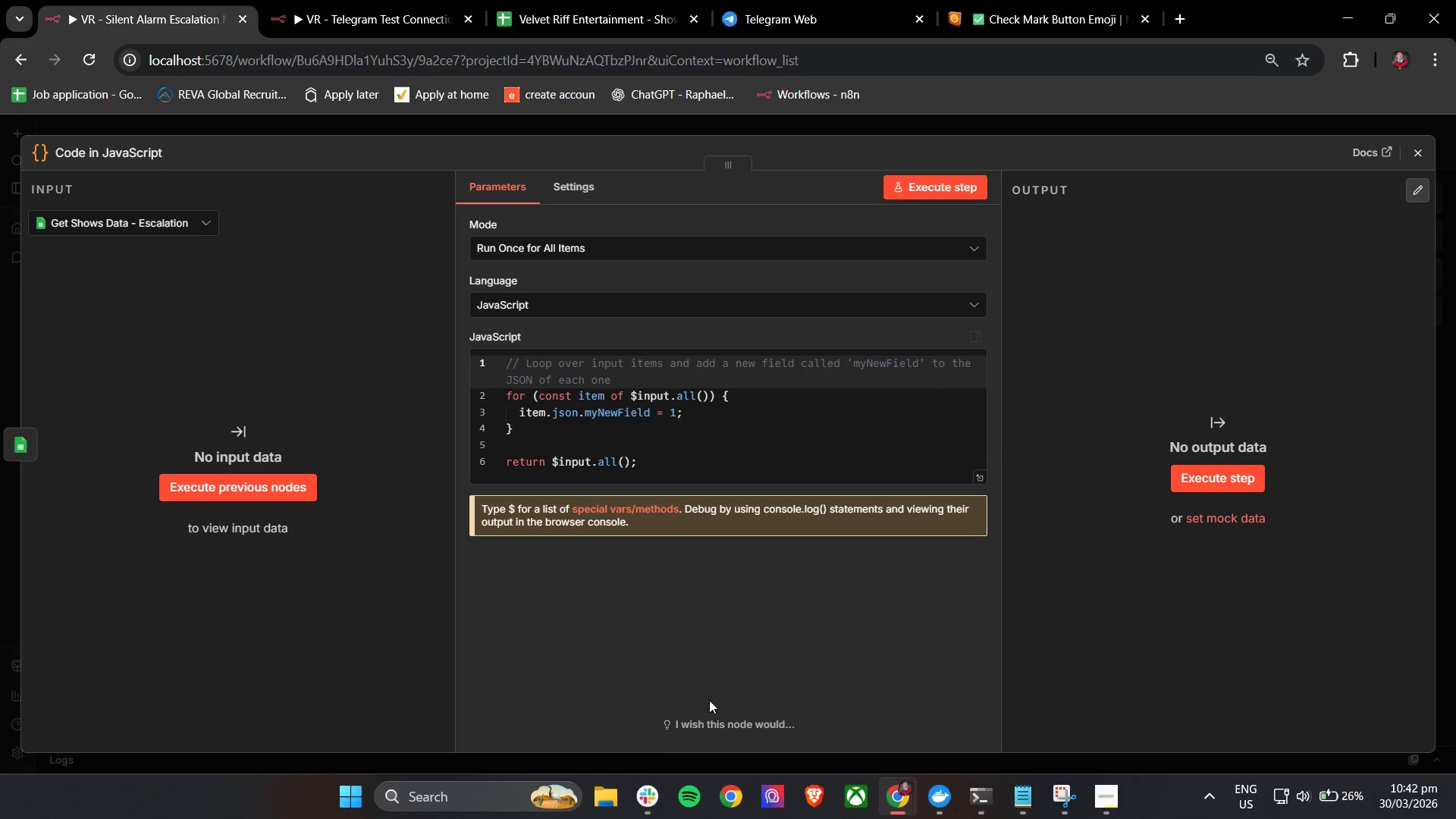 
left_click([645, 785])
 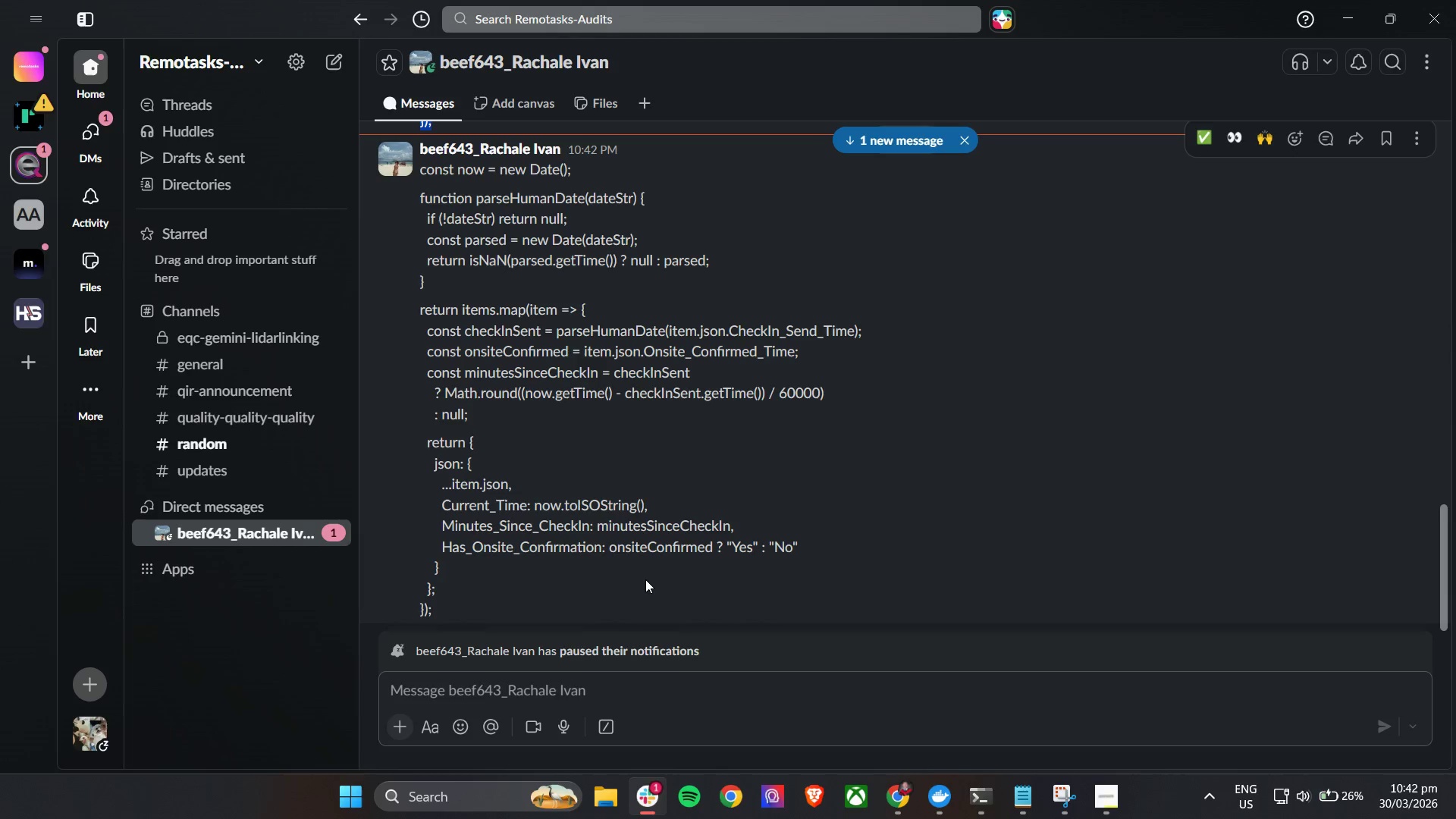 
scroll: coordinate [645, 579], scroll_direction: down, amount: 4.0
 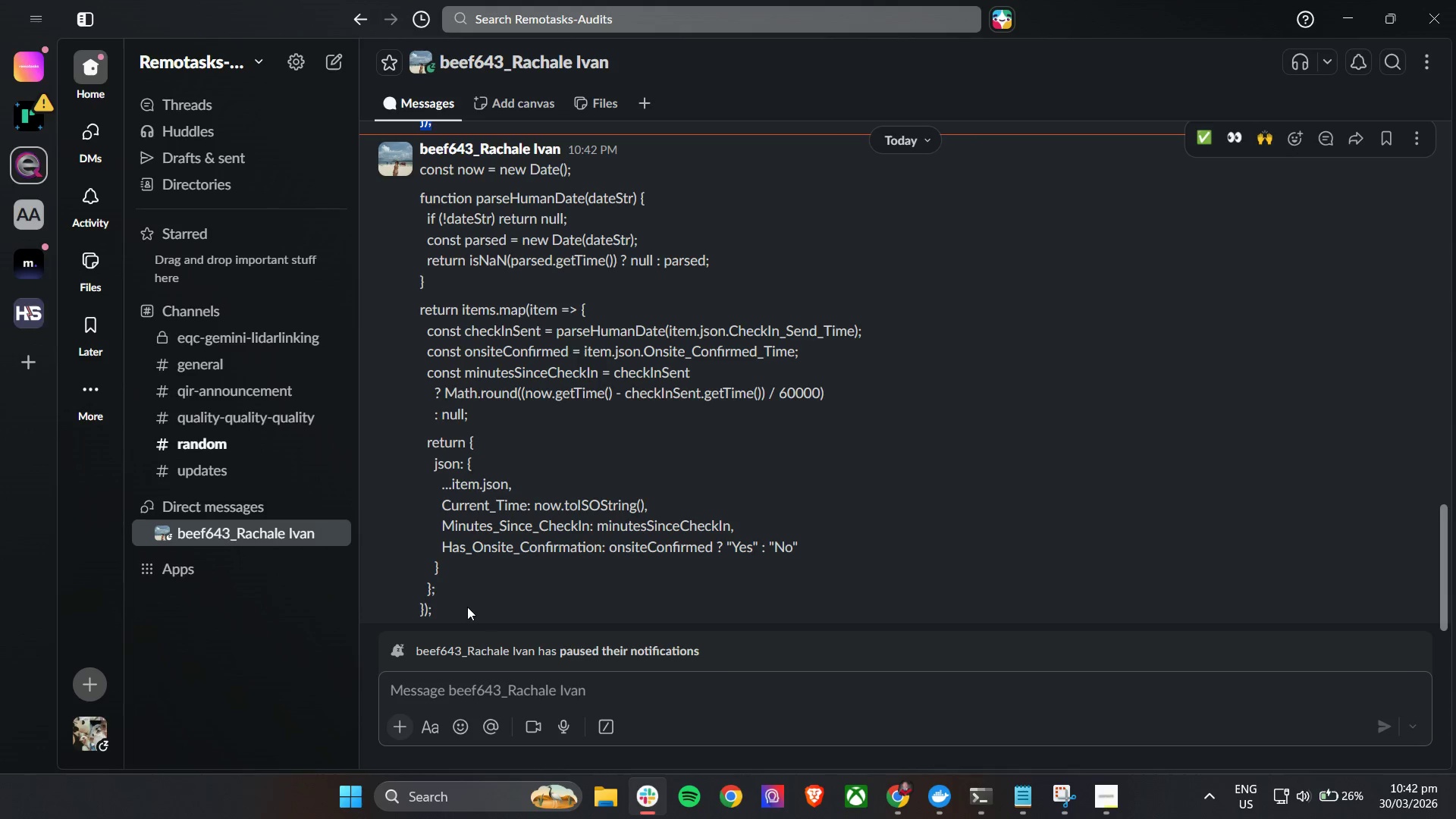 
left_click_drag(start_coordinate=[459, 615], to_coordinate=[420, 176])
 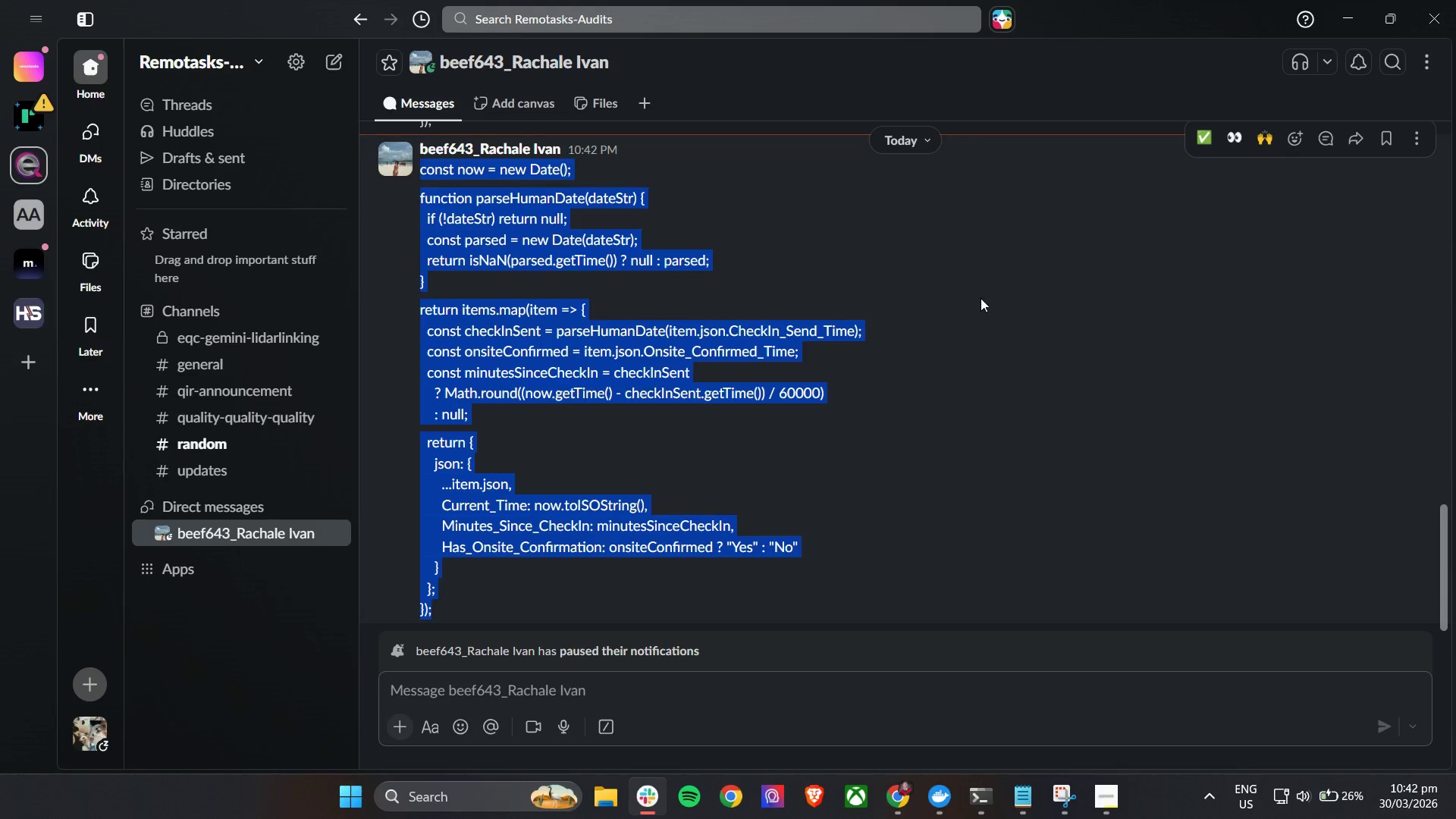 
key(Control+C)
 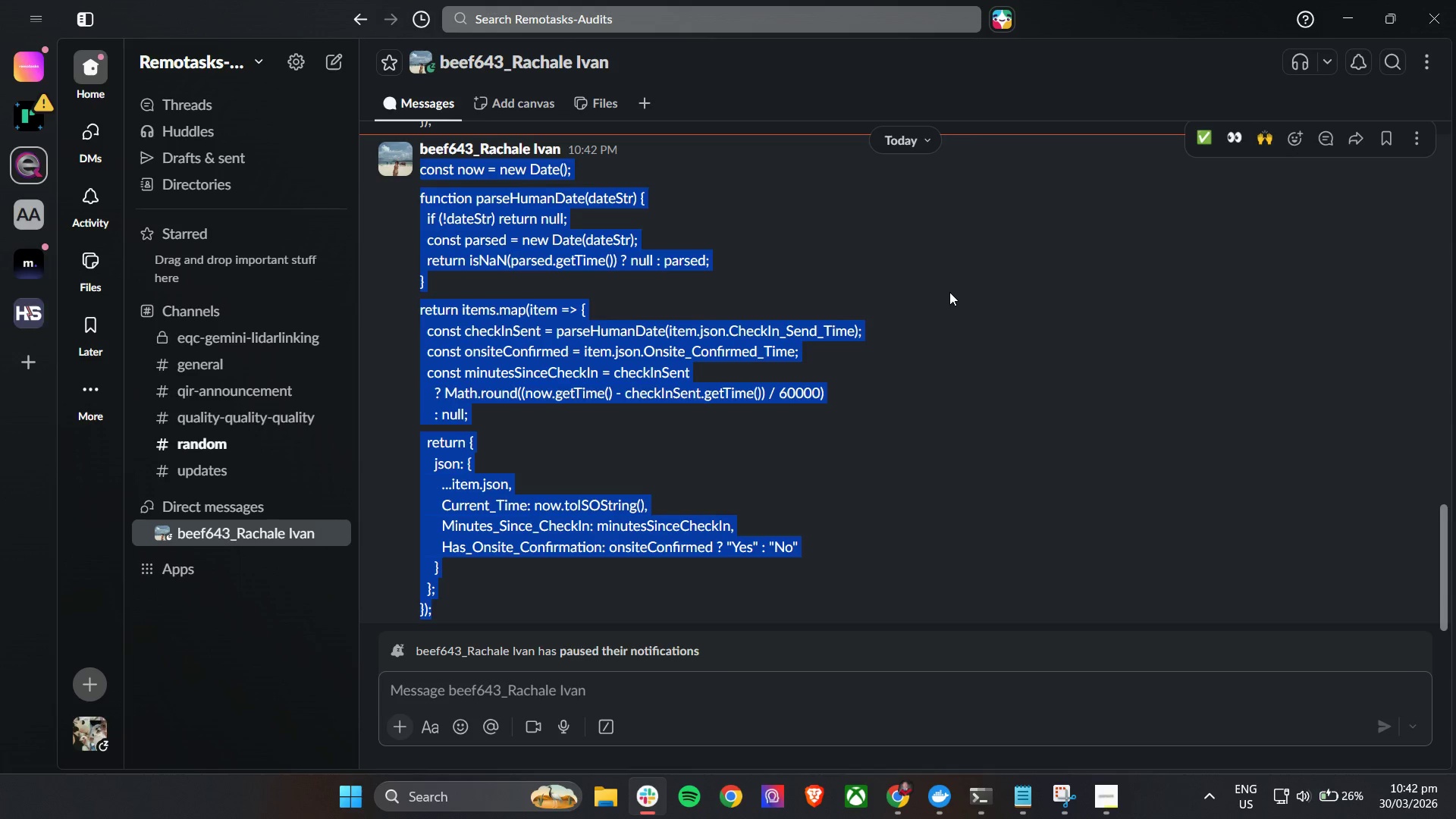 
key(Control+C)
 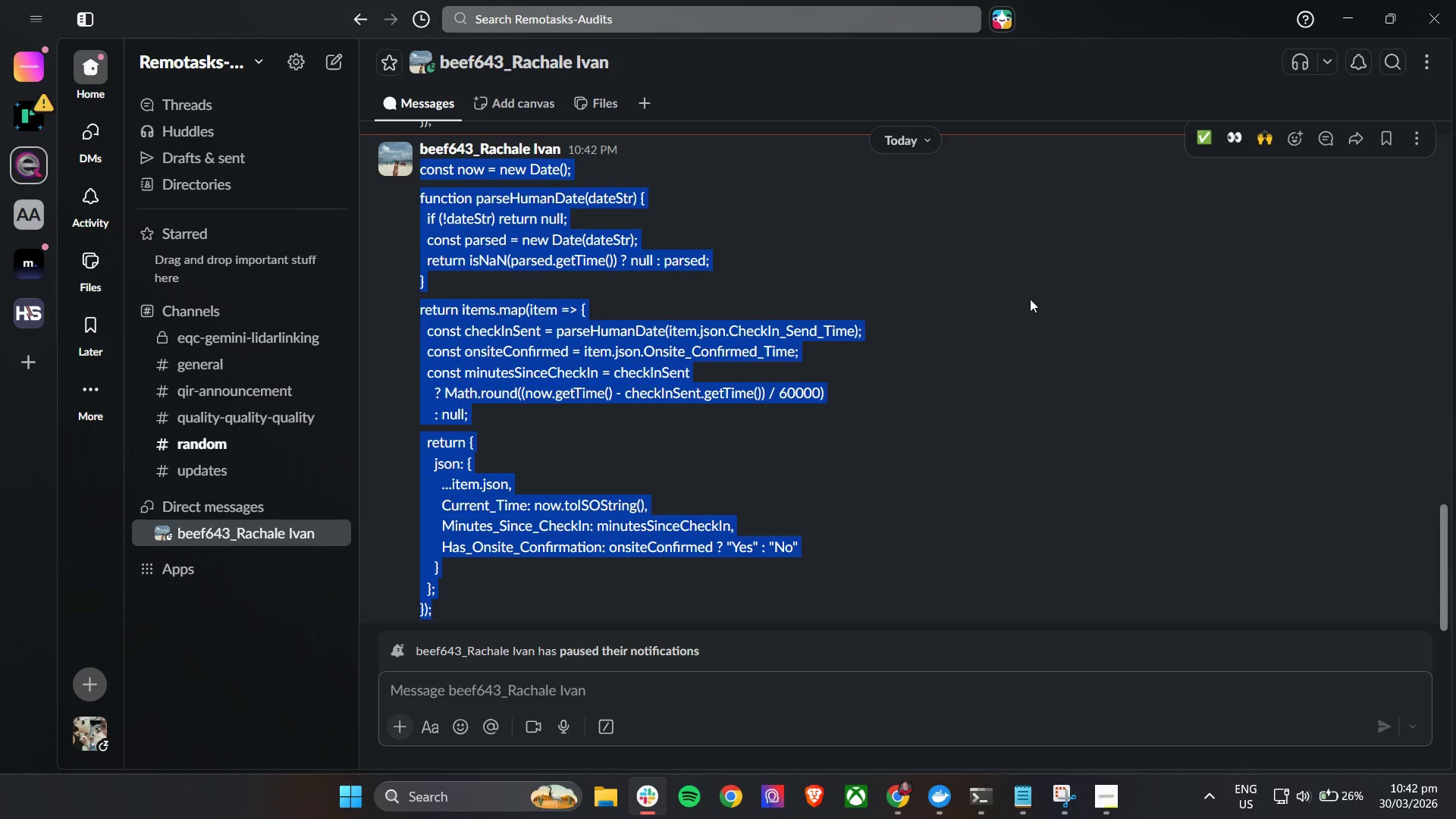 
key(Control+C)
 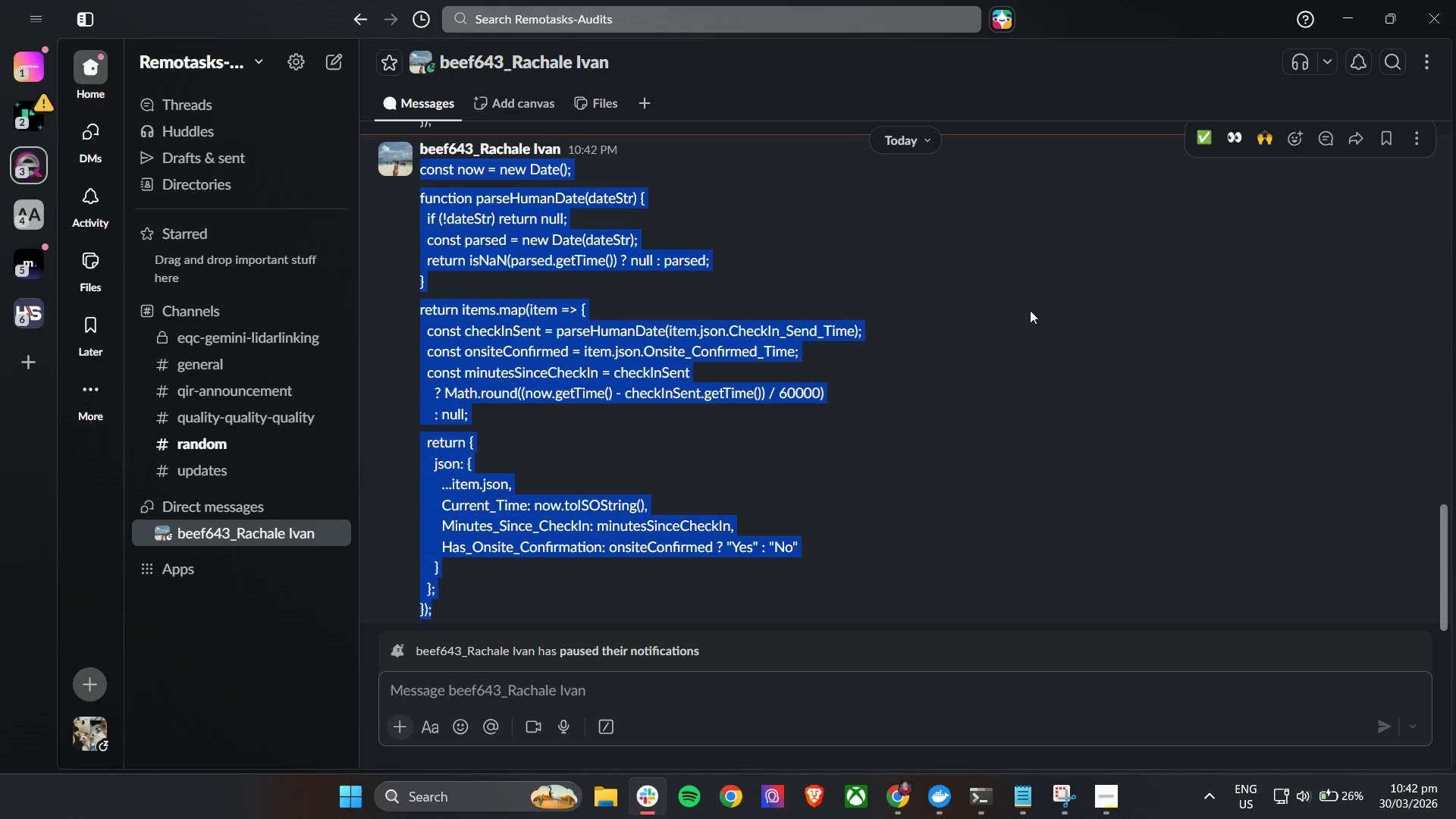 
key(Control+C)
 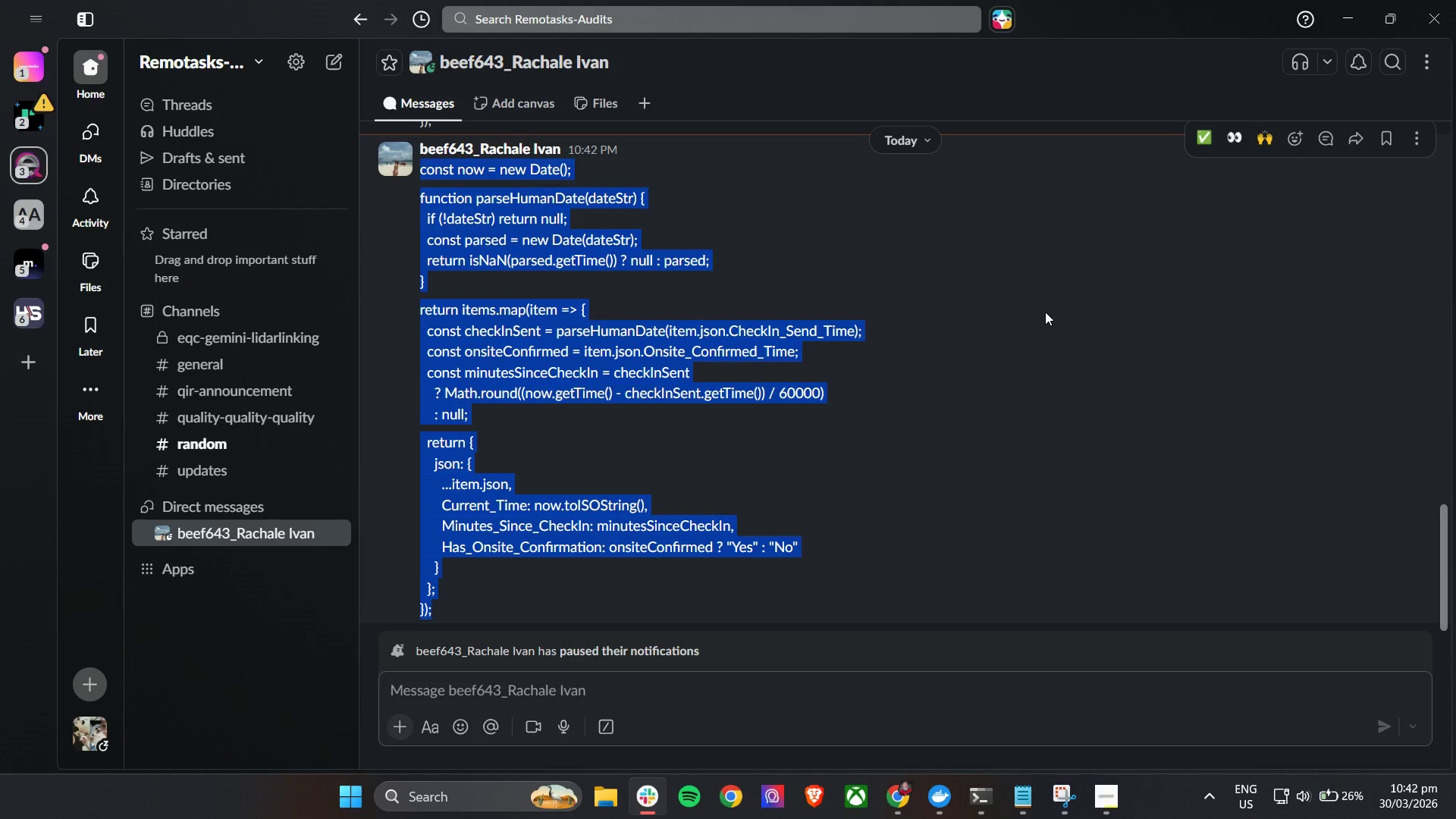 
key(Control+C)
 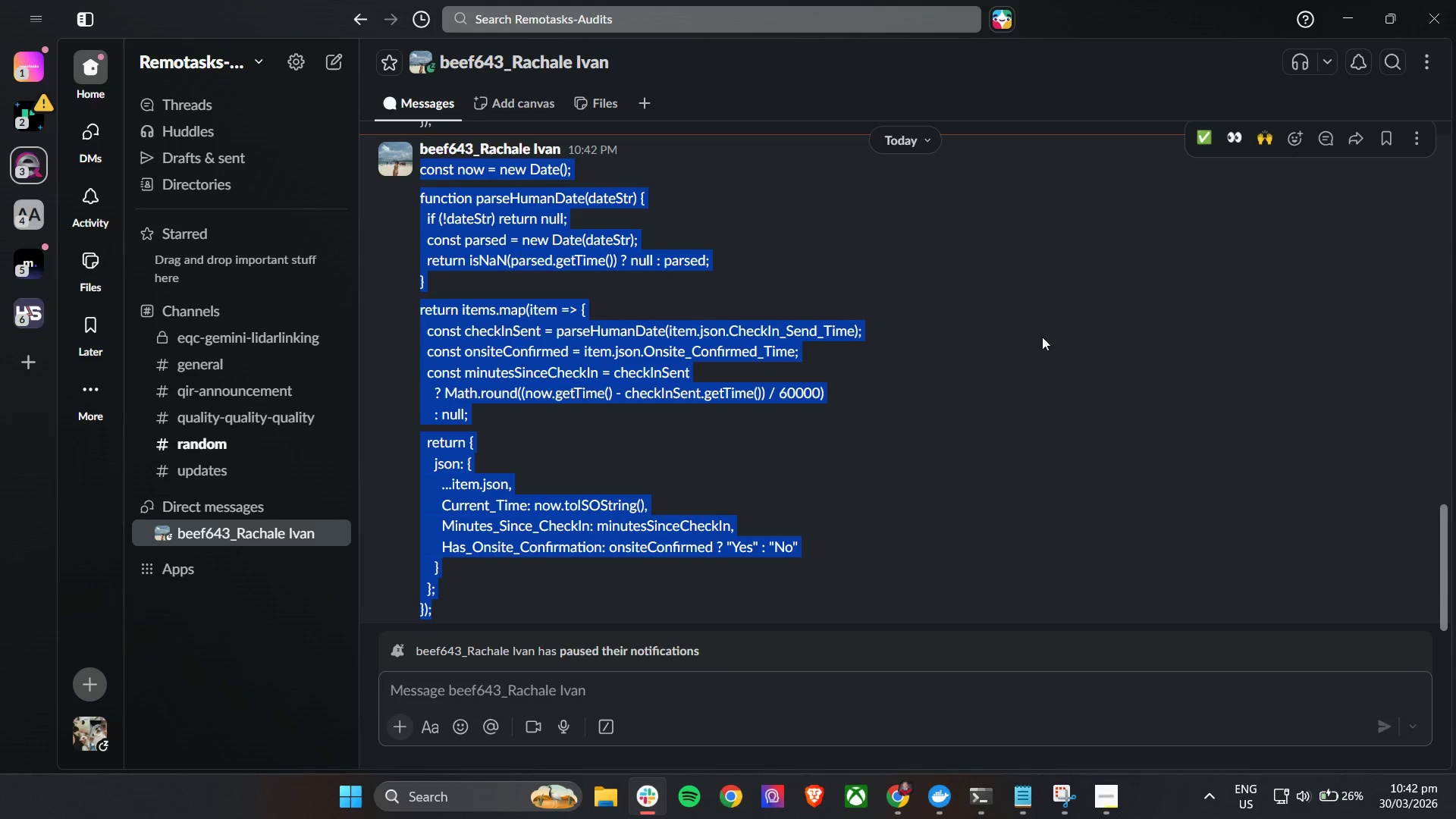 
key(Control+C)
 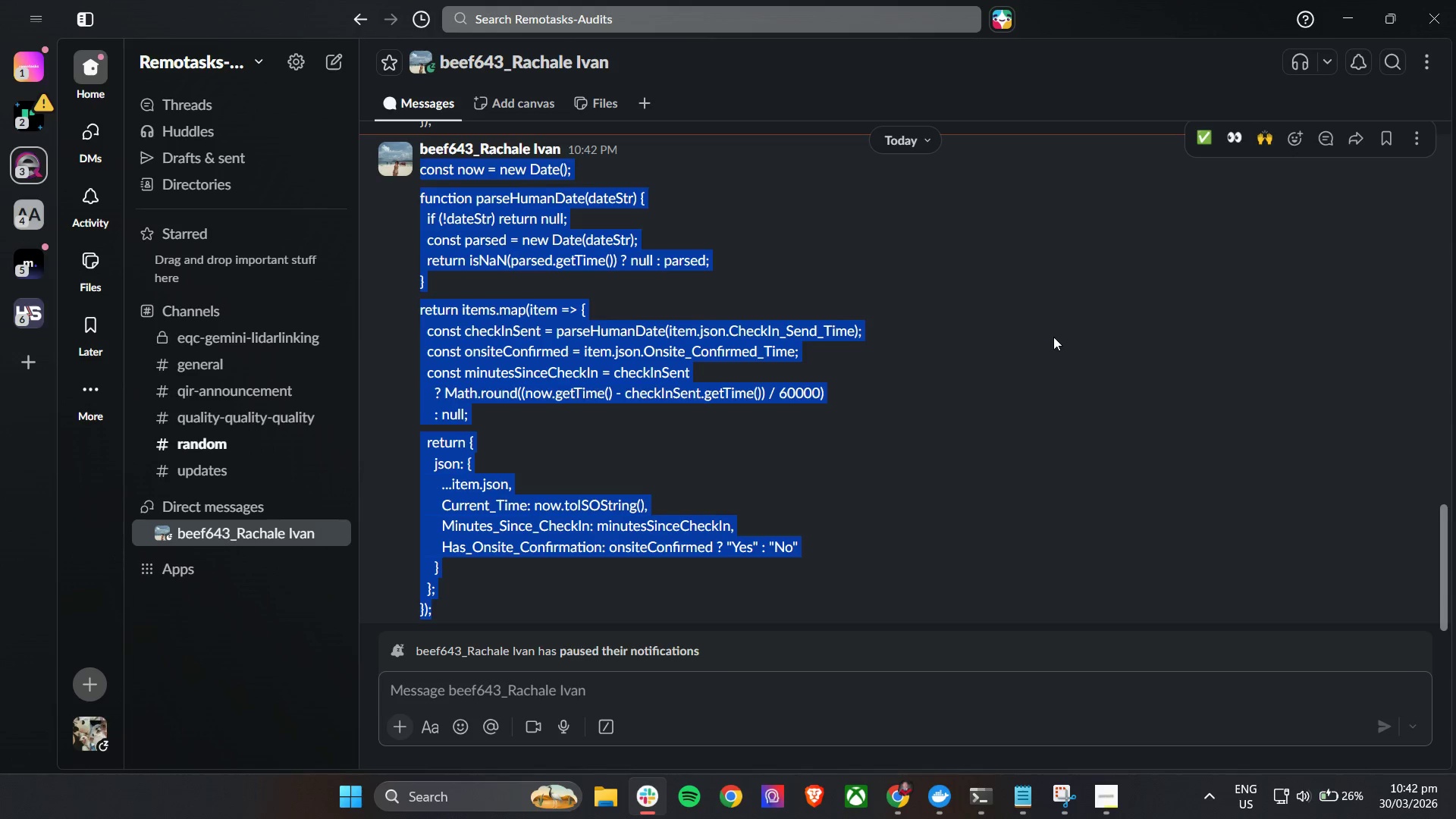 
key(Control+C)
 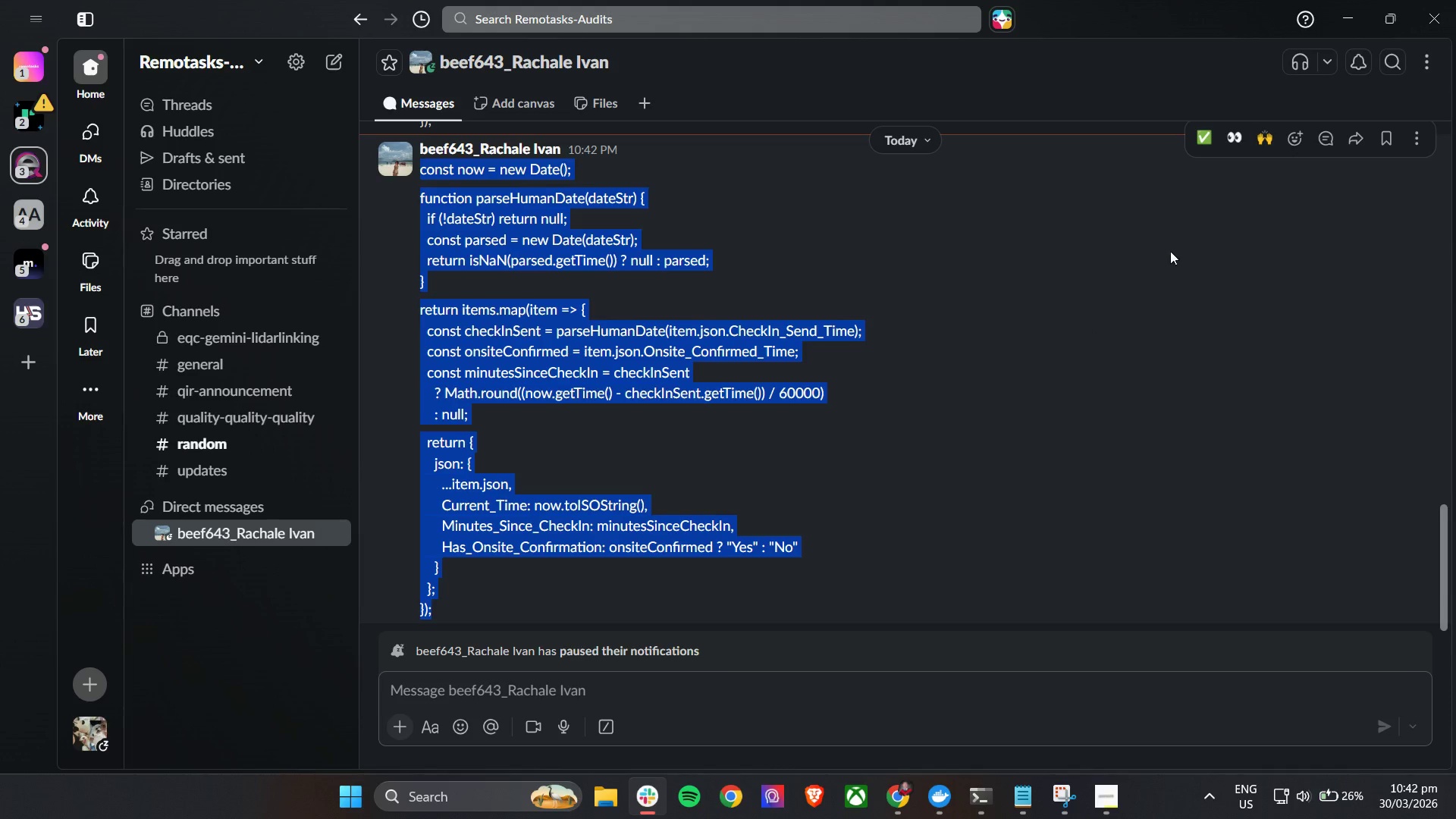 
key(Control+C)
 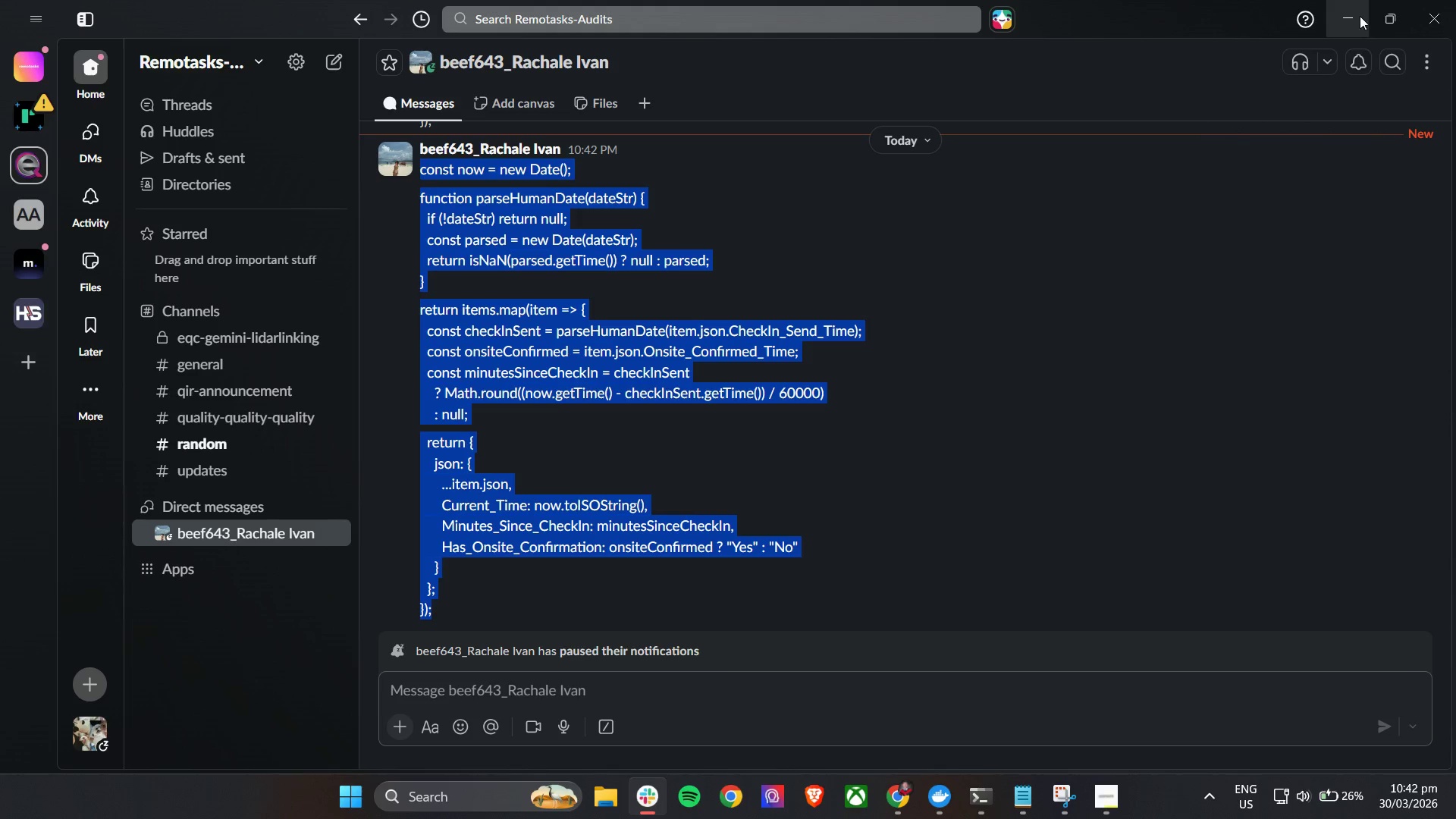 
left_click([1350, 20])
 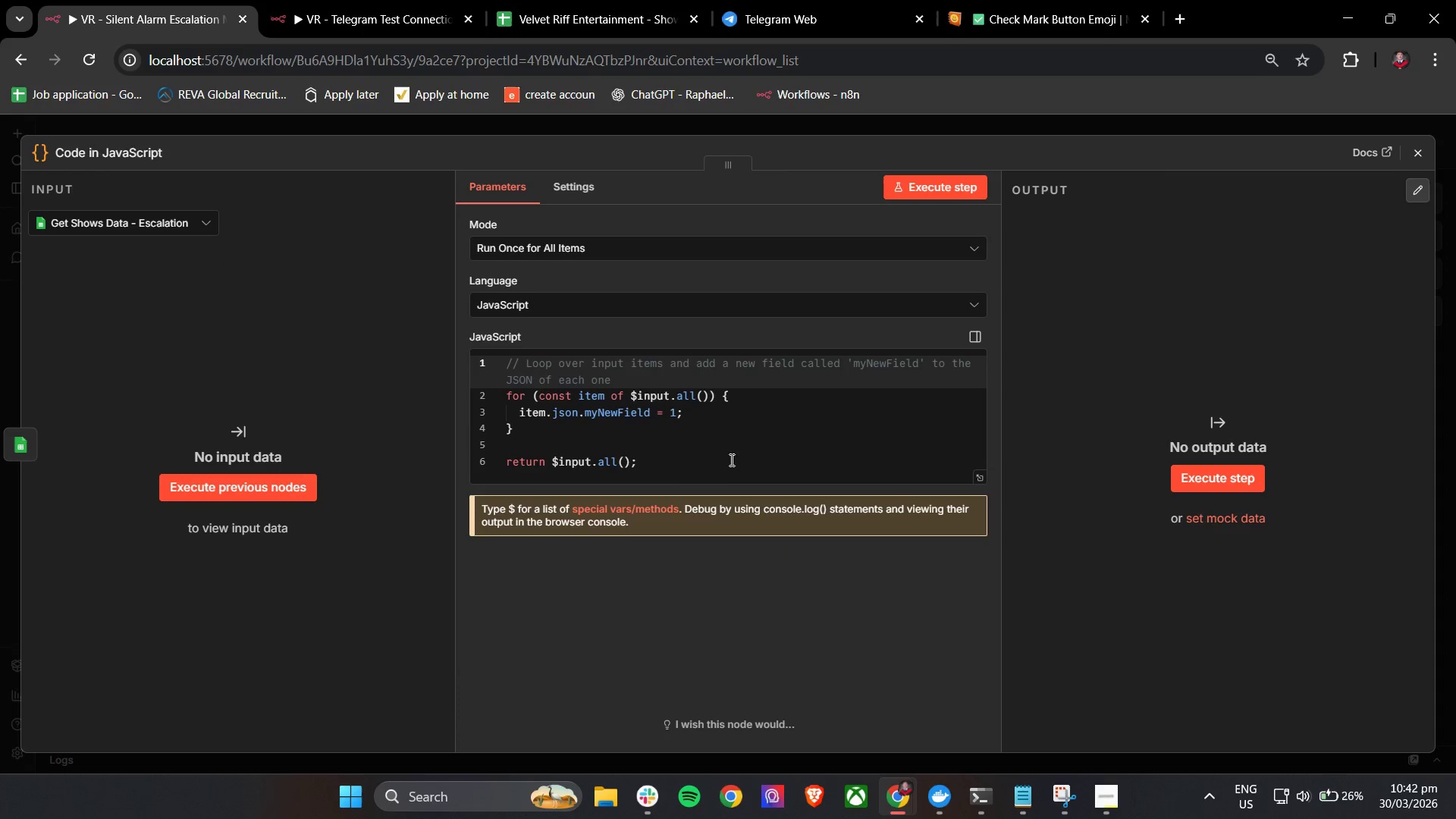 
left_click([724, 471])
 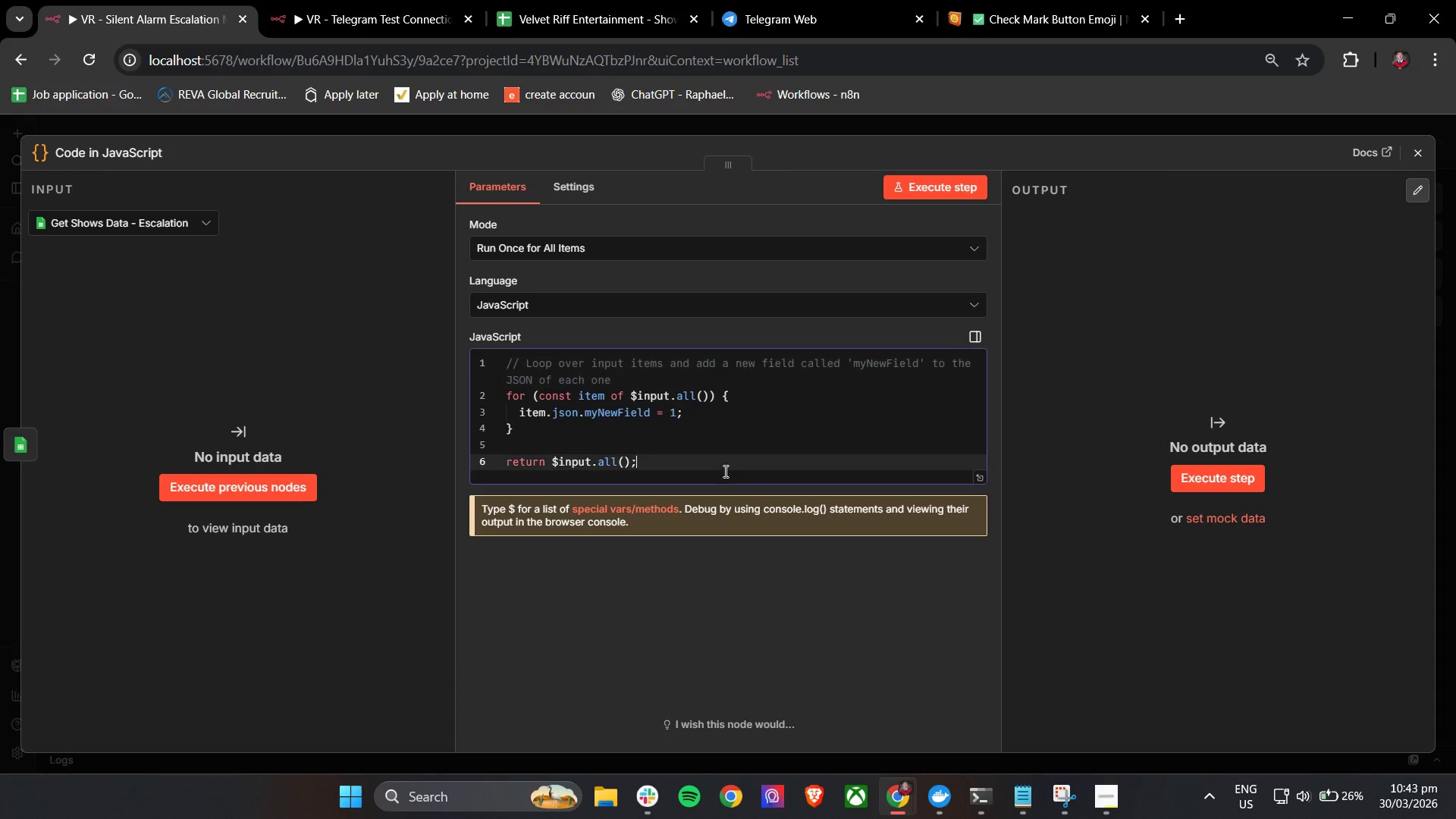 
key(Control+A)
 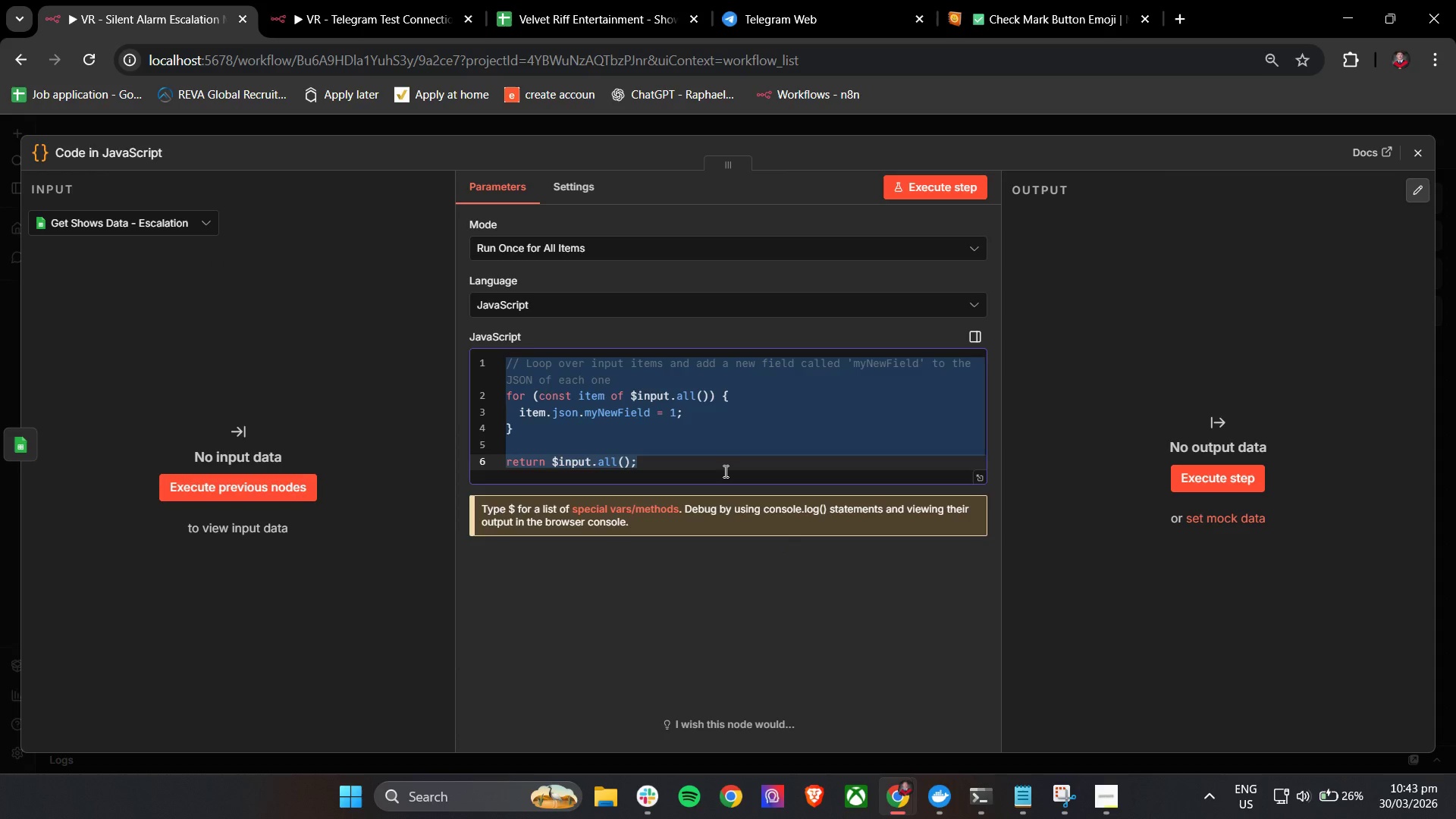 
key(Backspace)
 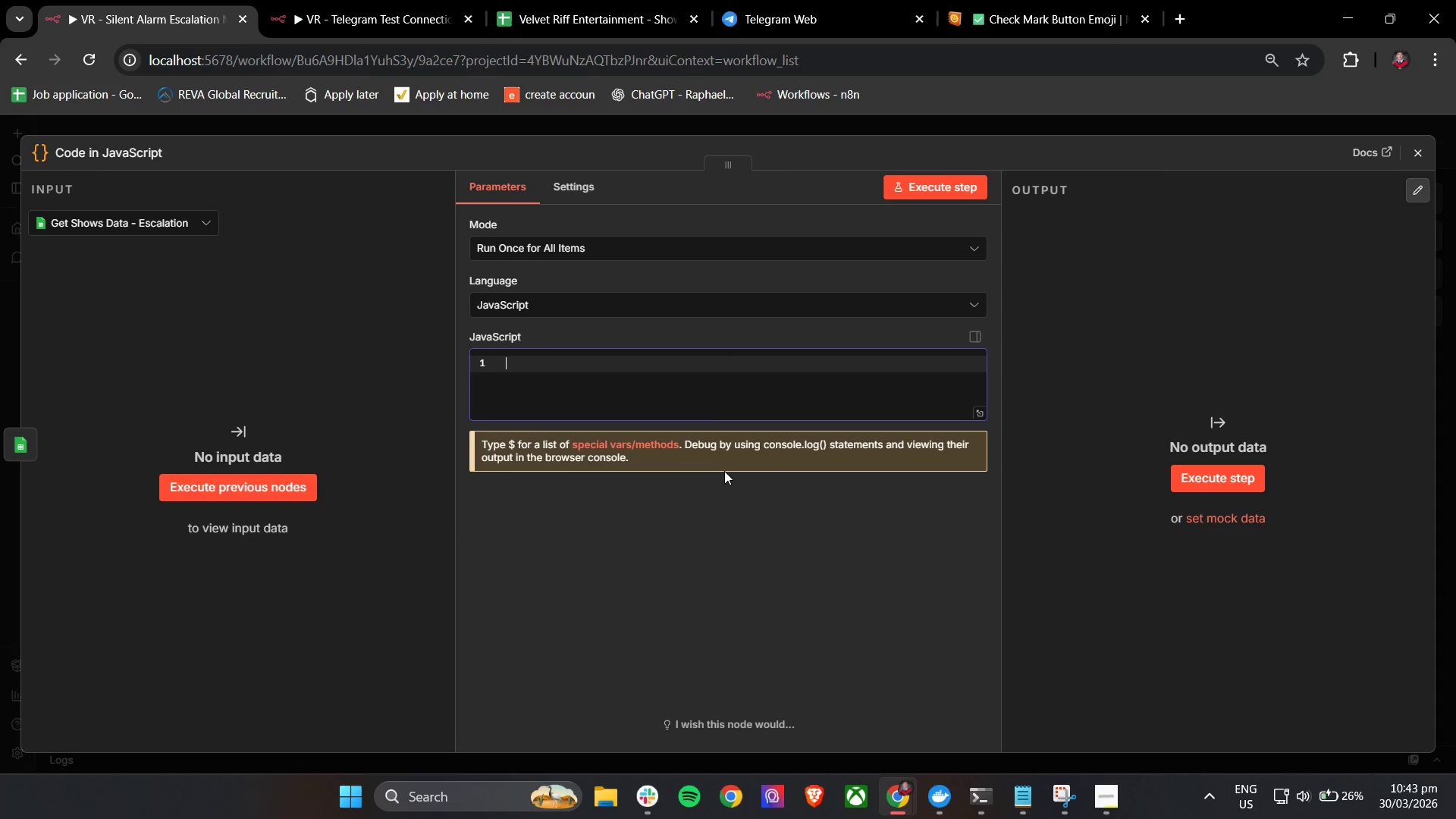 
key(Control+V)
 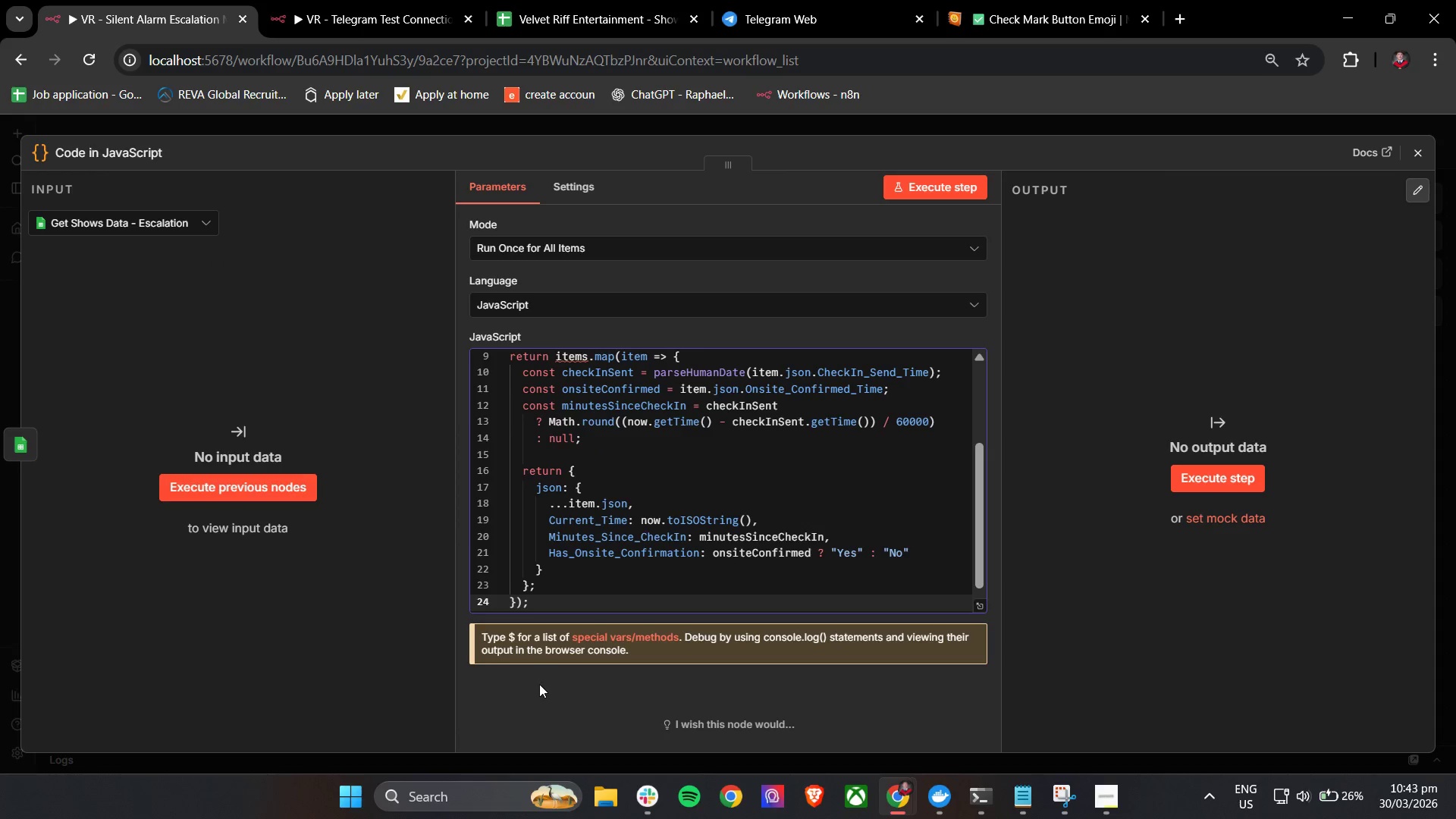 
left_click([536, 692])
 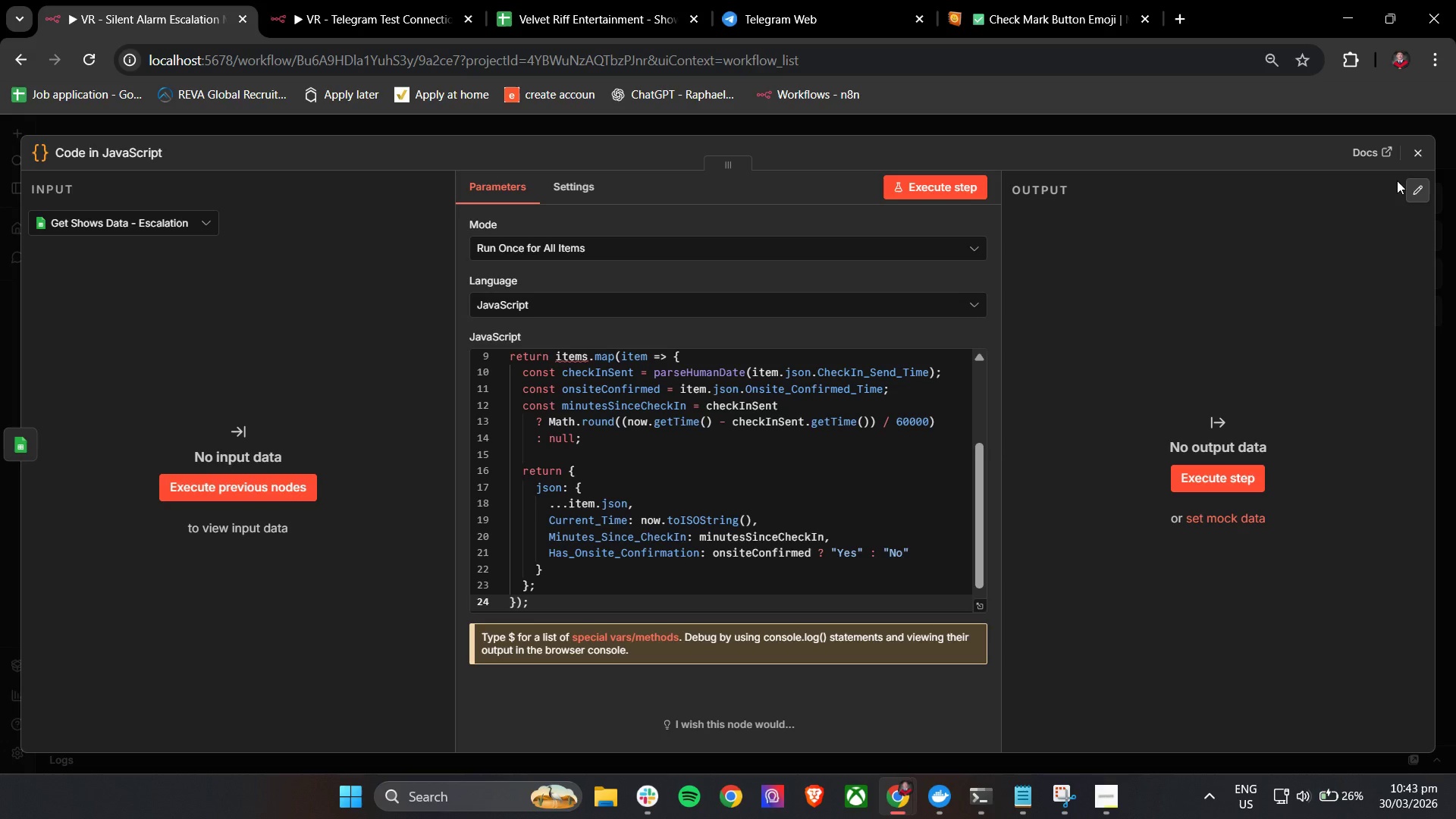 
left_click([1419, 148])
 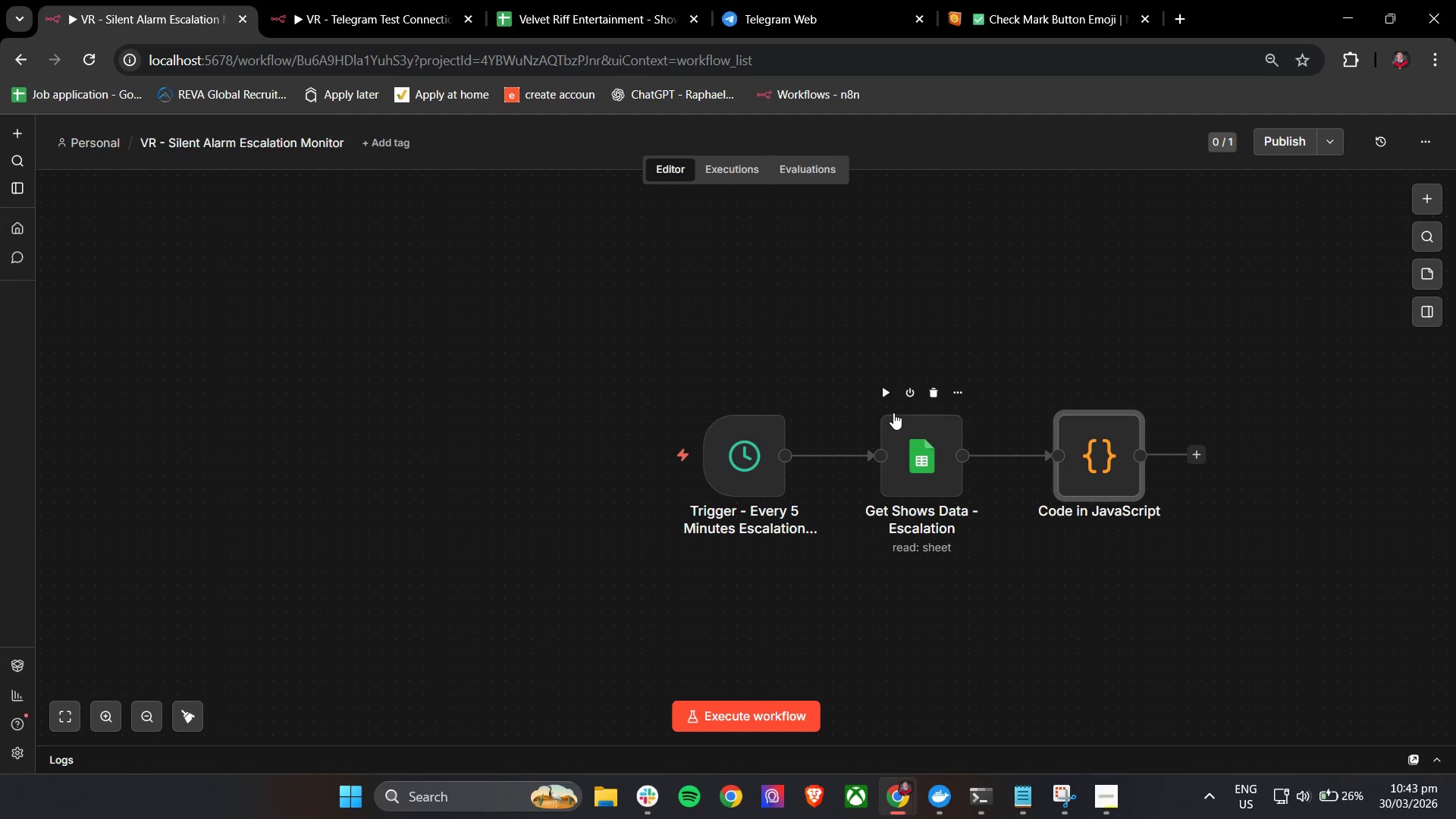 
left_click([889, 397])
 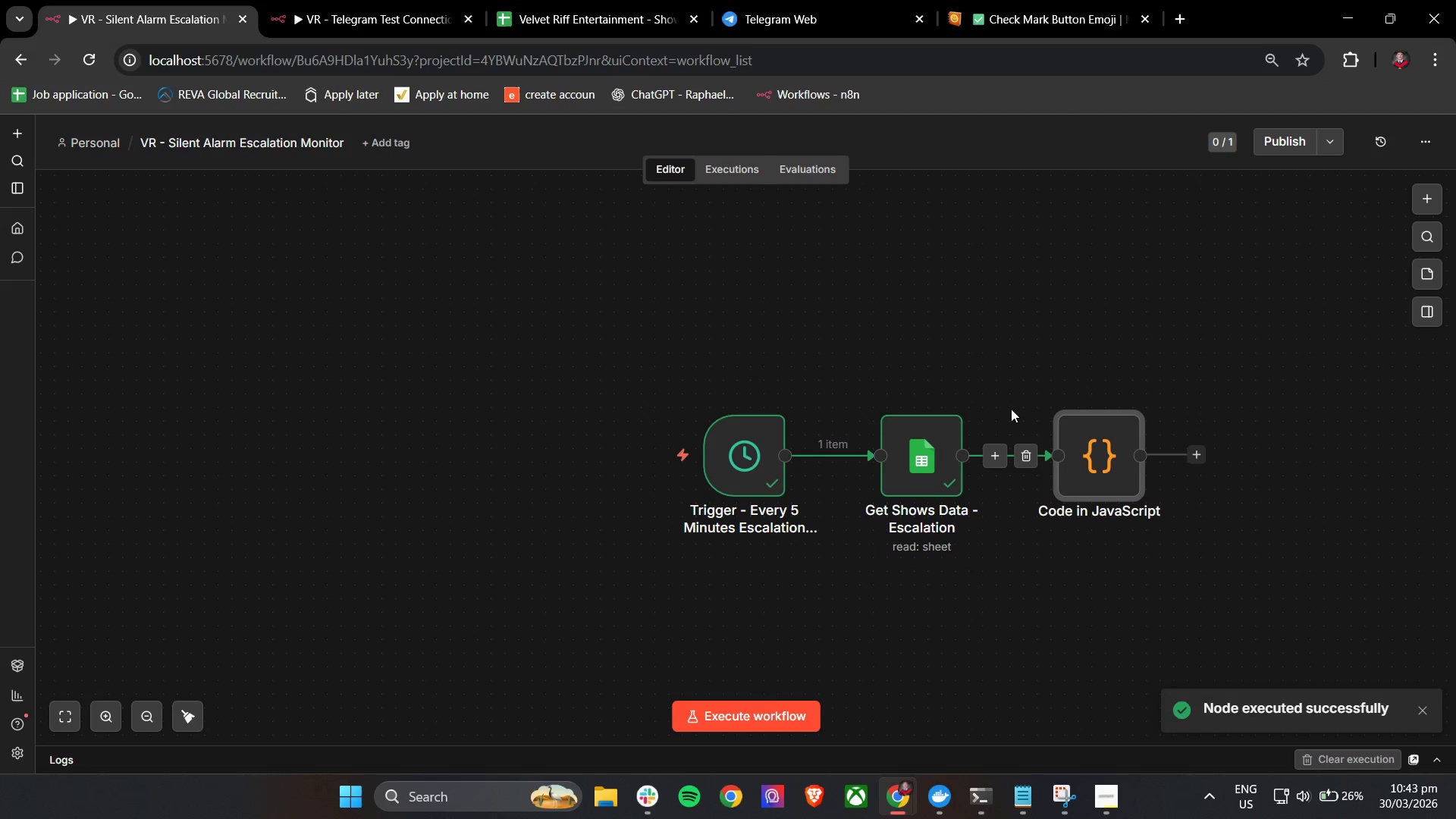 
double_click([1081, 456])
 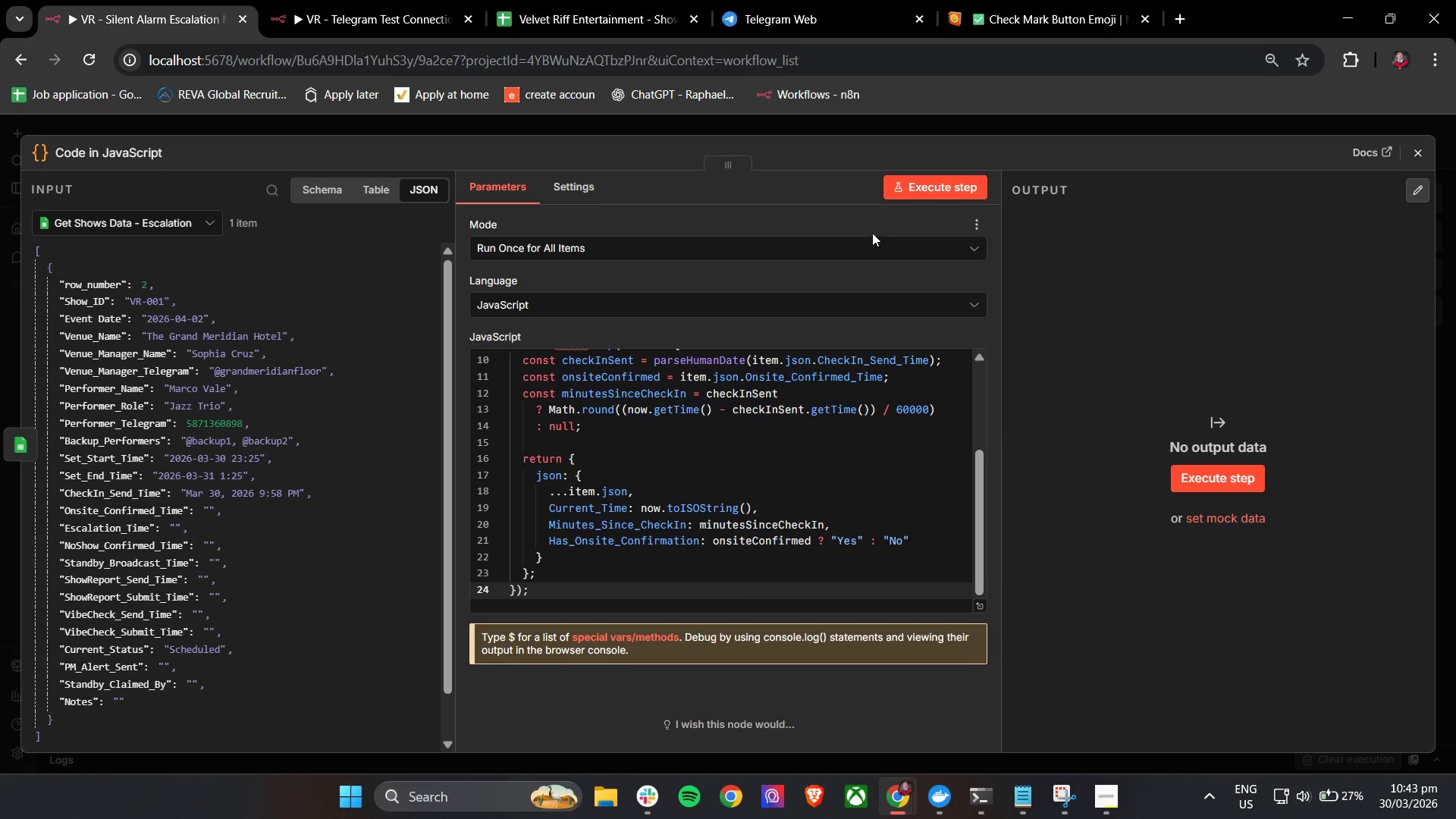 
left_click([955, 190])
 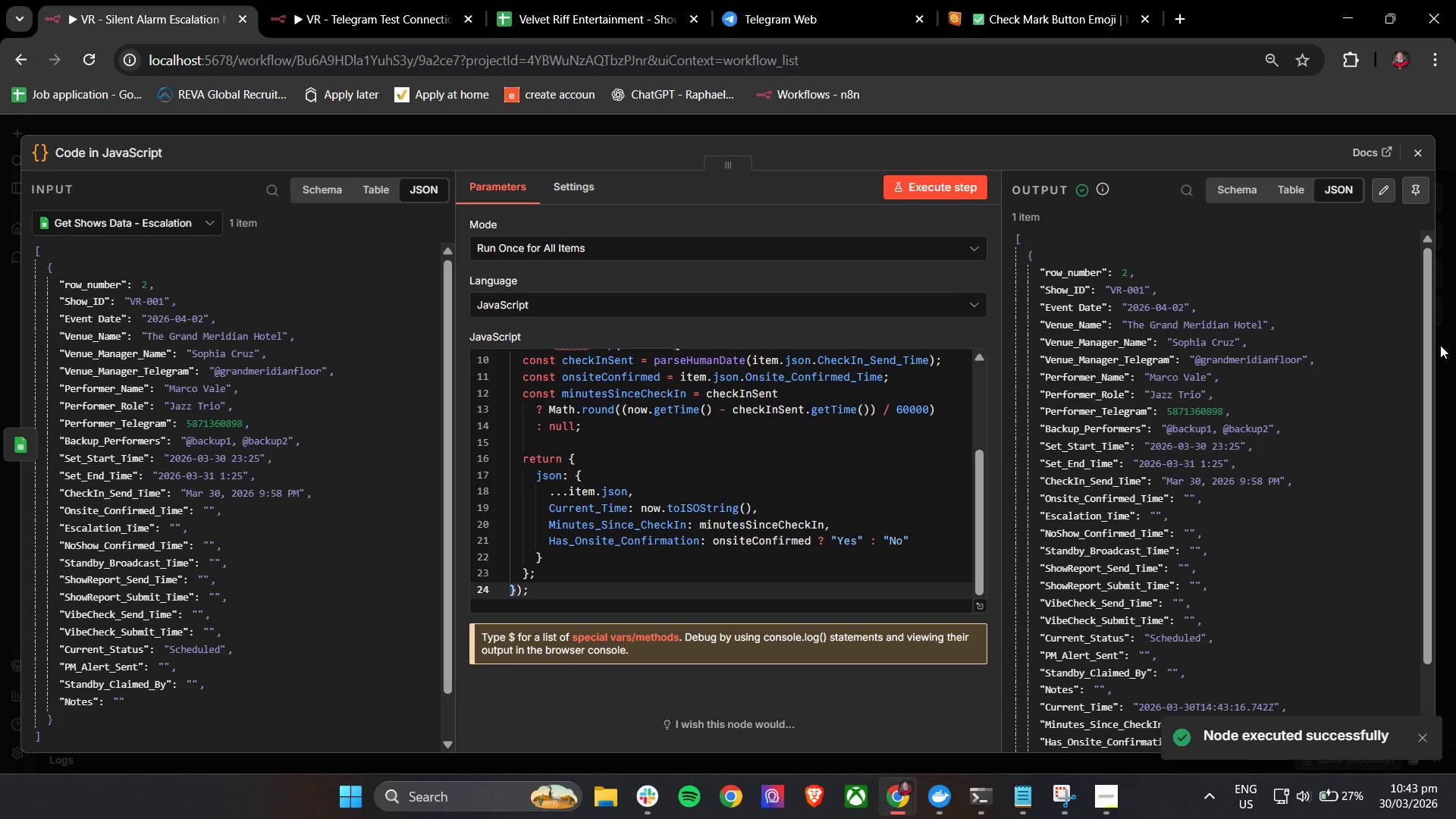 
left_click_drag(start_coordinate=[1427, 334], to_coordinate=[1429, 350])
 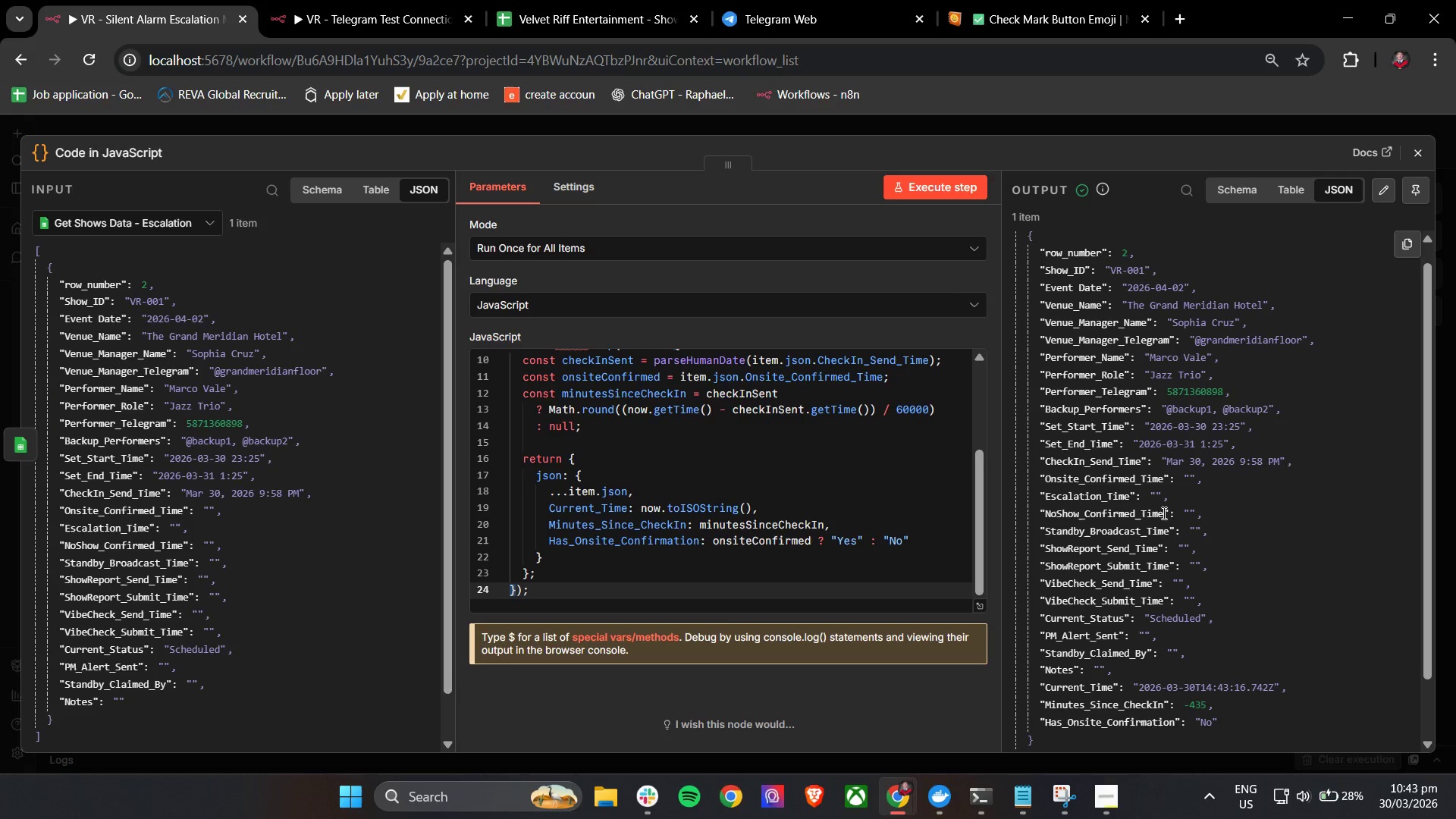 
wait(39.88)
 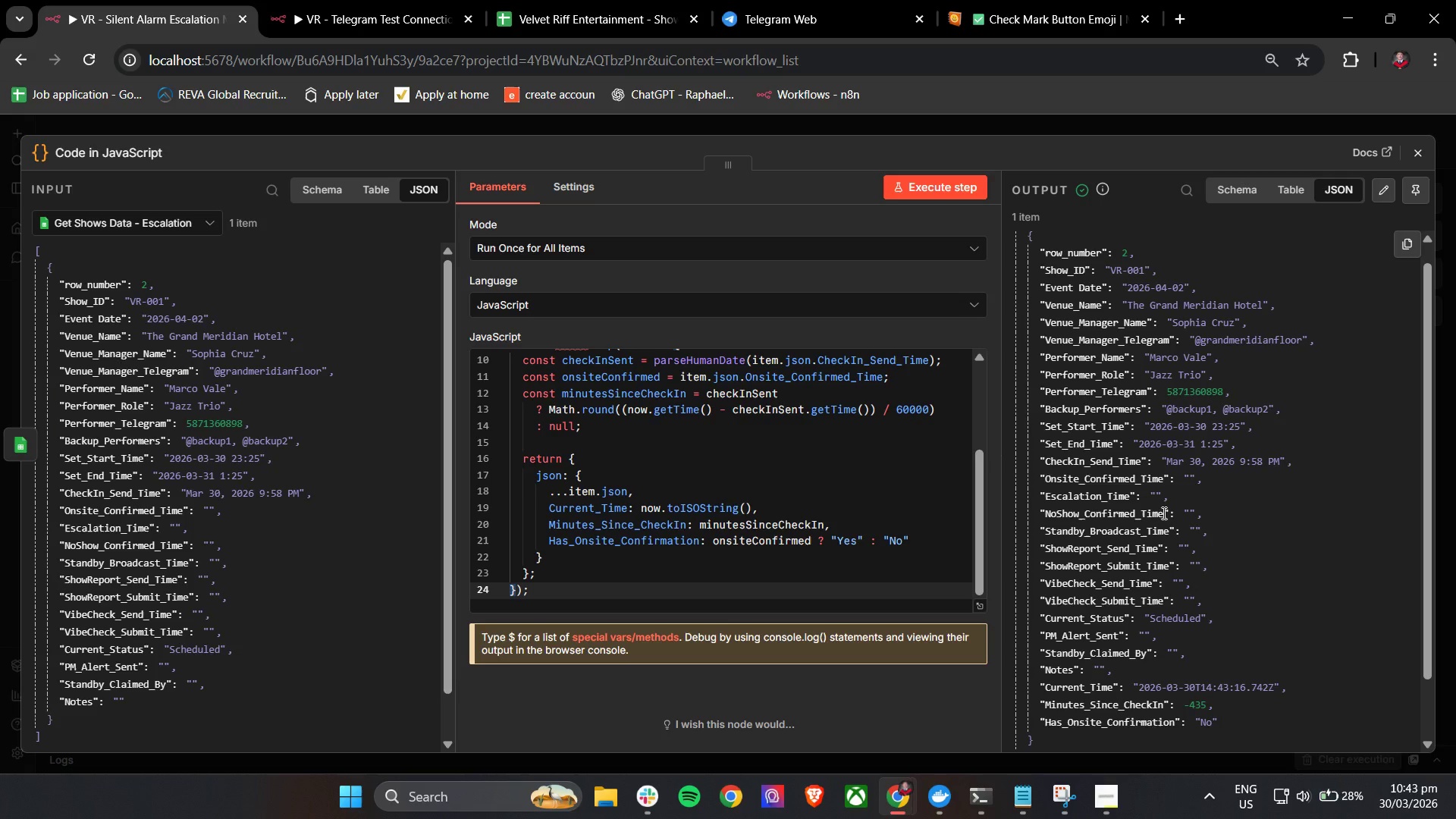 
left_click([1270, 242])
 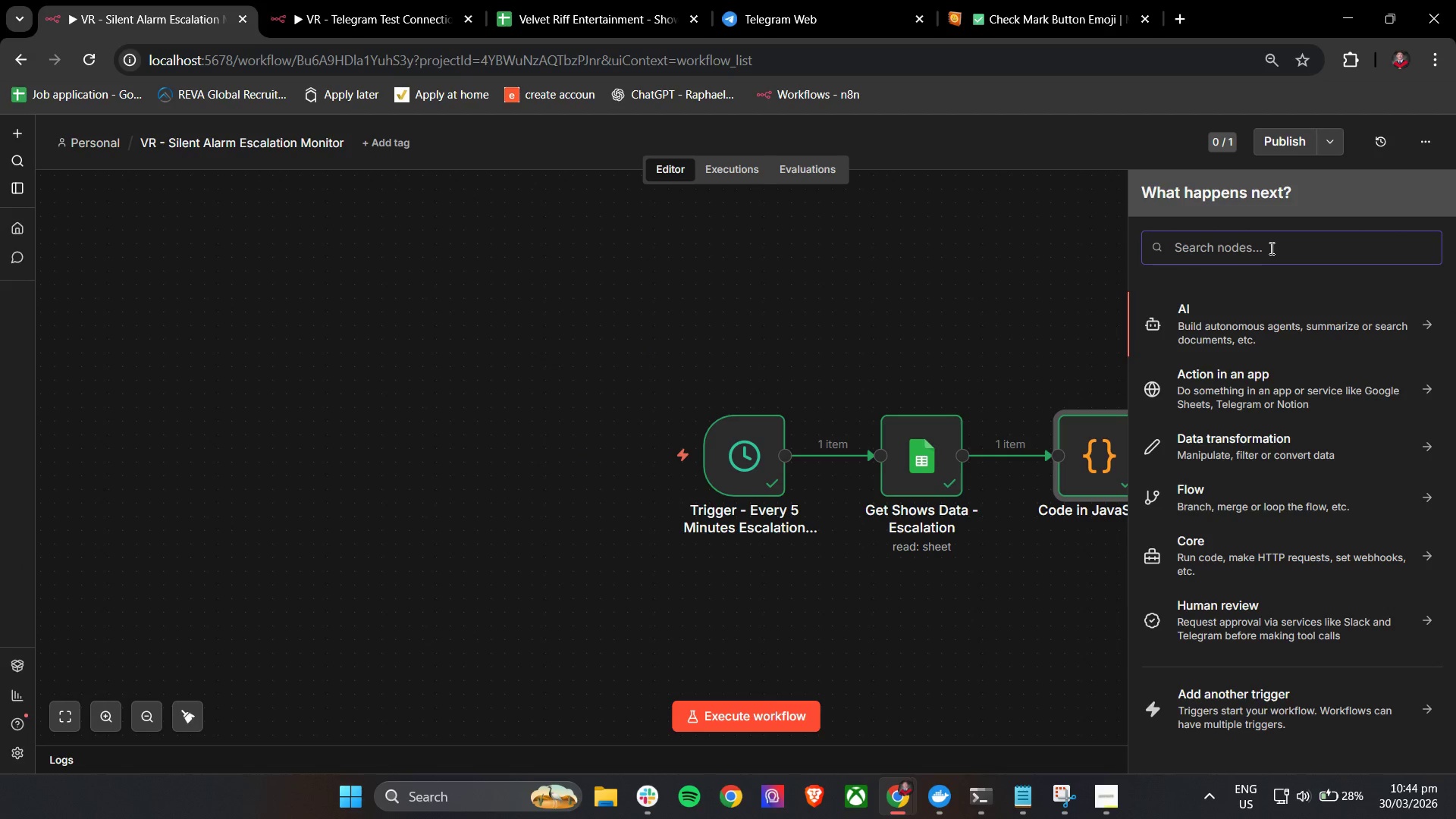 
type(if)
 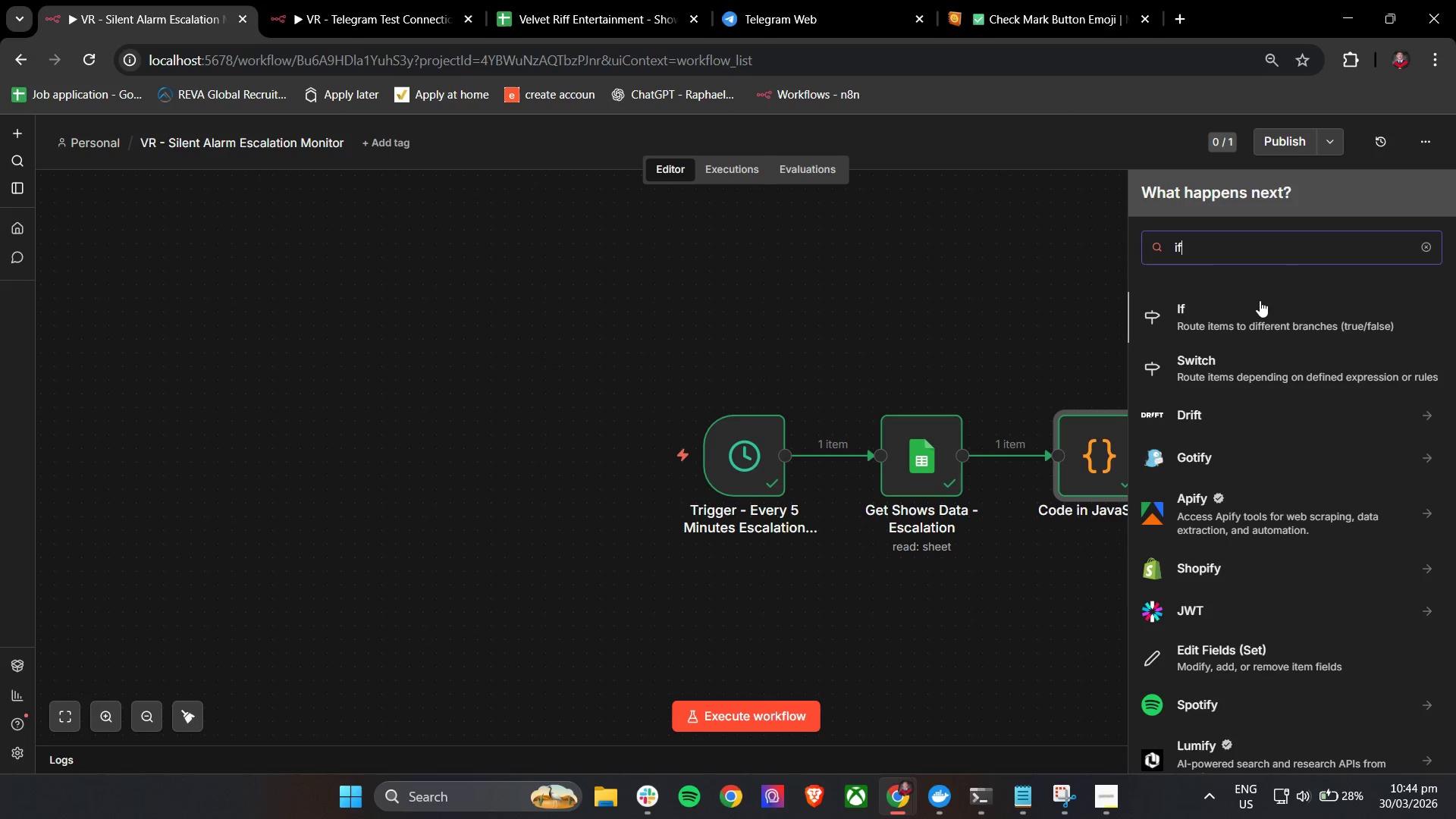 
left_click([1259, 318])
 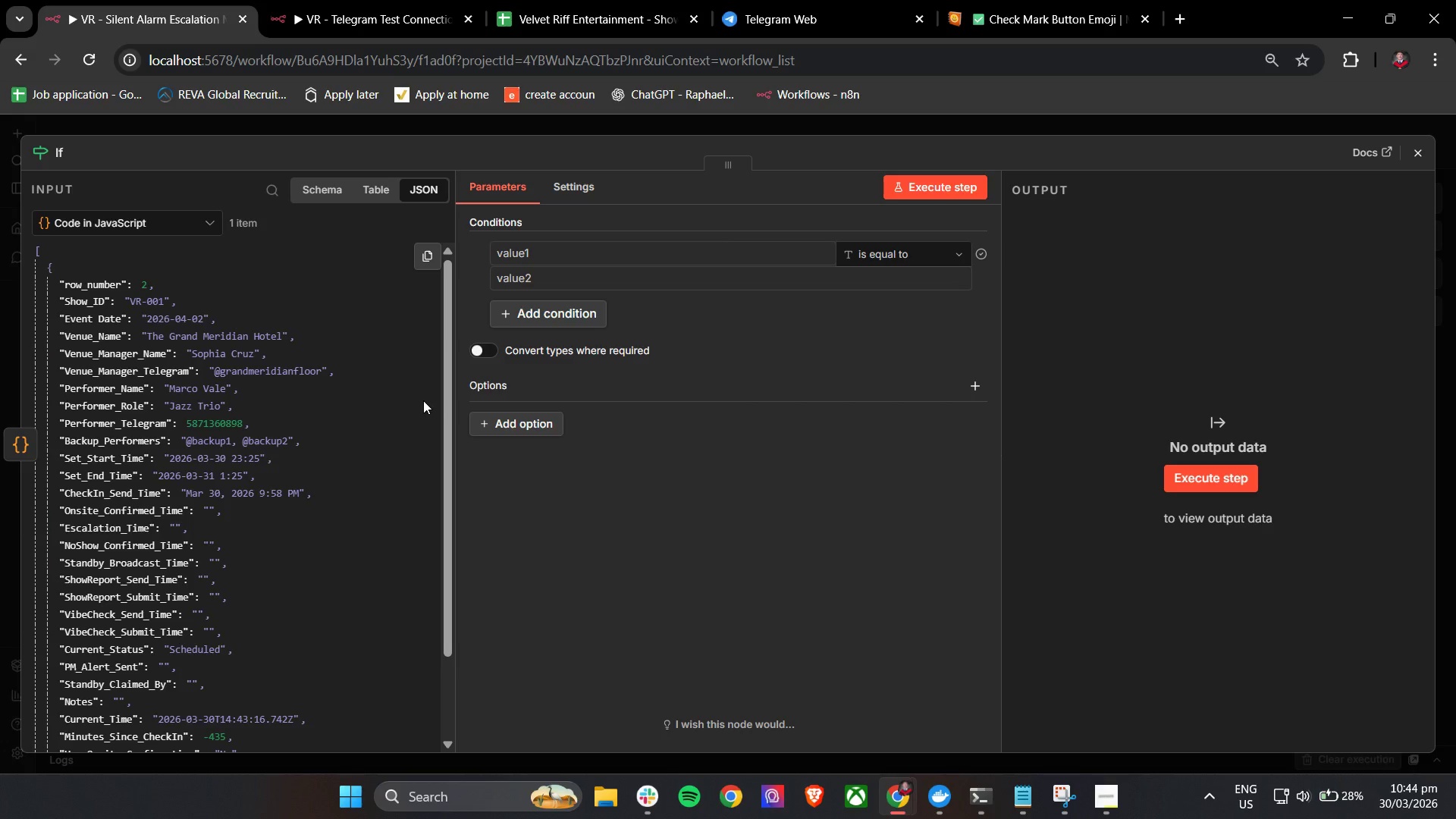 
wait(7.97)
 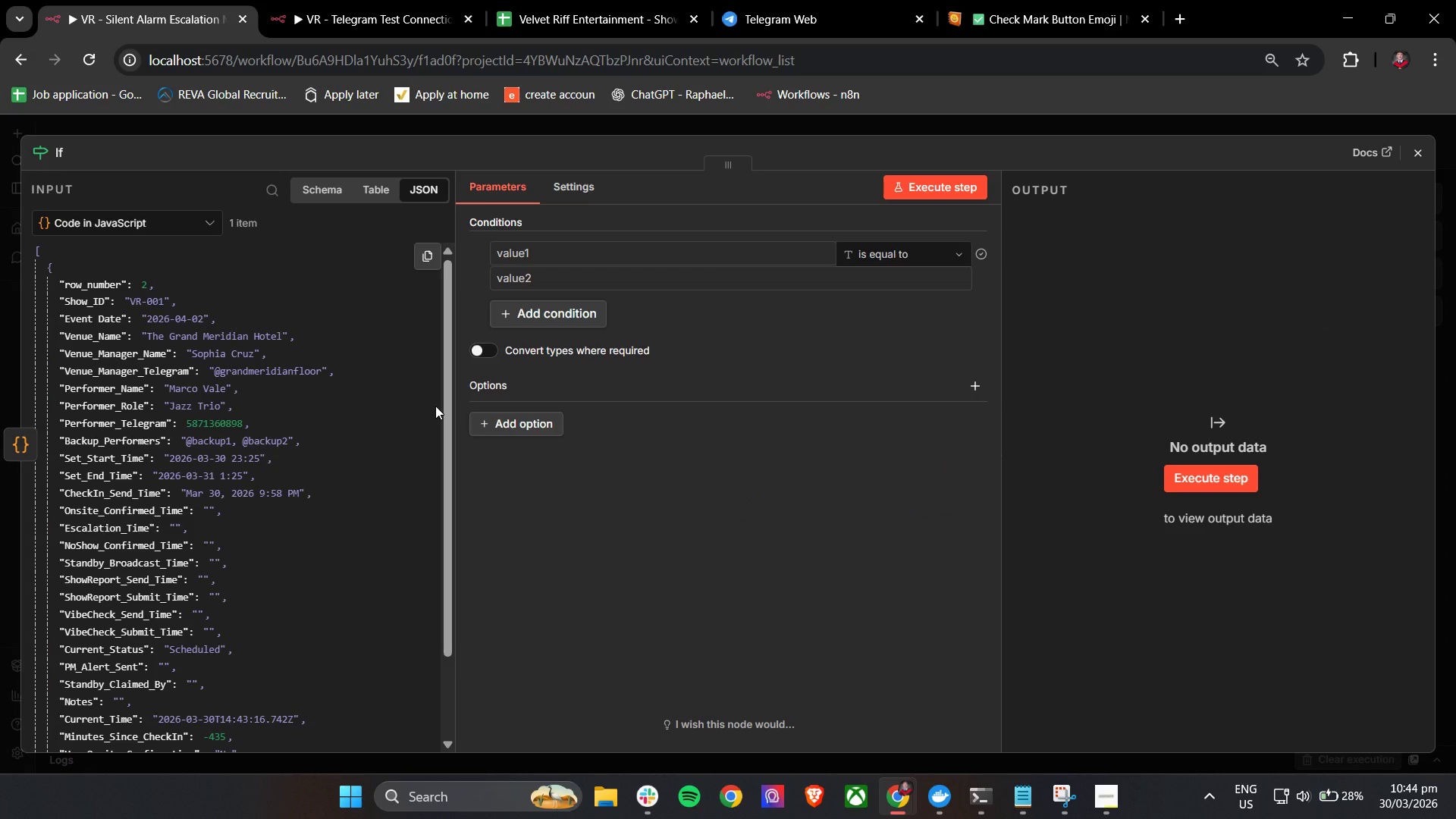 
double_click([68, 148])
 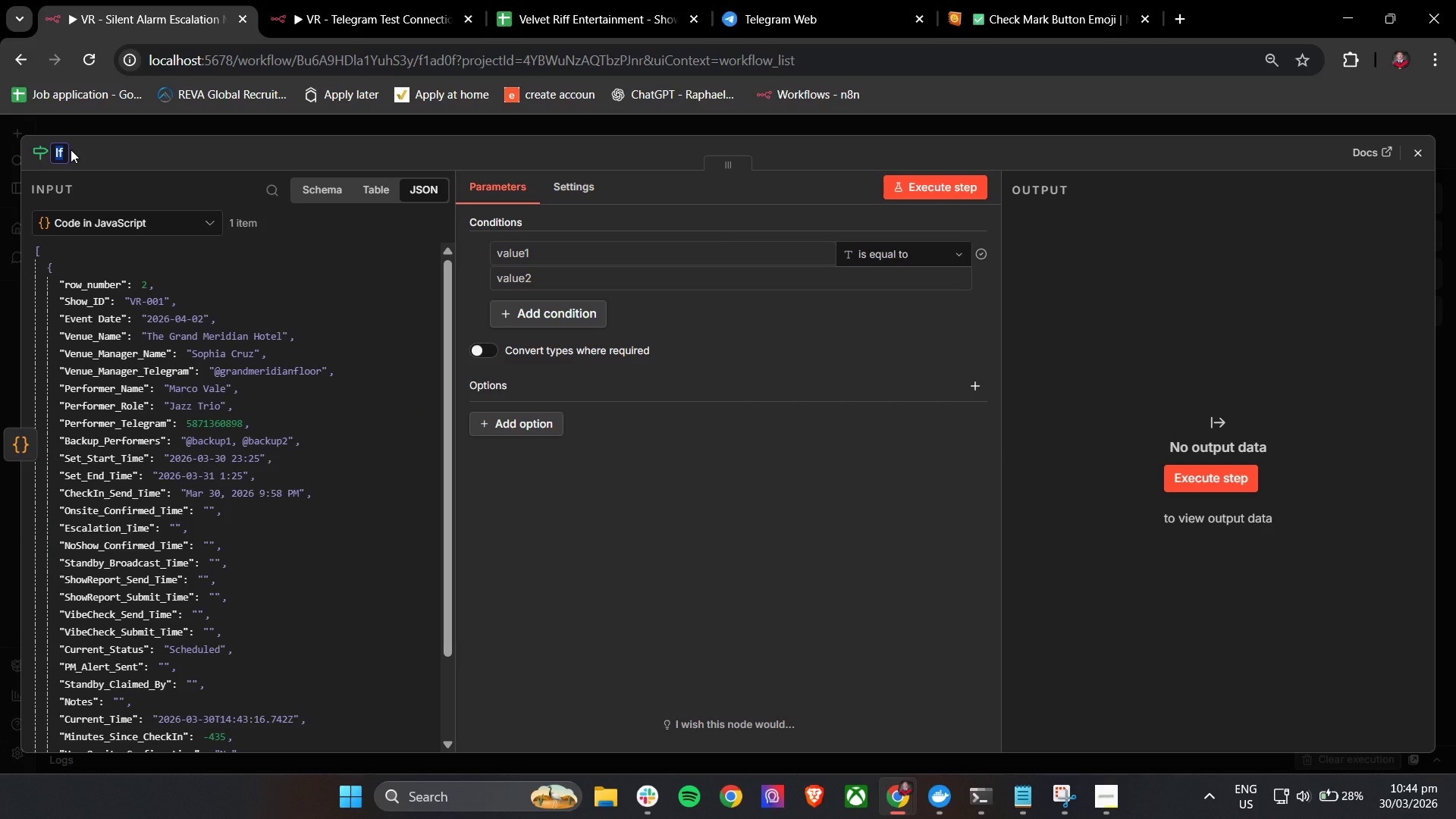 
type(Fil)
key(Backspace)
key(Backspace)
type(ilter - 30 Min No re)
key(Backspace)
key(Backspace)
type(Response)
 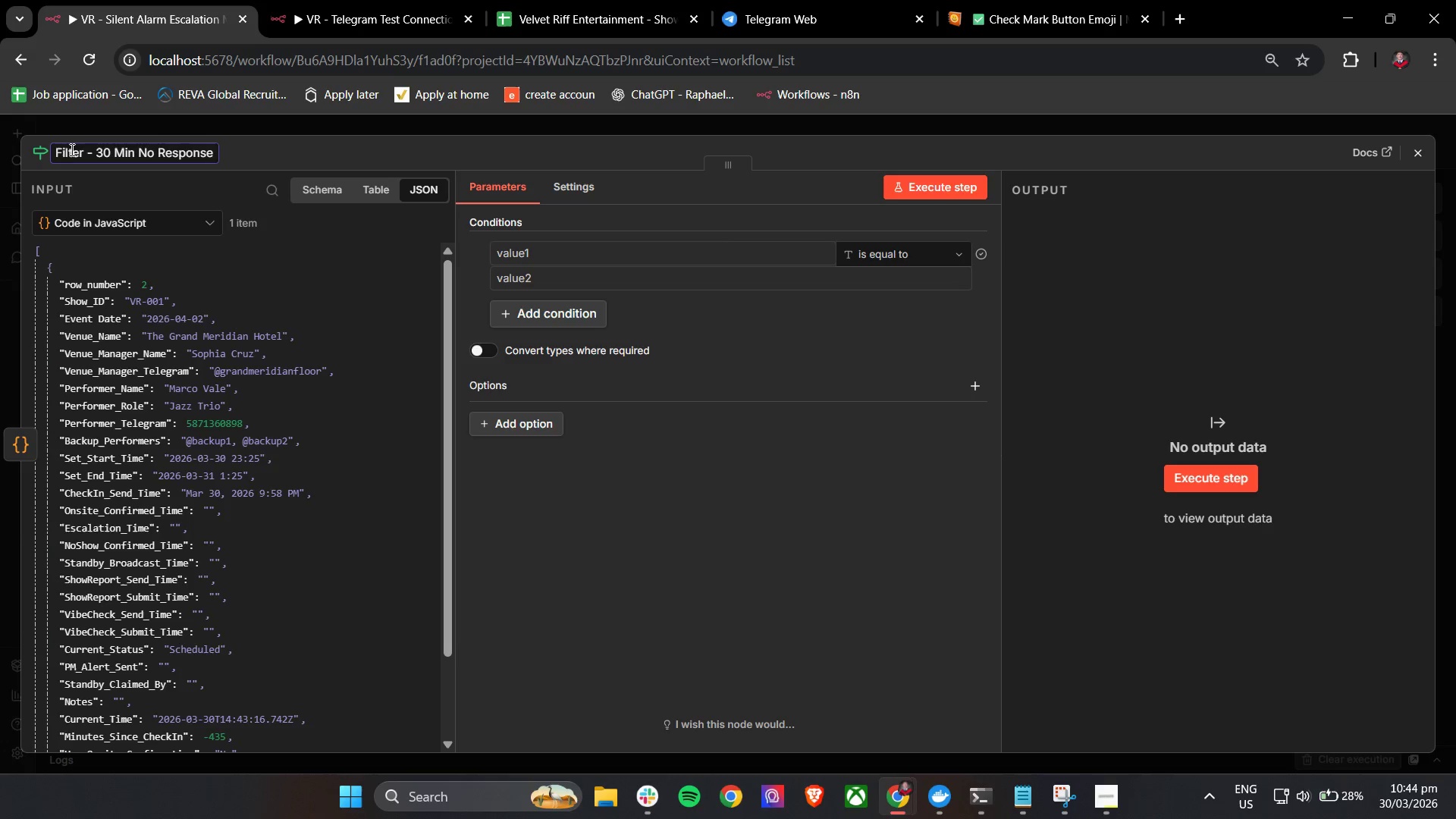 
left_click([753, 344])
 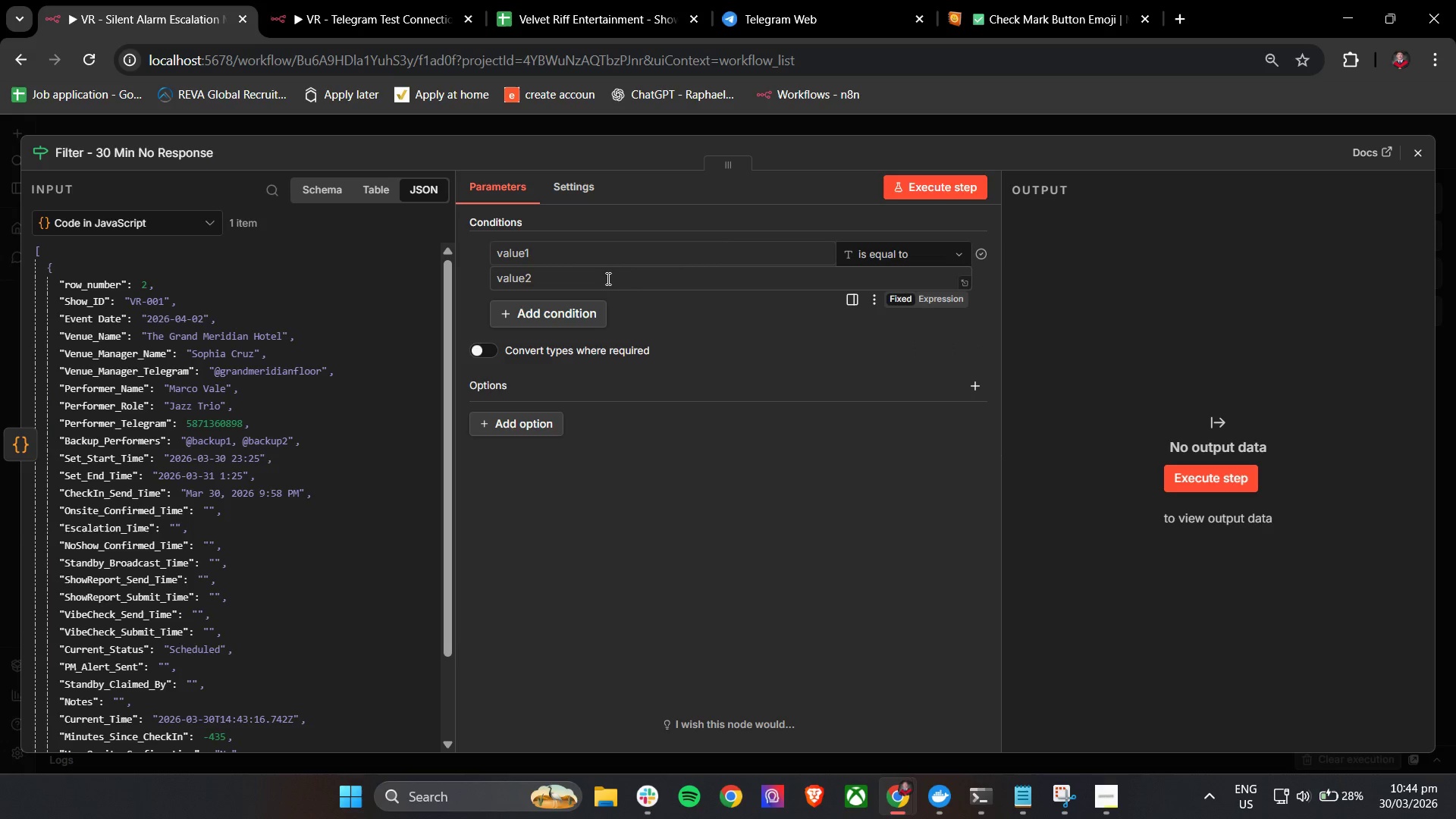 
left_click([578, 259])
 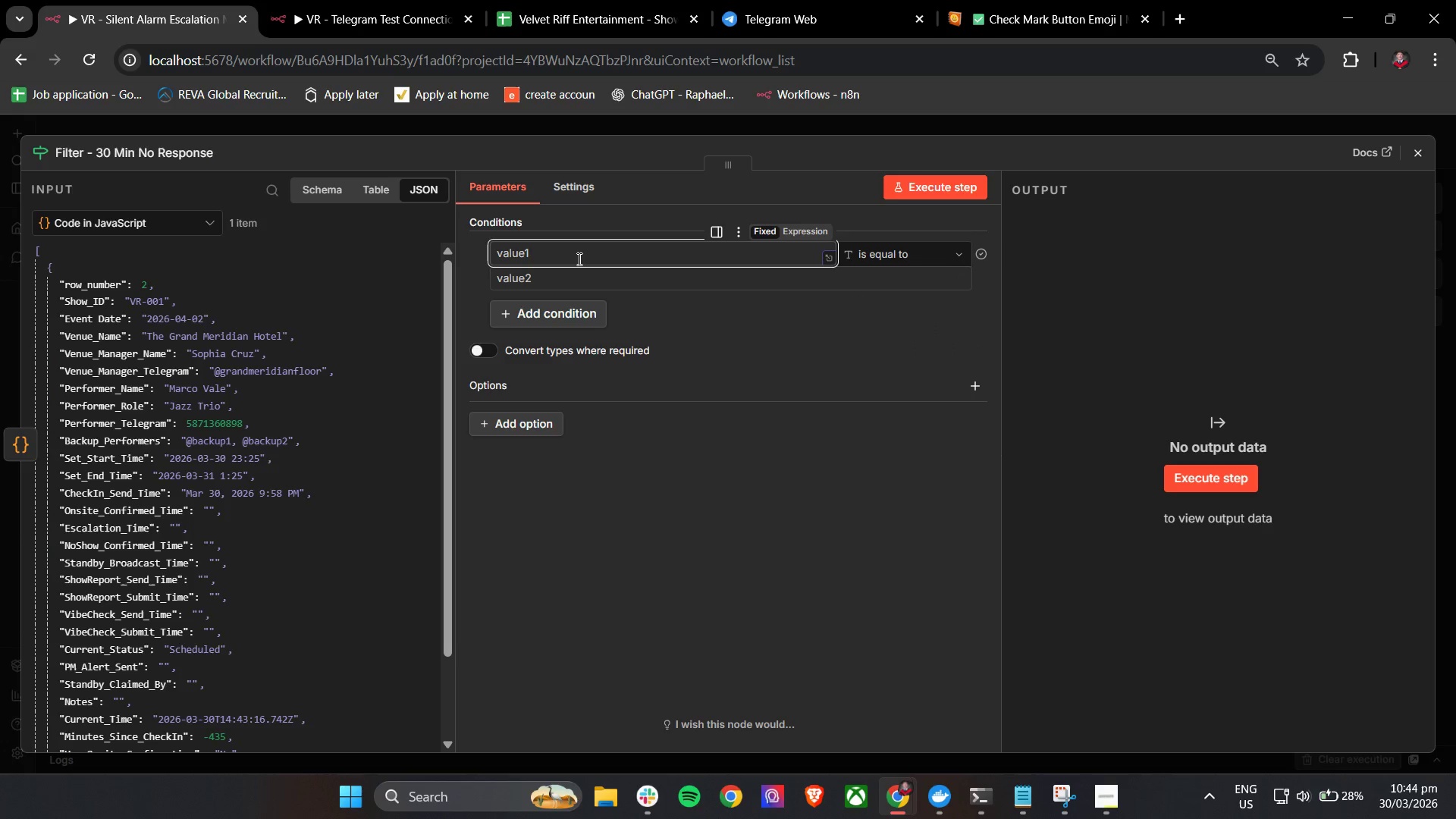 
key(Shift+BracketLeft)
 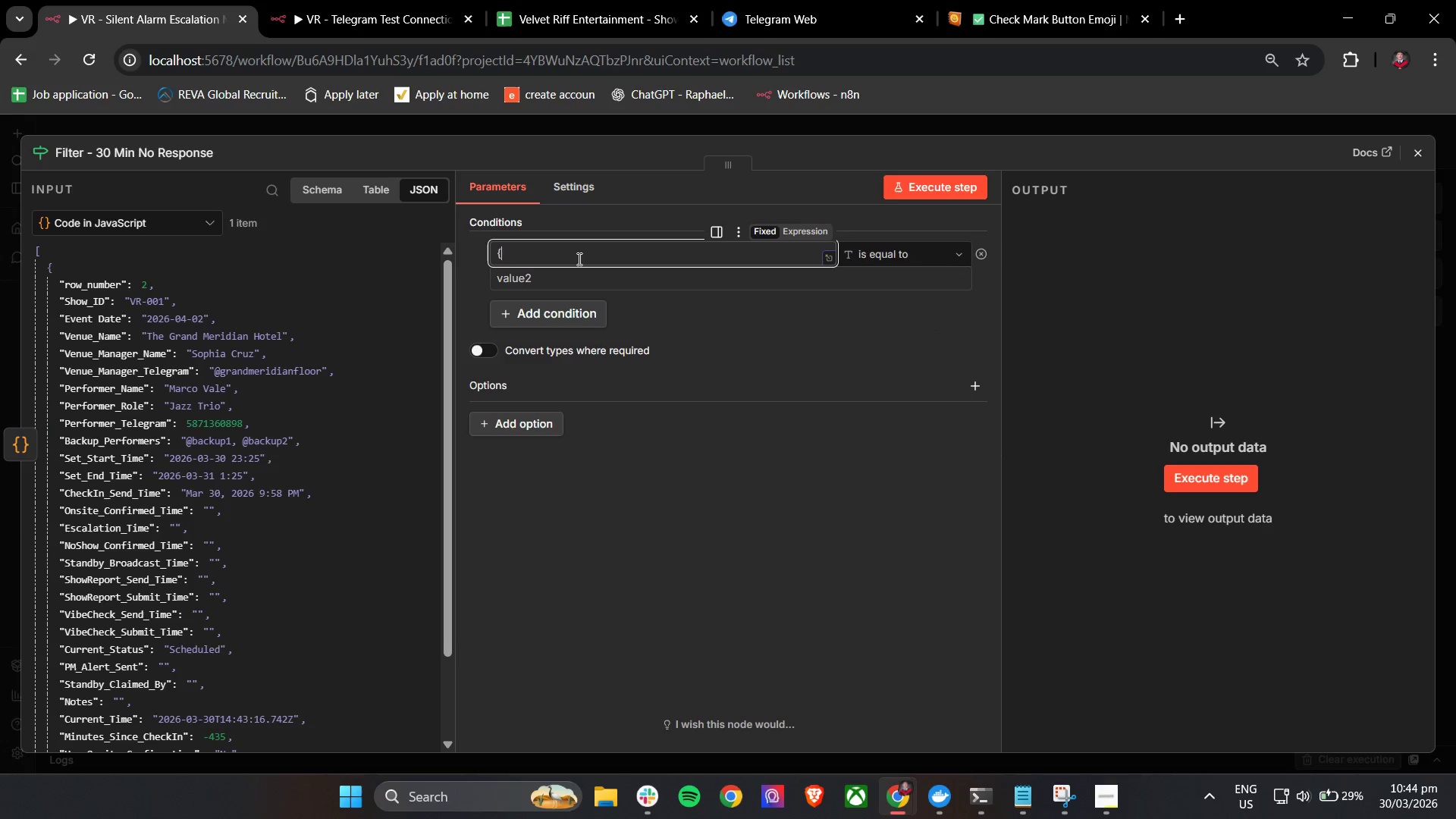 
key(Shift+BracketLeft)
 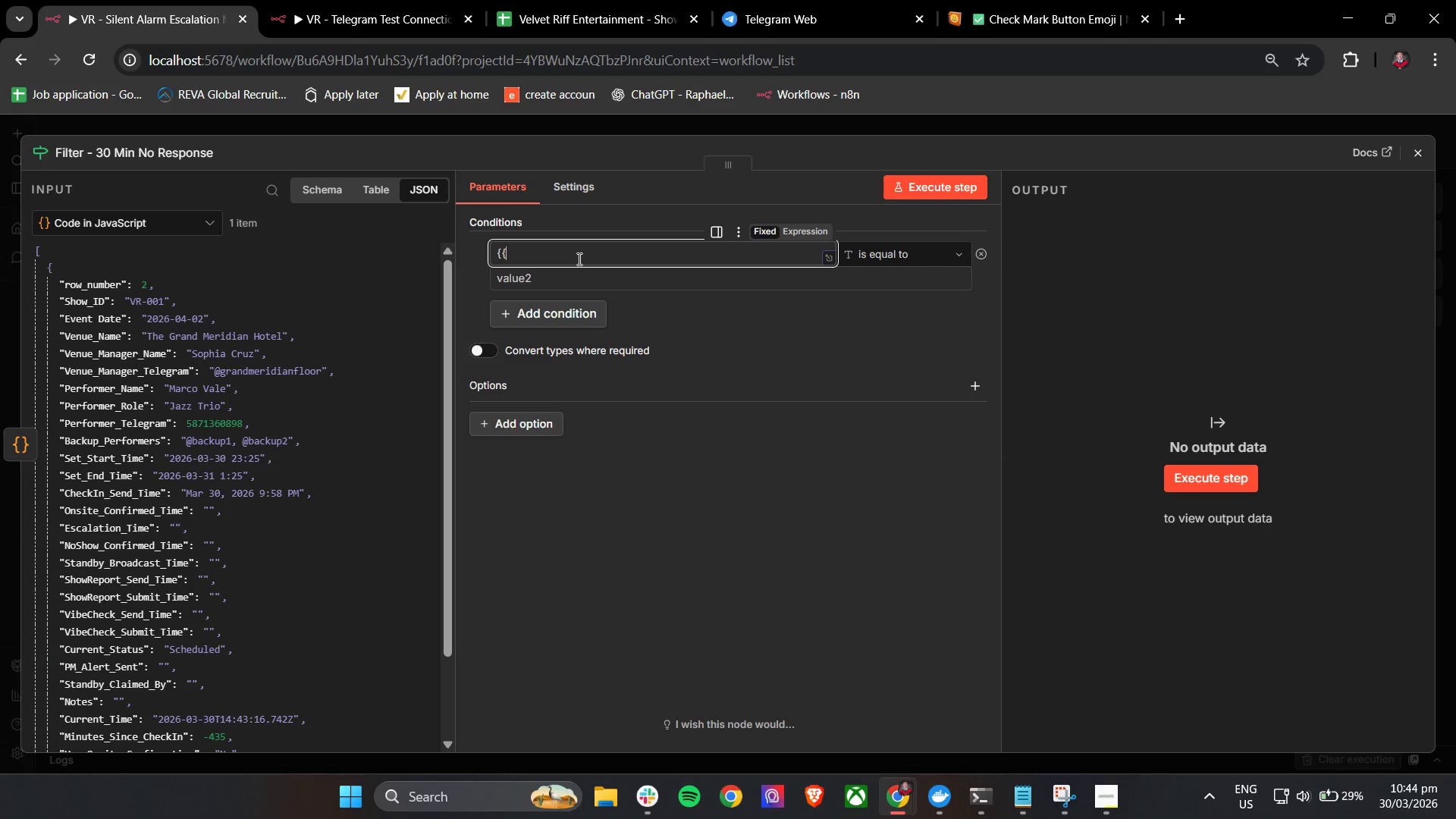 
key(Space)
 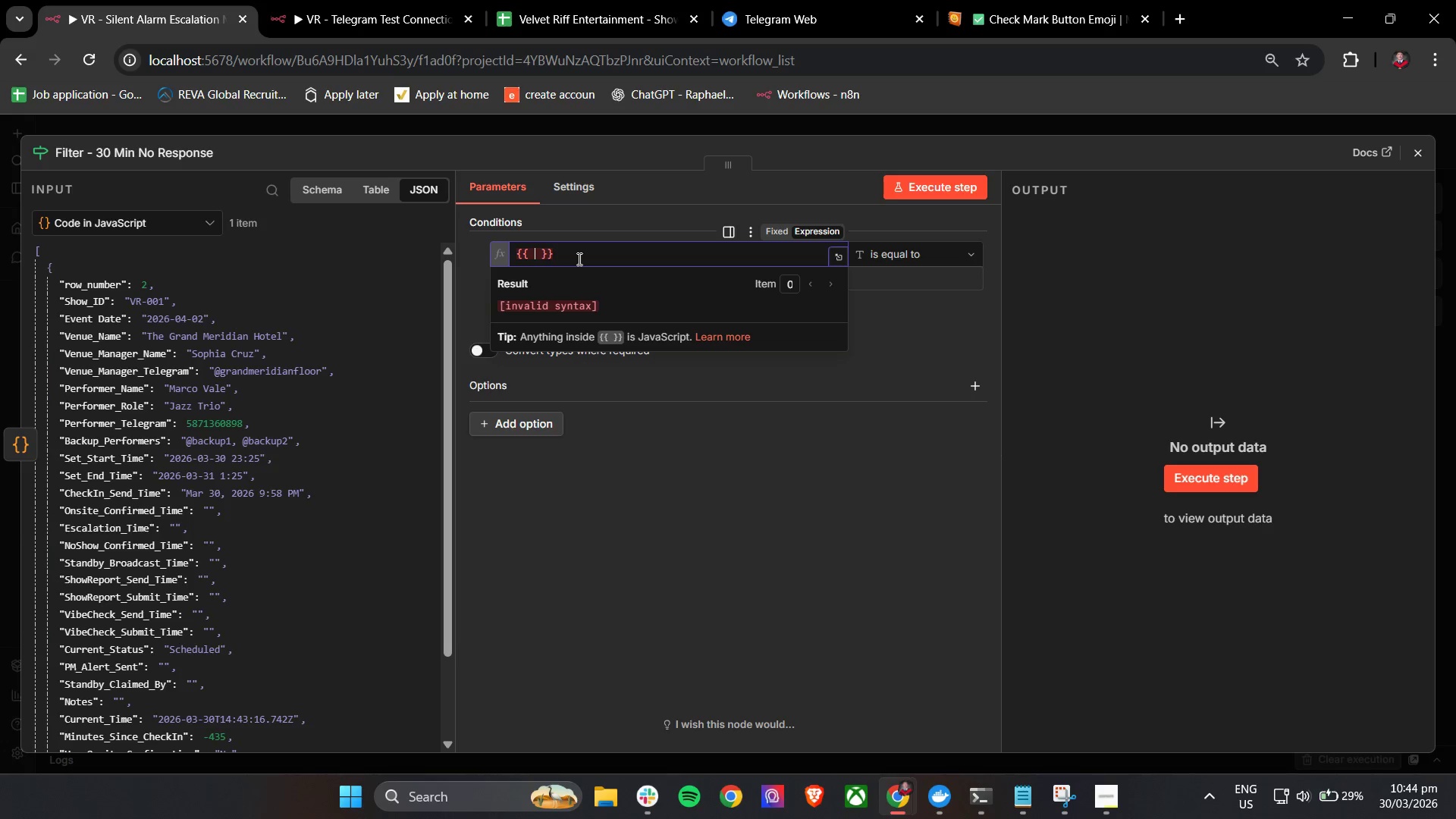 
key(Shift+4)
 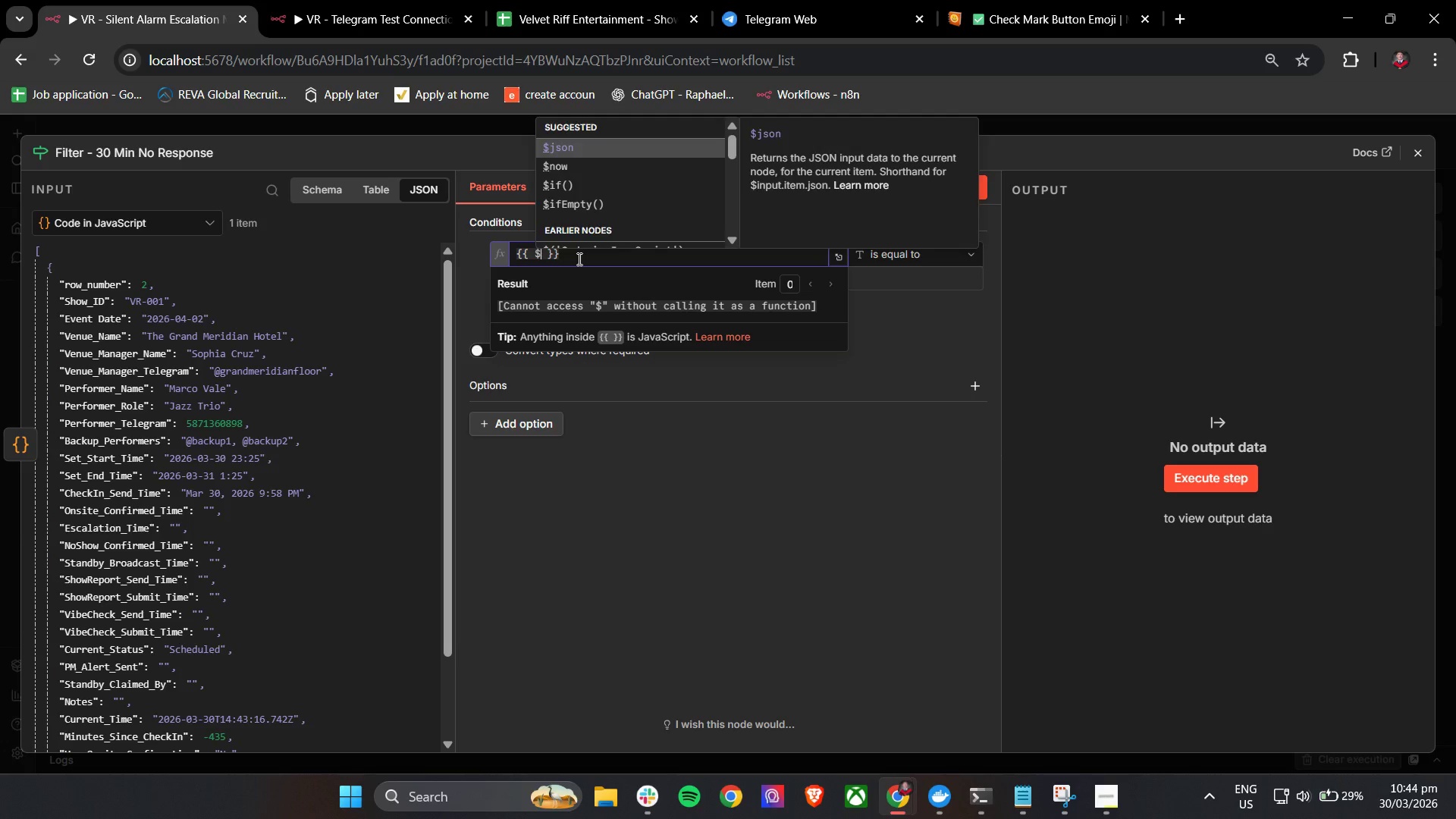 
key(Enter)
 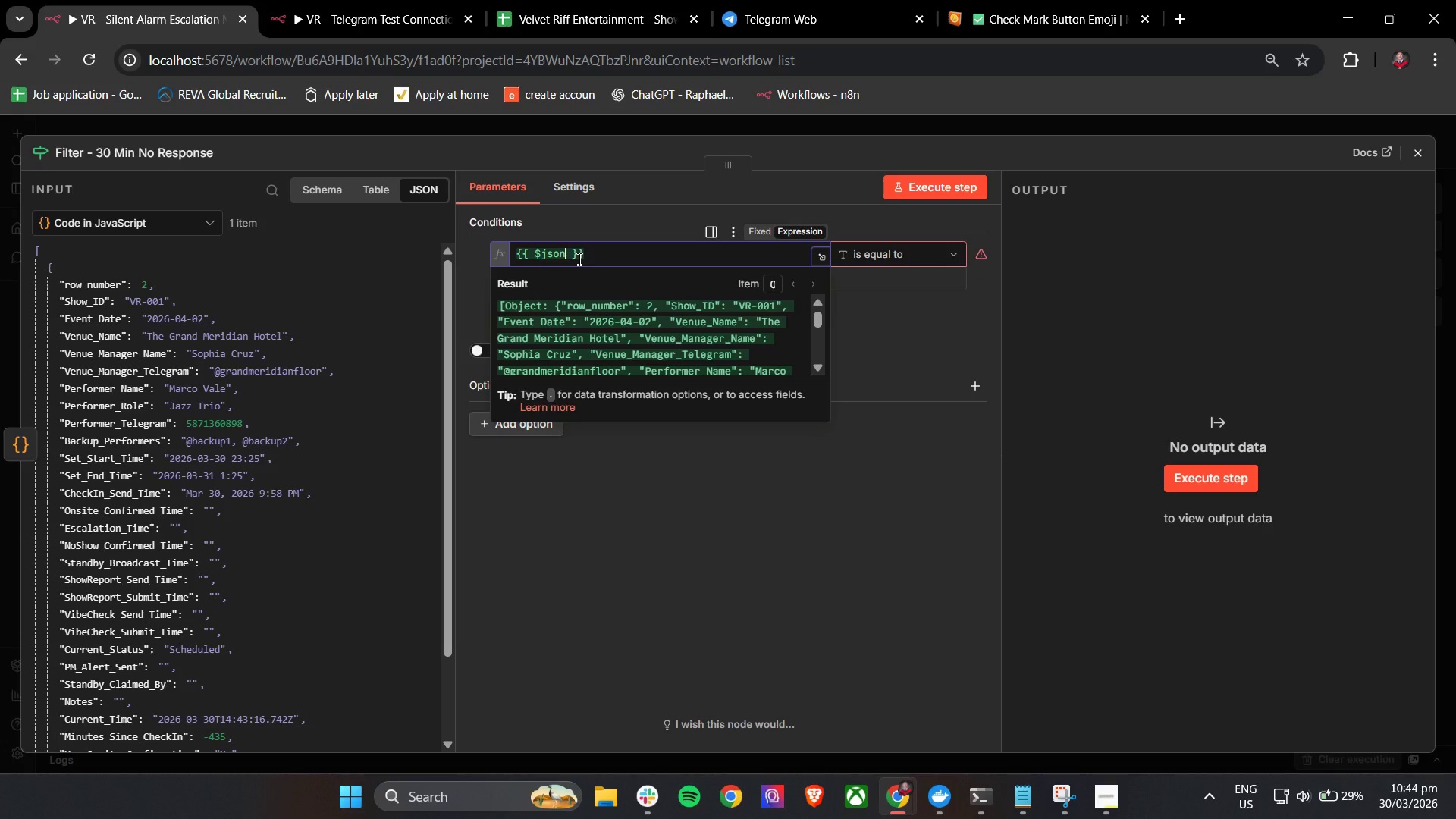 
key(BracketLeft)
 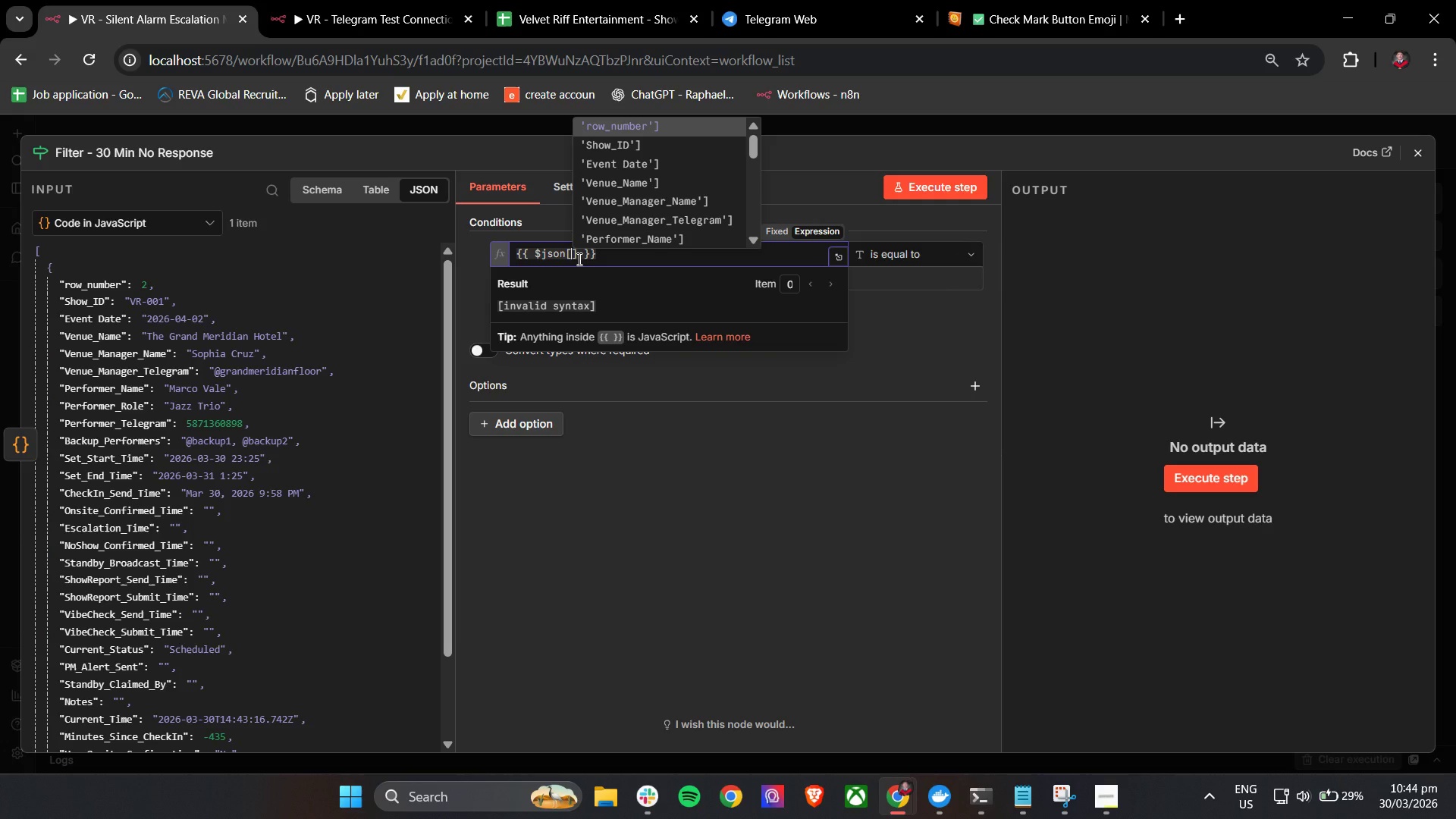 
key(ArrowUp)
 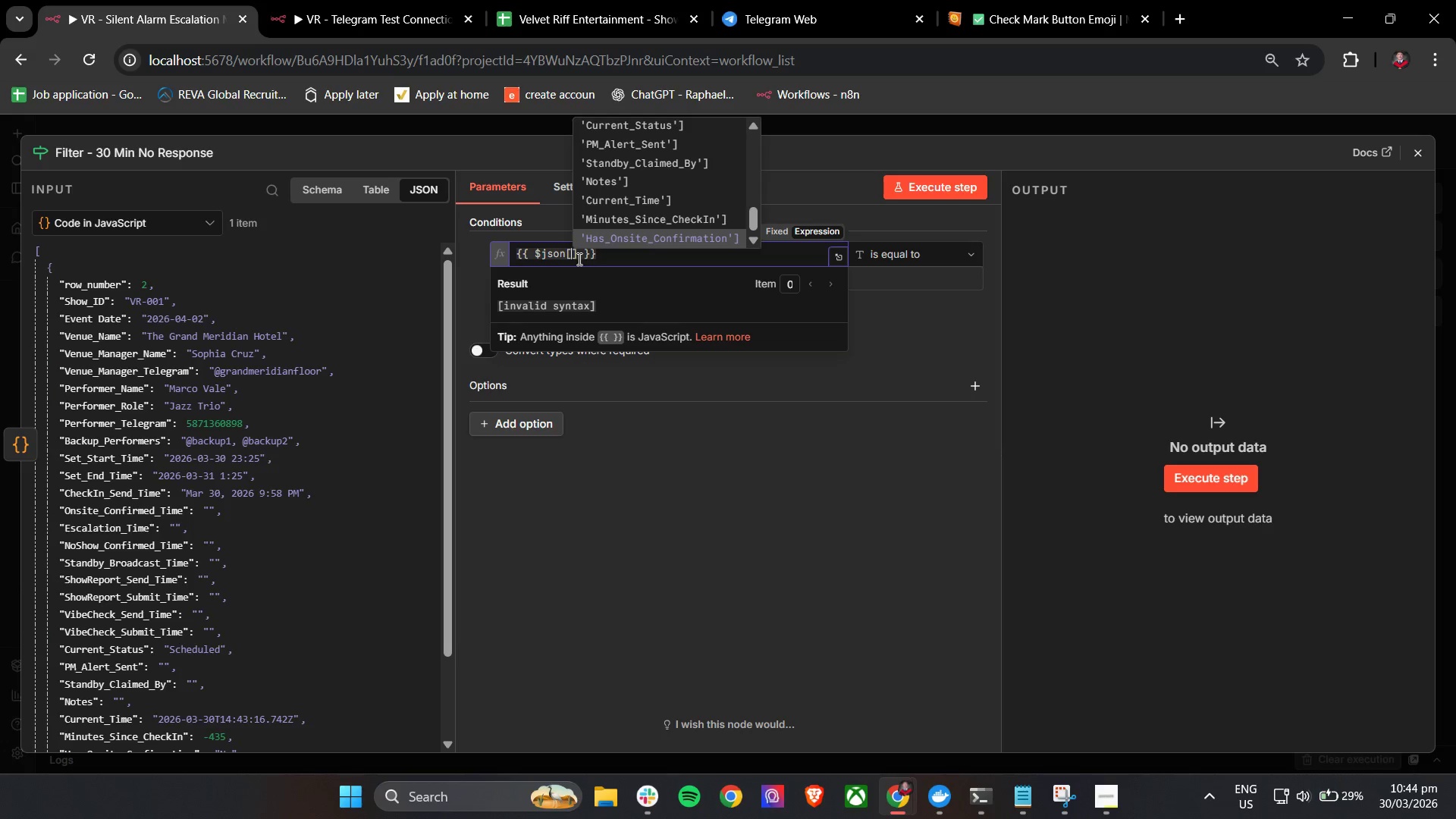 
key(ArrowUp)
 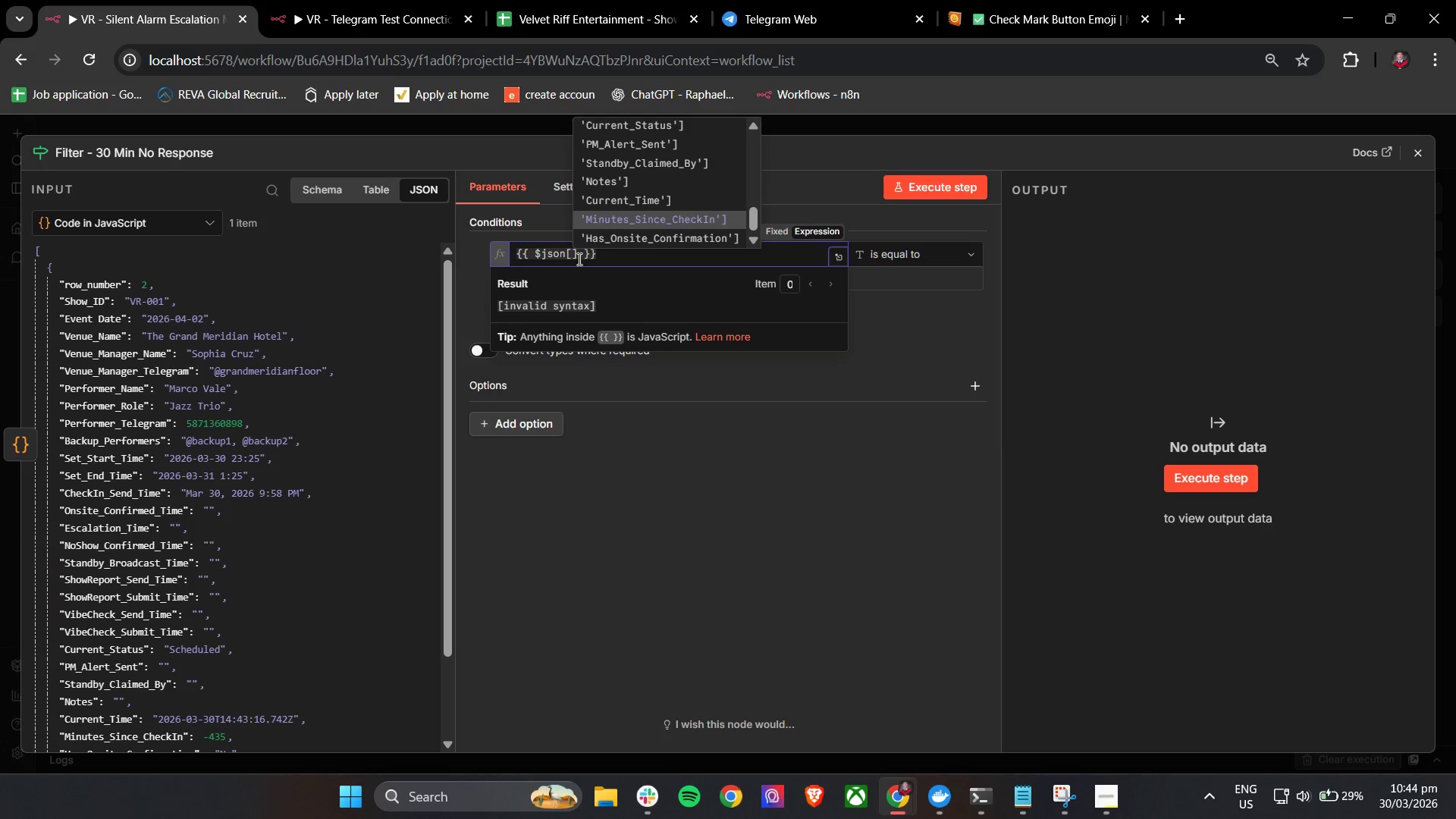 
key(Enter)
 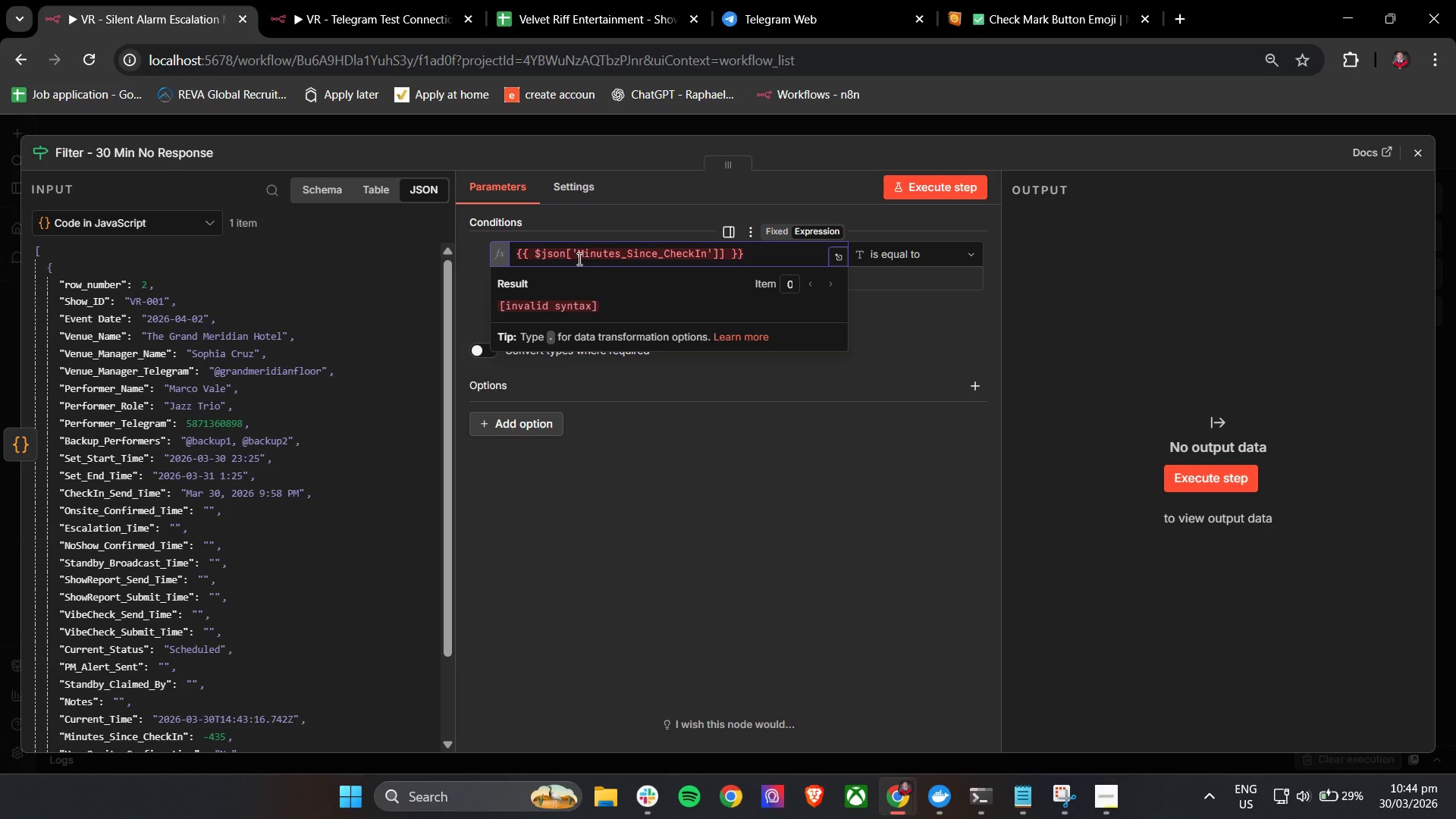 
key(Backspace)
 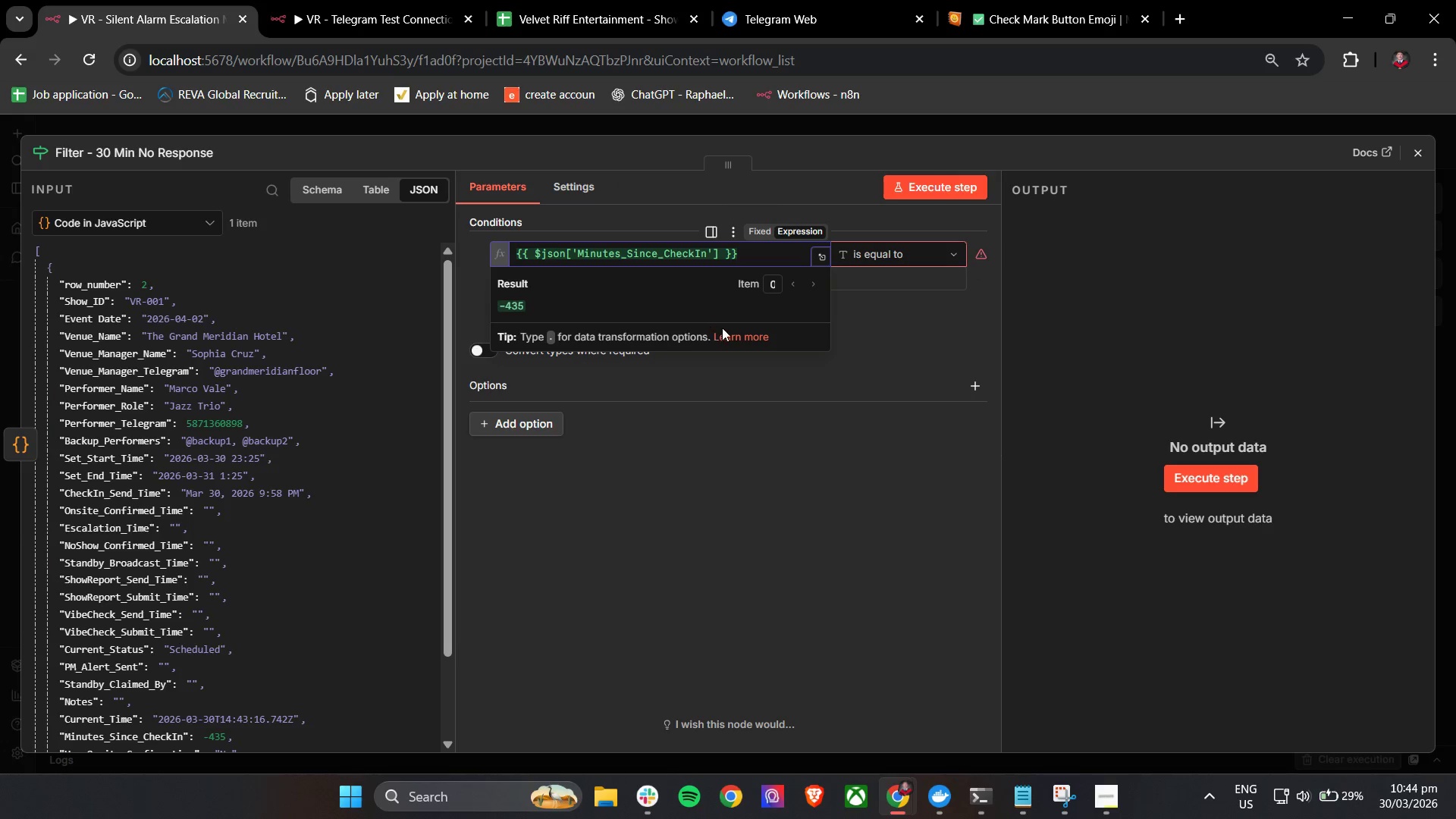 
double_click([911, 248])
 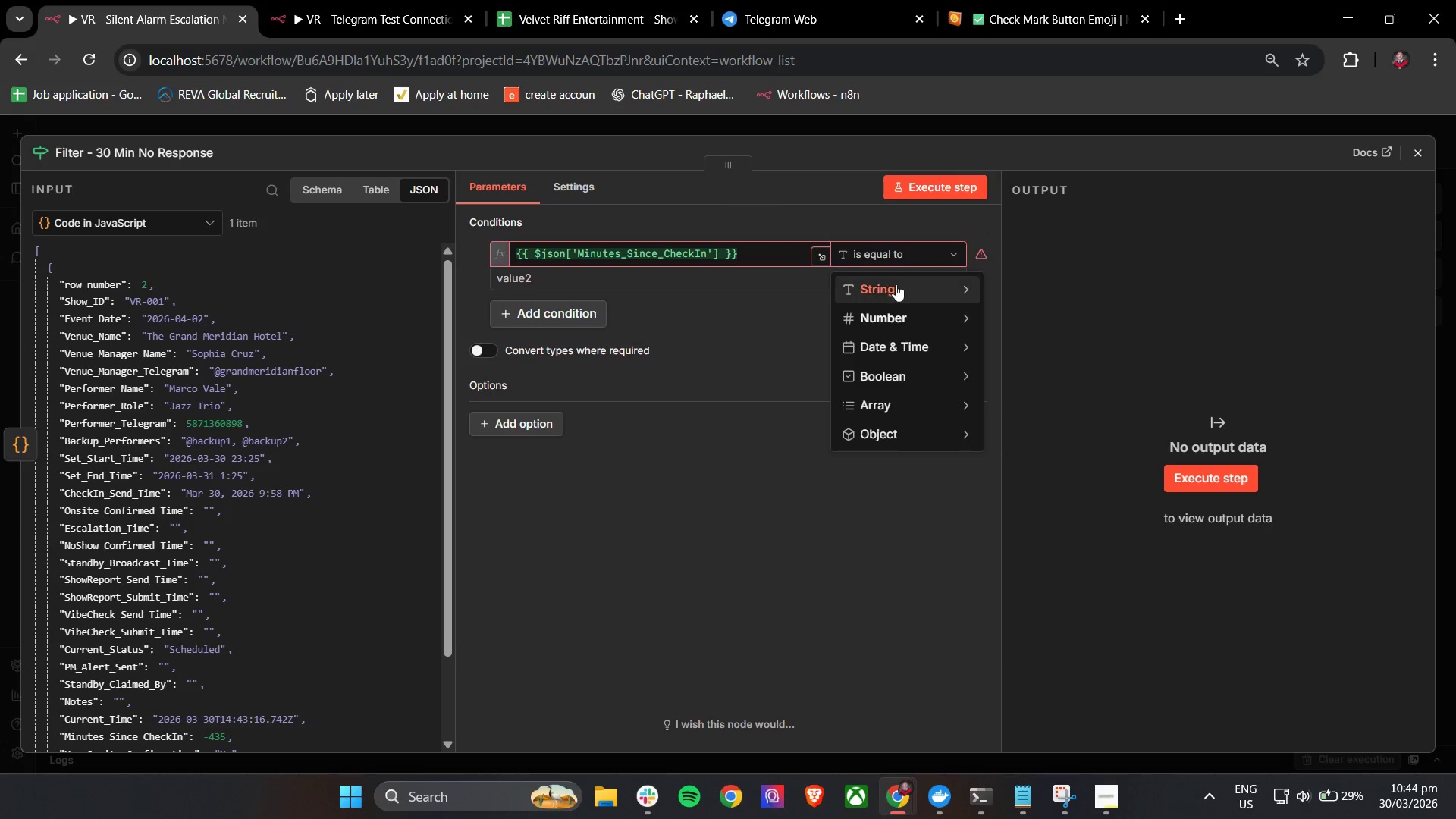 
mouse_move([910, 311])
 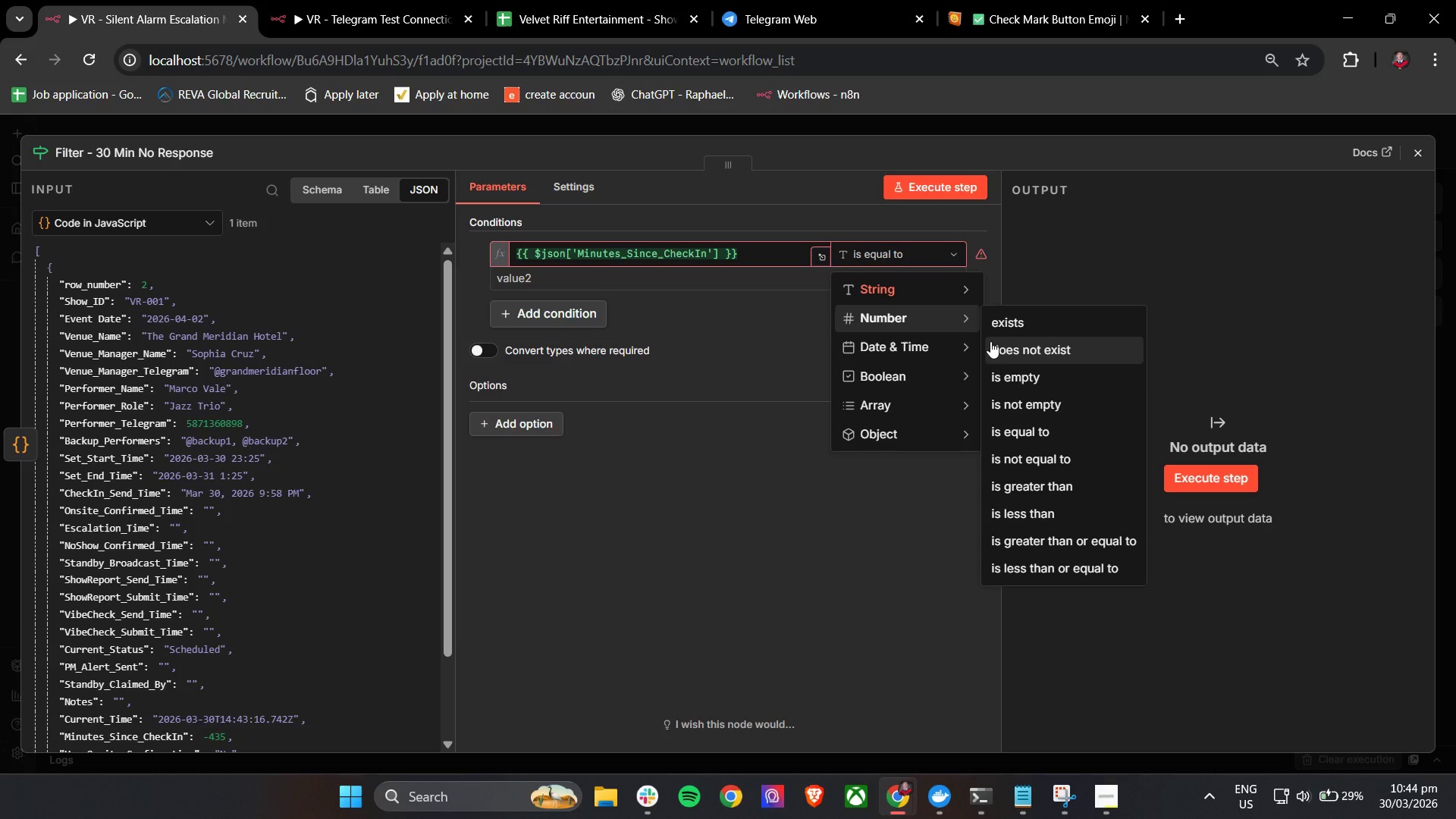 
left_click_drag(start_coordinate=[1009, 412], to_coordinate=[1016, 466])
 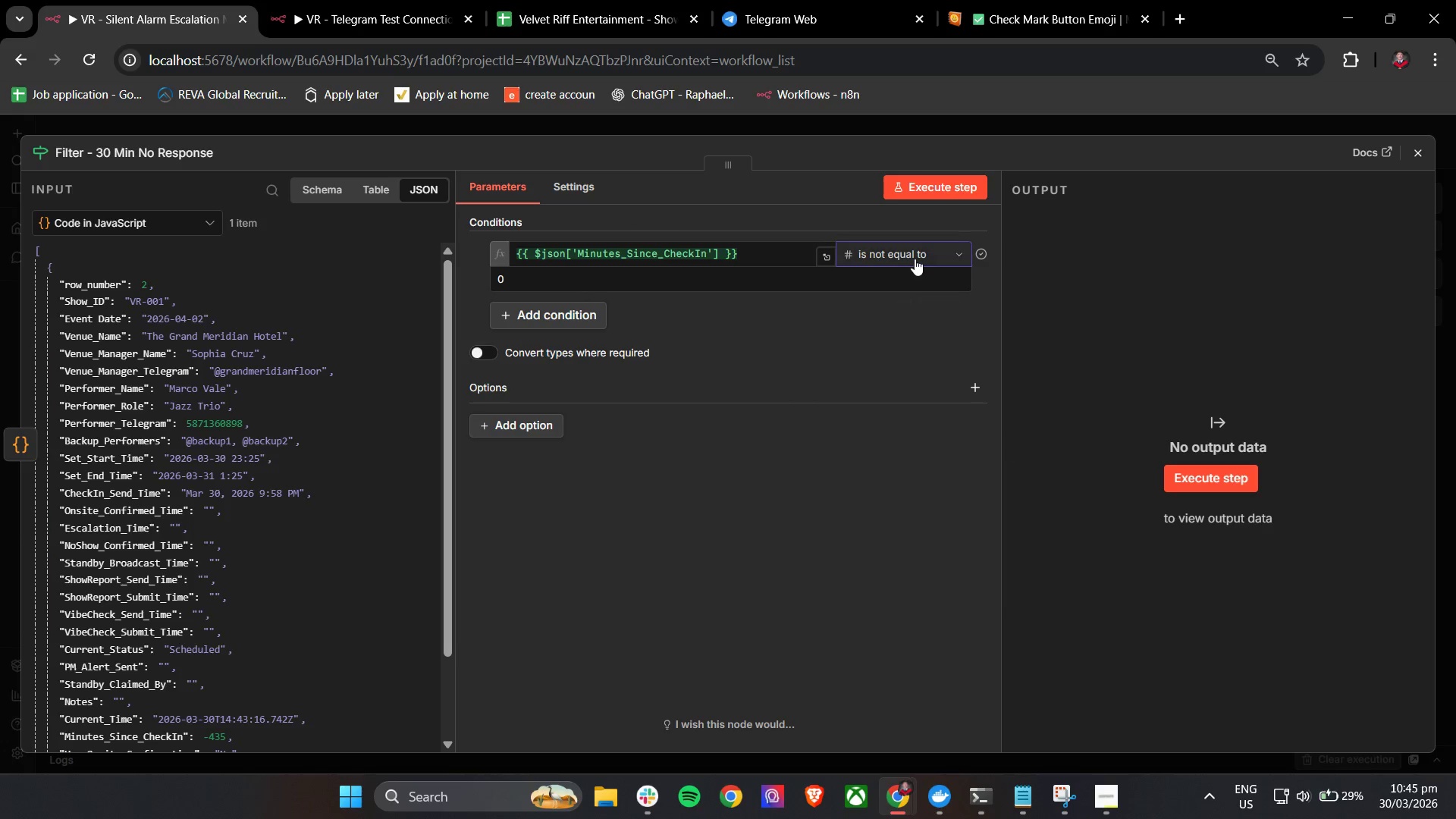 
left_click([915, 258])
 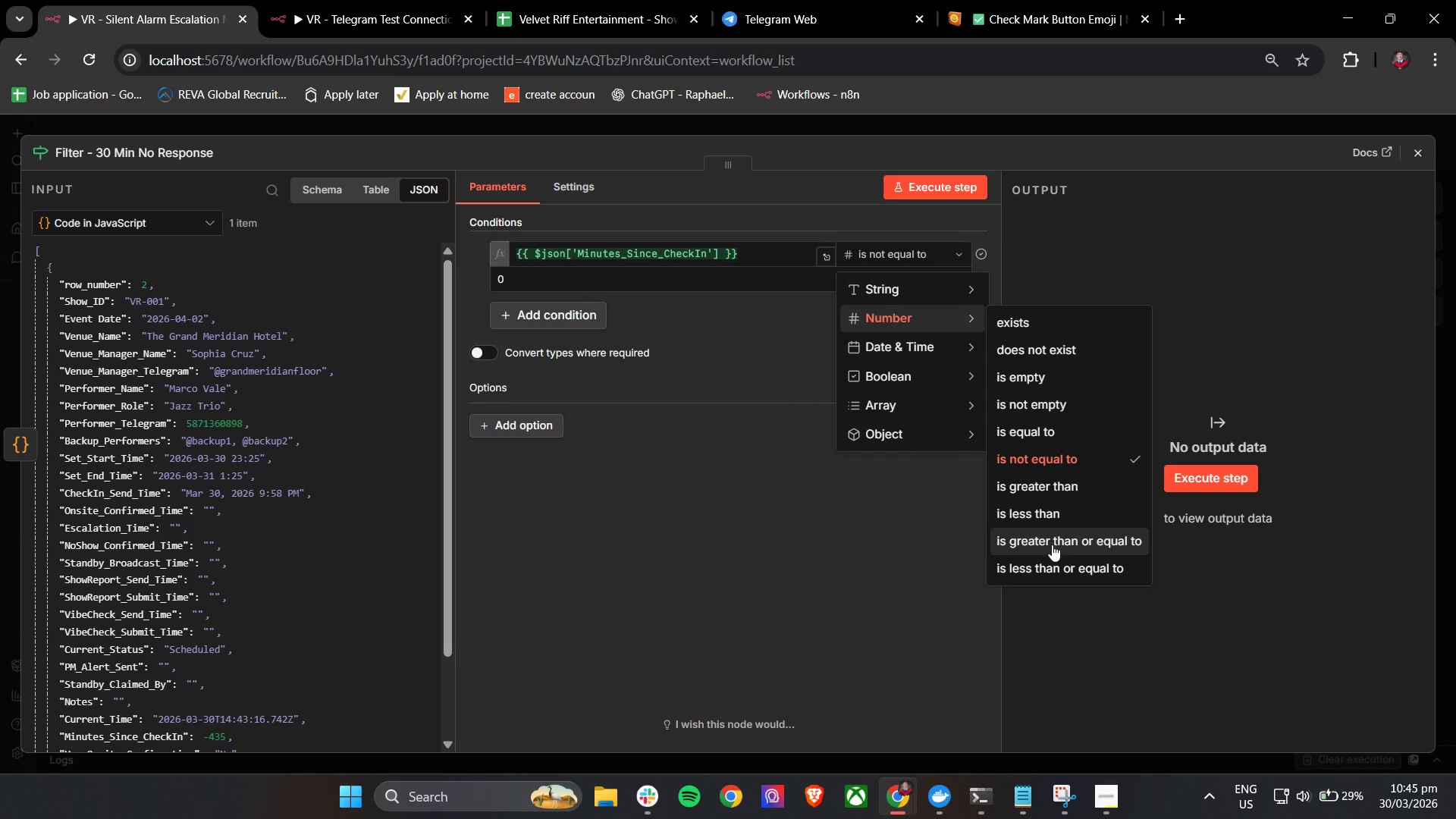 
left_click([1052, 544])
 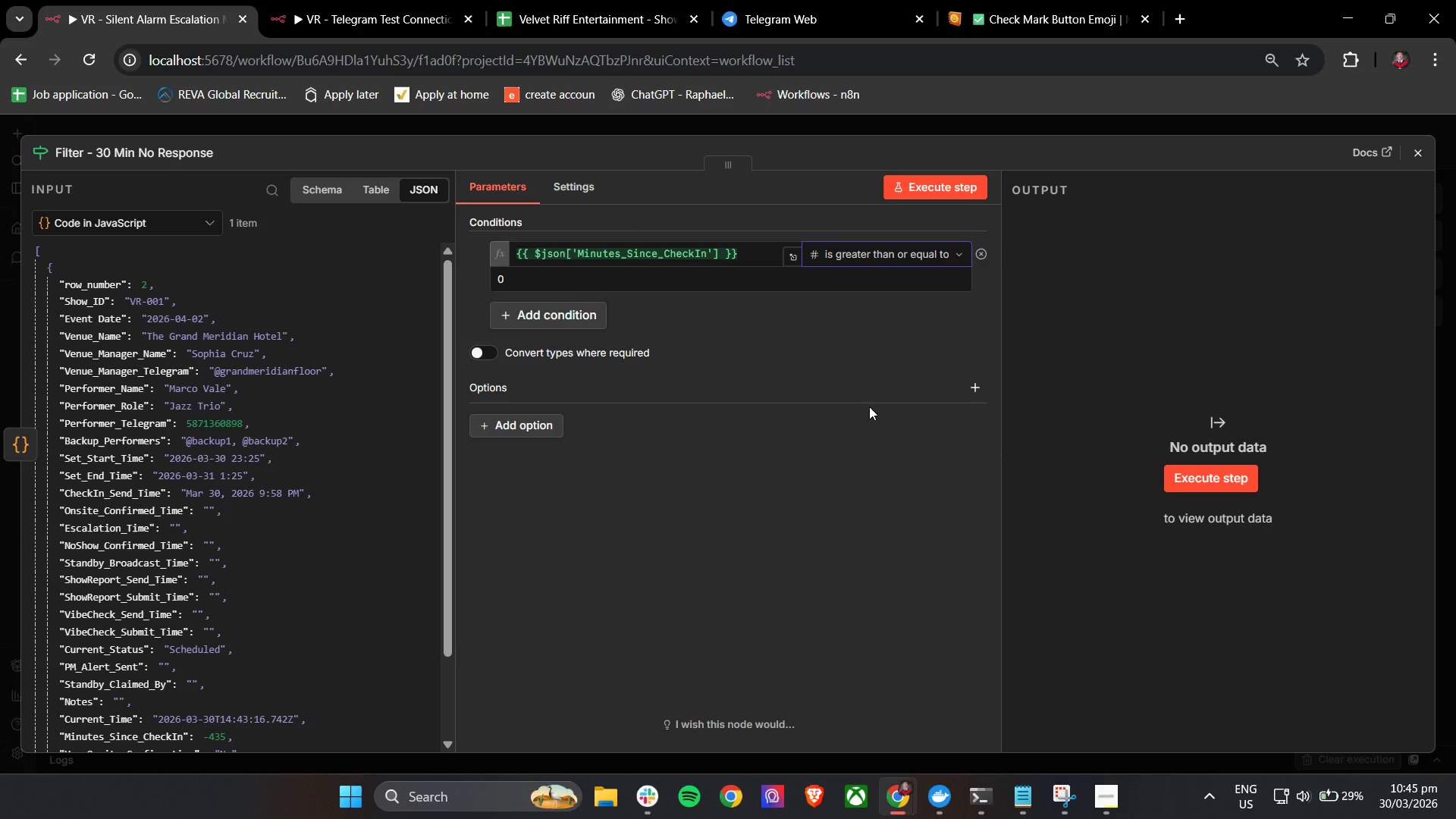 
left_click([776, 322])
 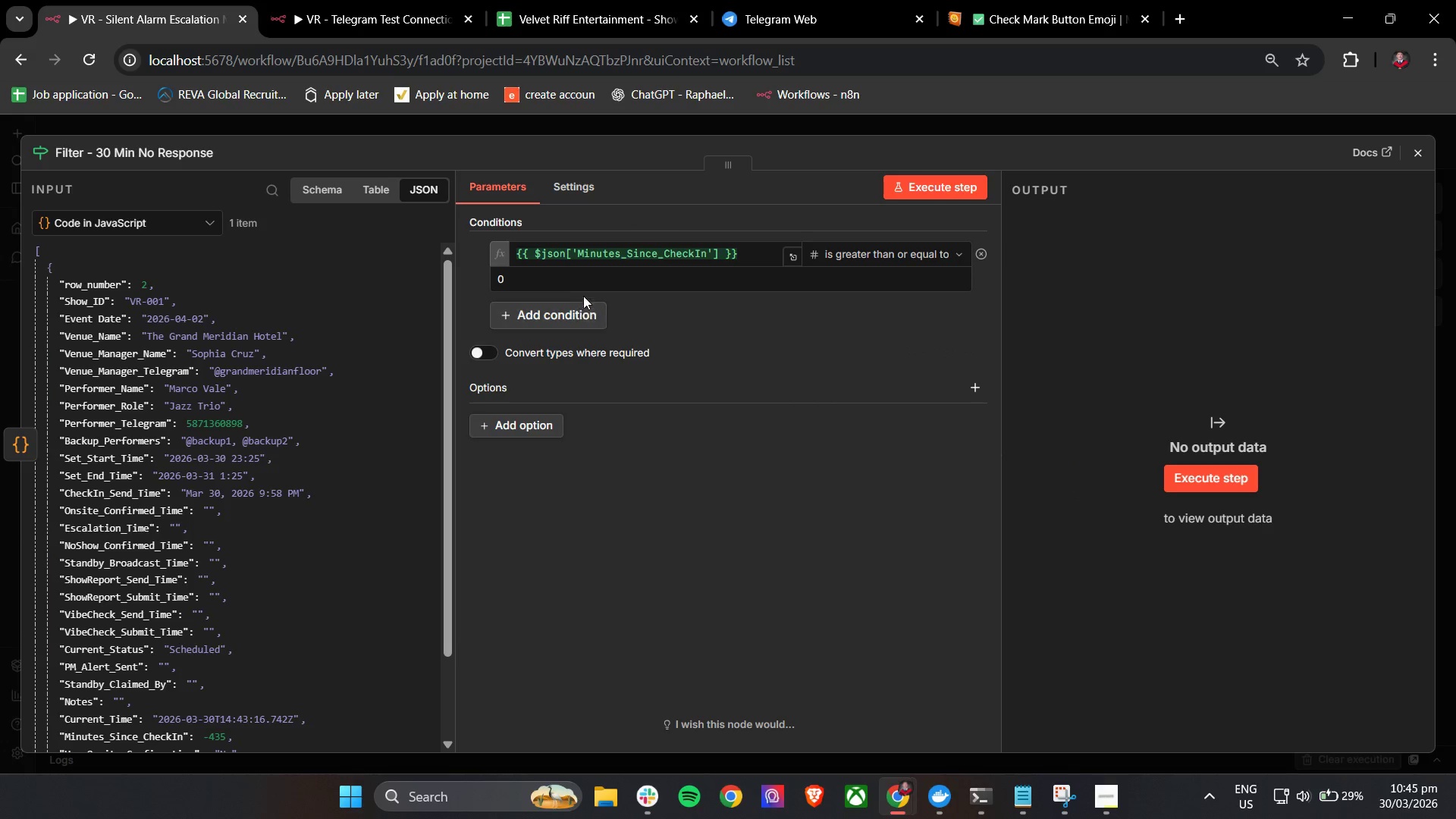 
left_click([585, 292])
 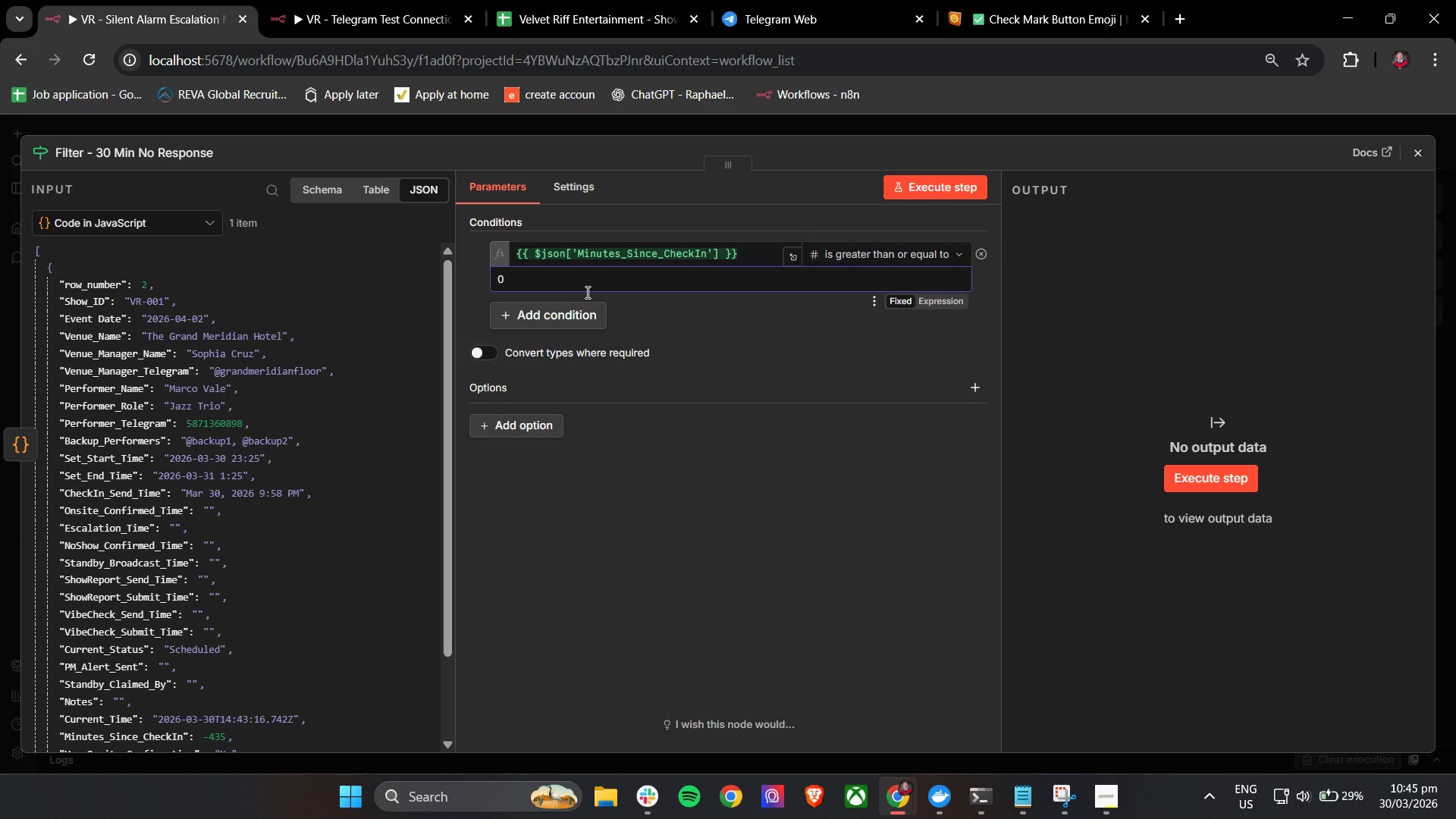 
key(Backspace)
type(30)
 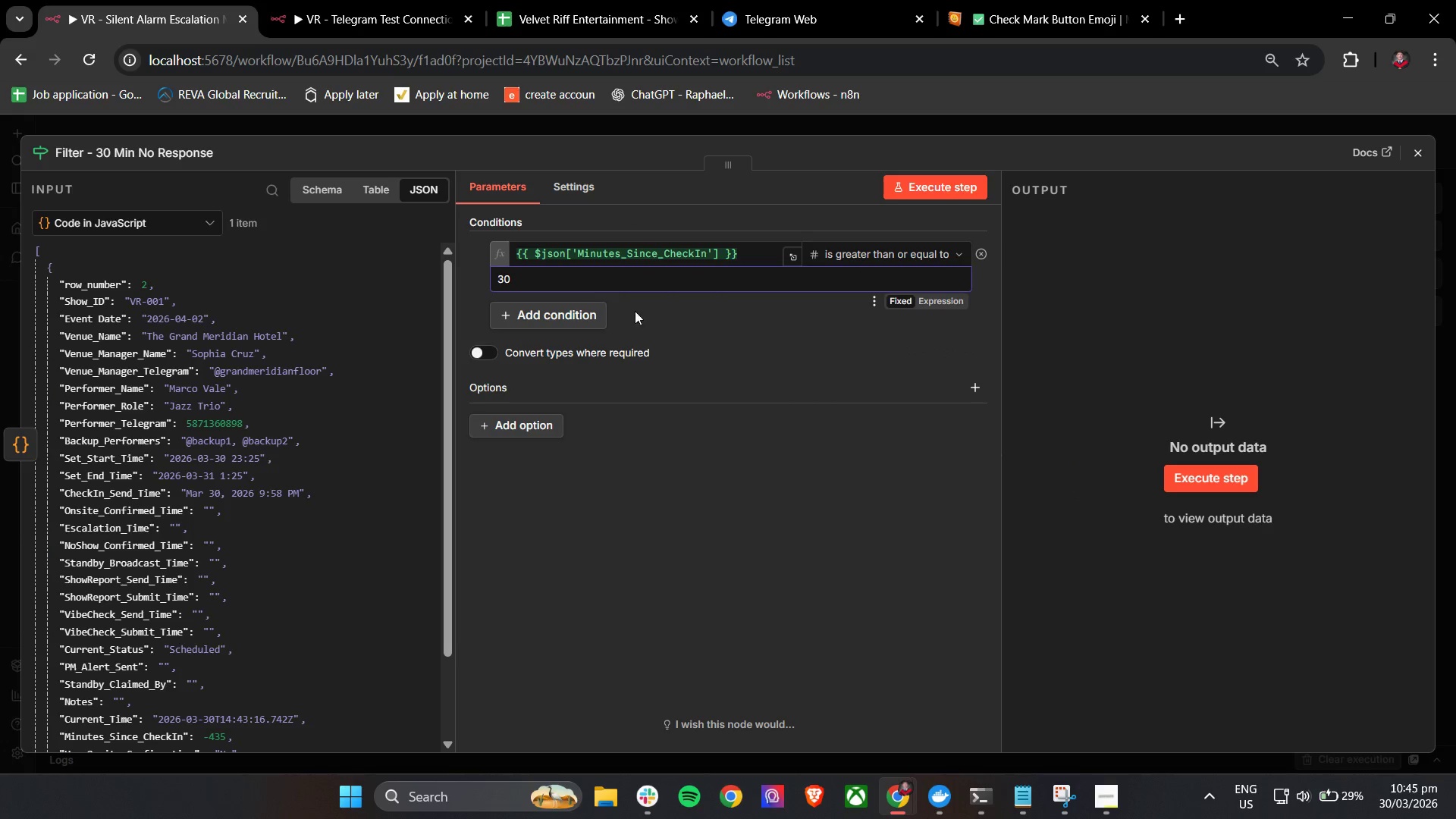 
left_click([690, 329])
 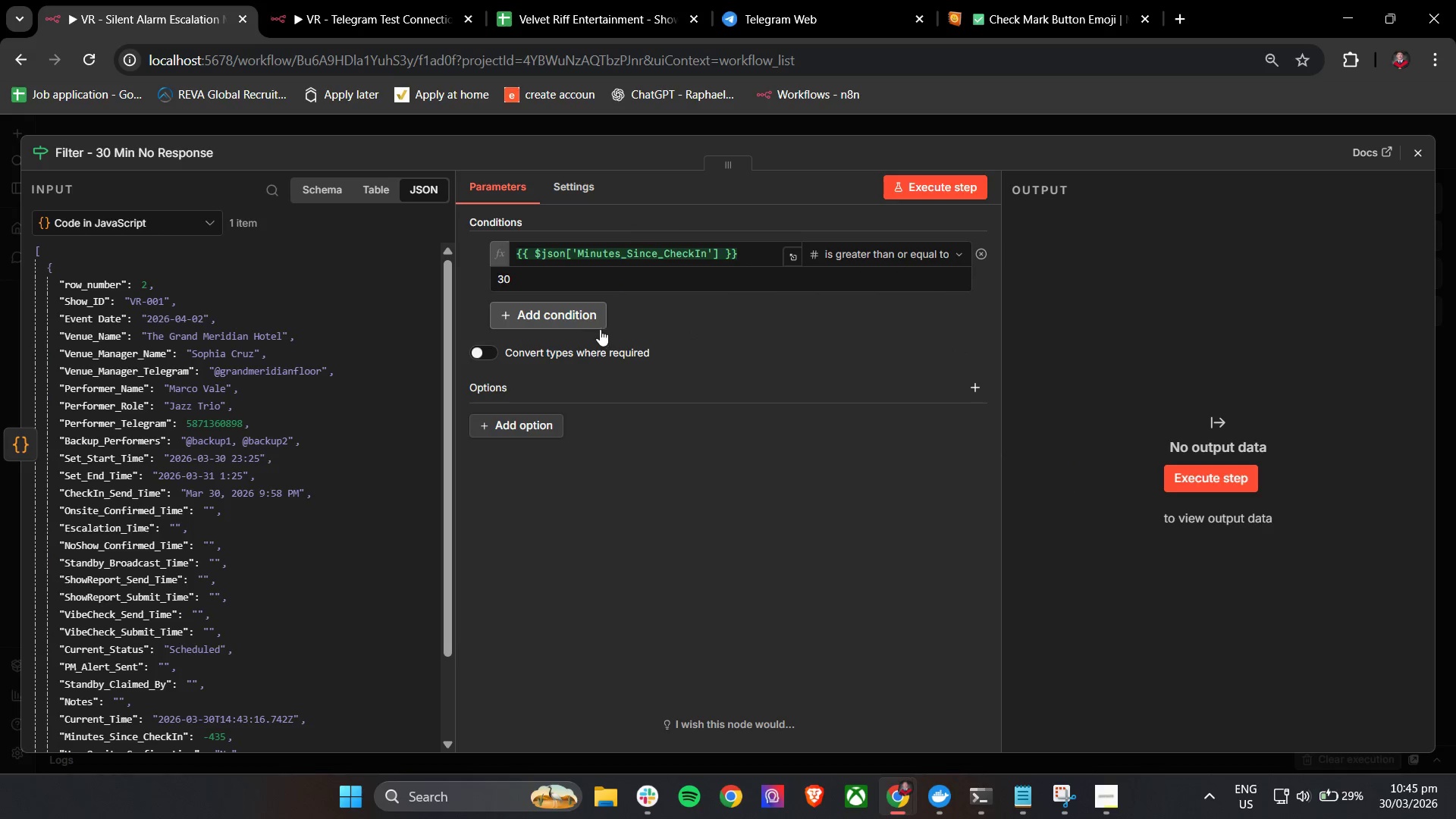 
left_click([591, 317])
 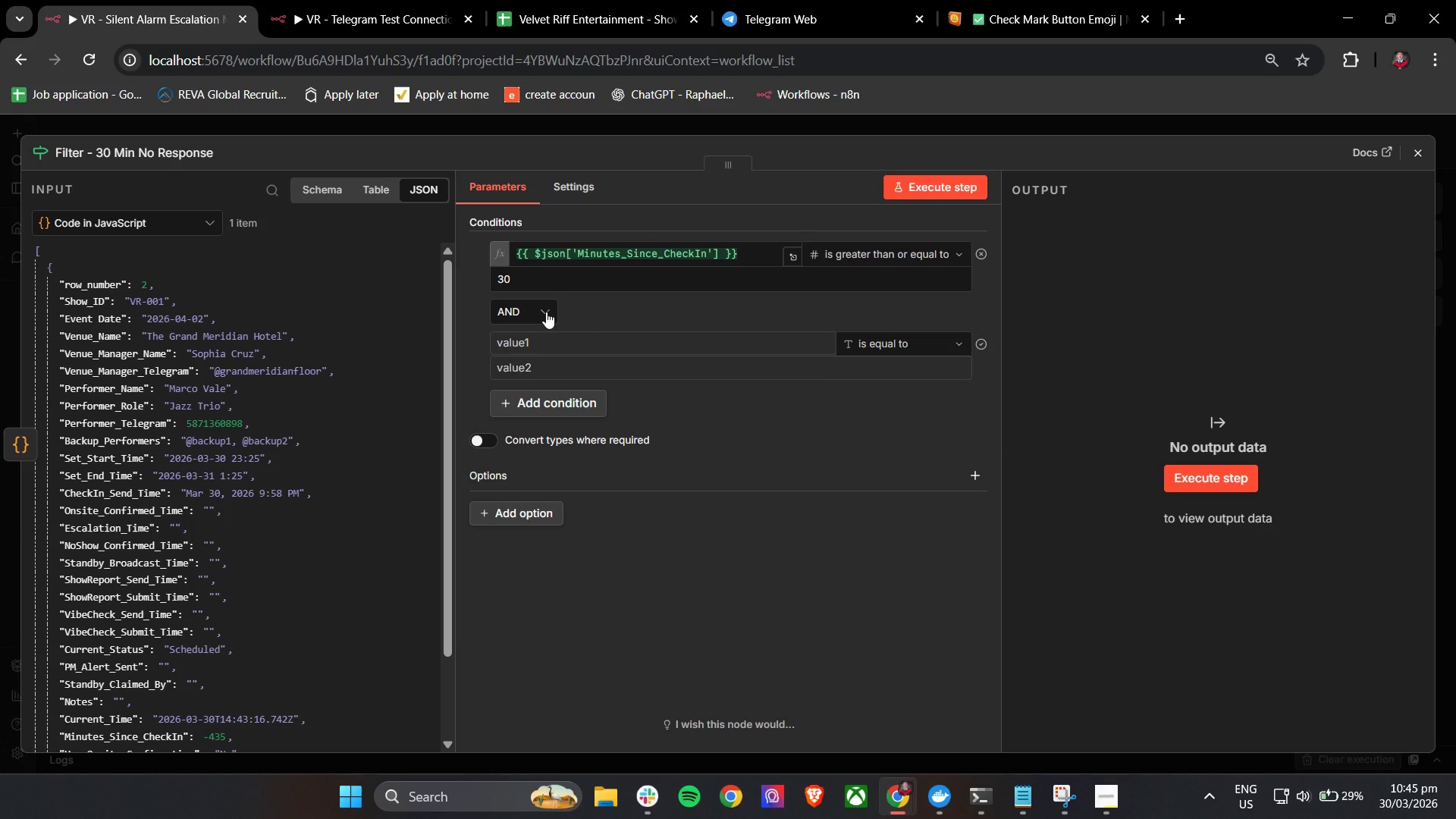 
left_click([570, 348])
 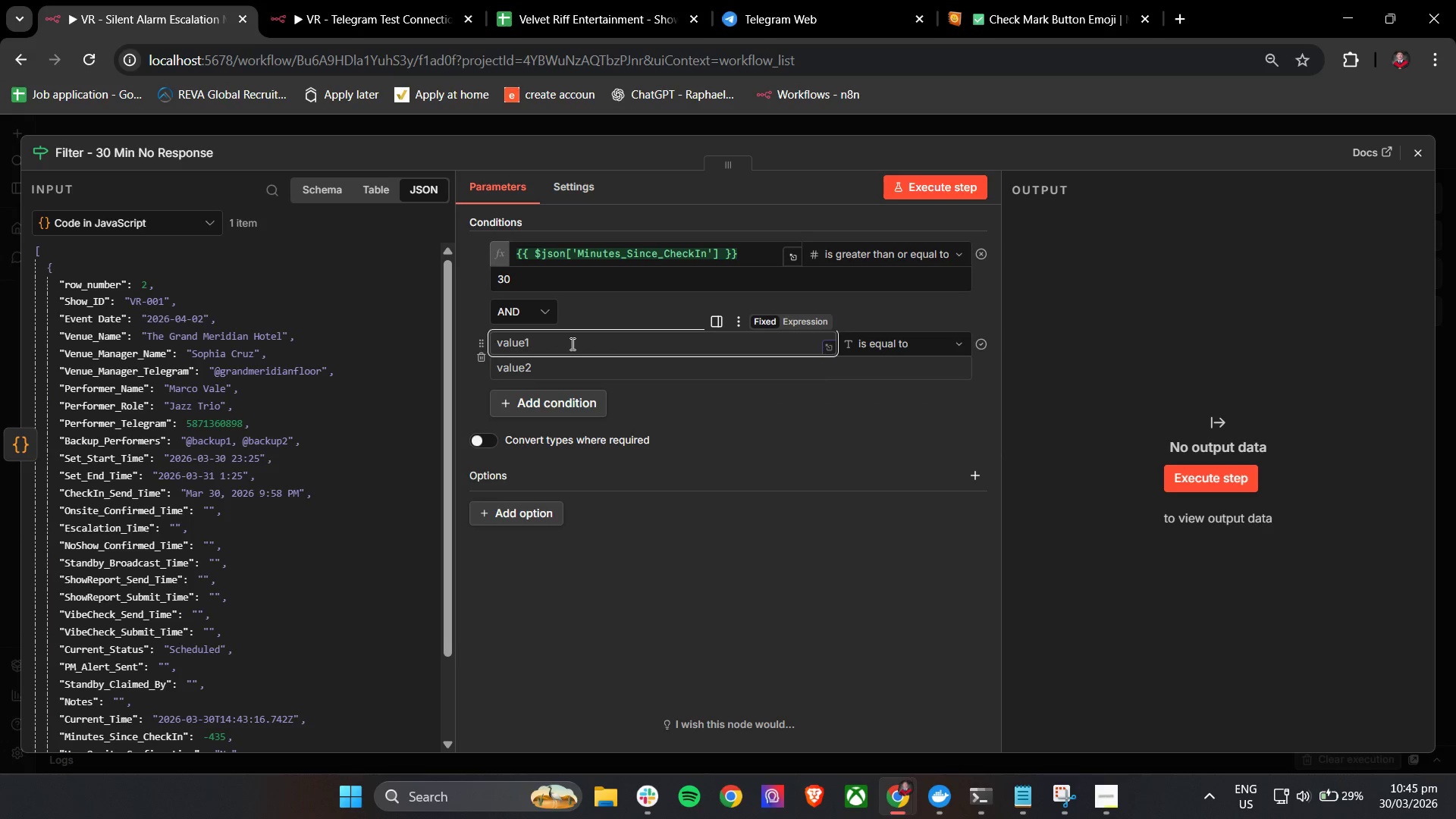 
key(Shift+BracketLeft)
 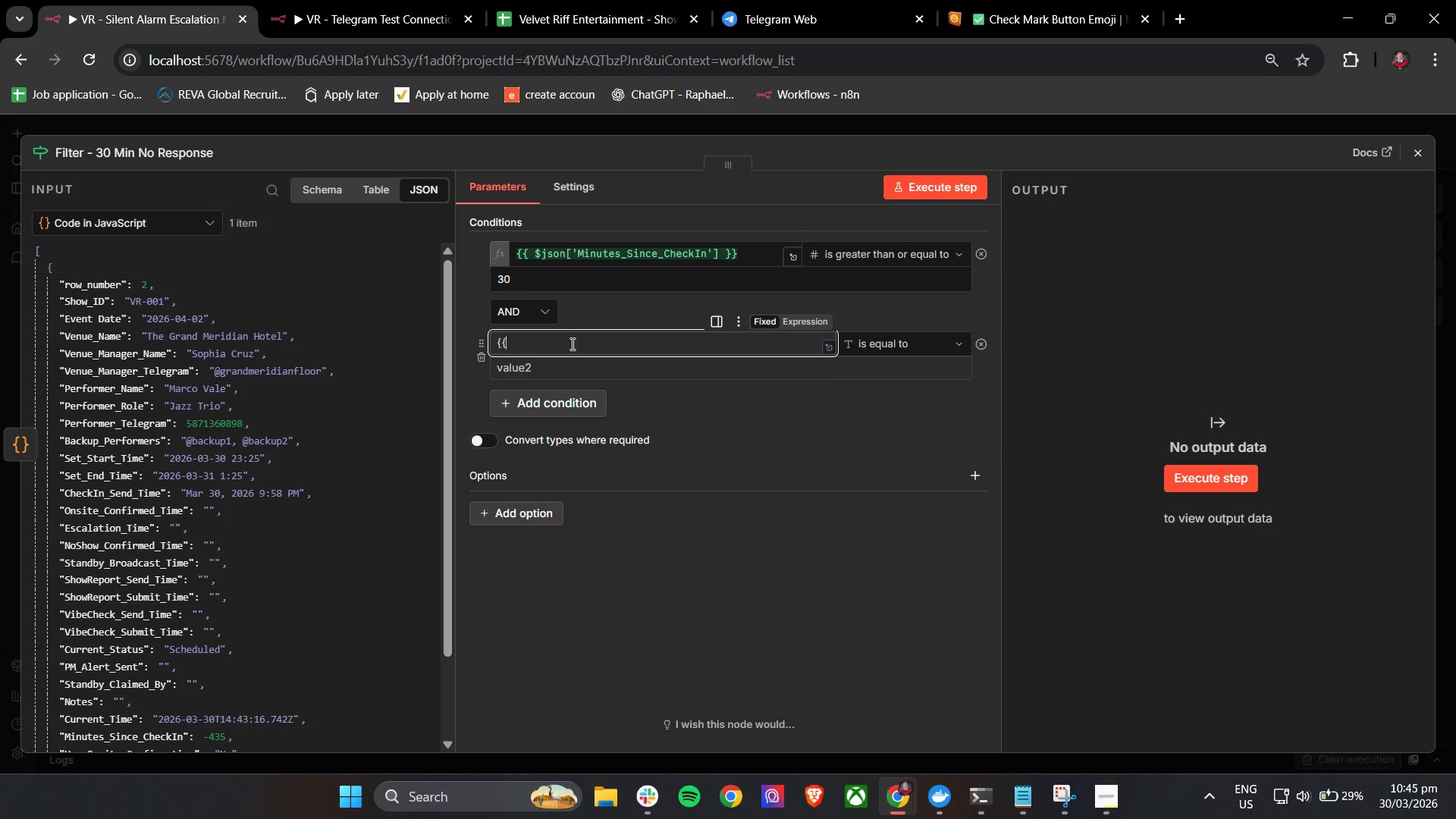 
key(Shift+BracketLeft)
 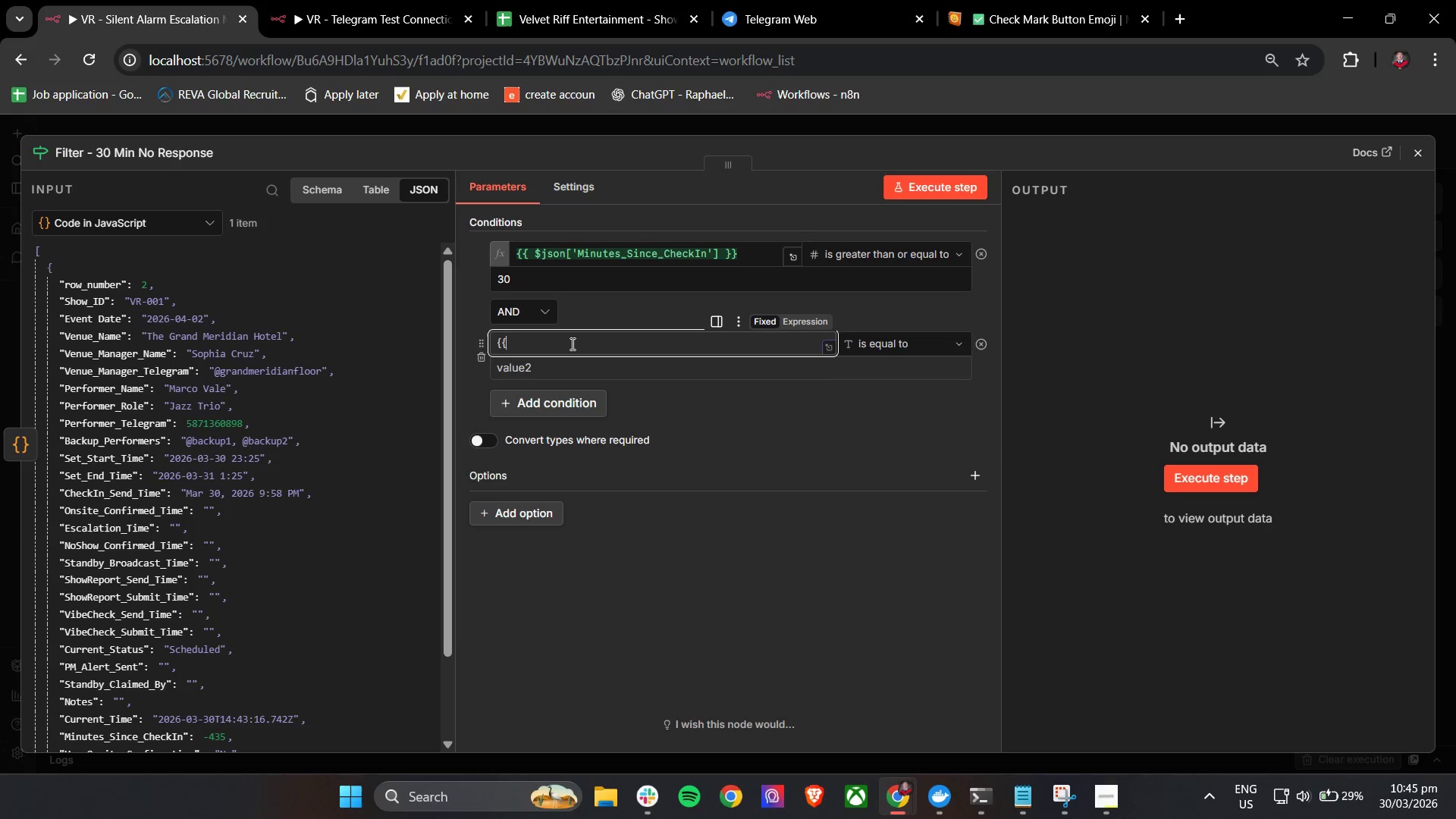 
key(Space)
 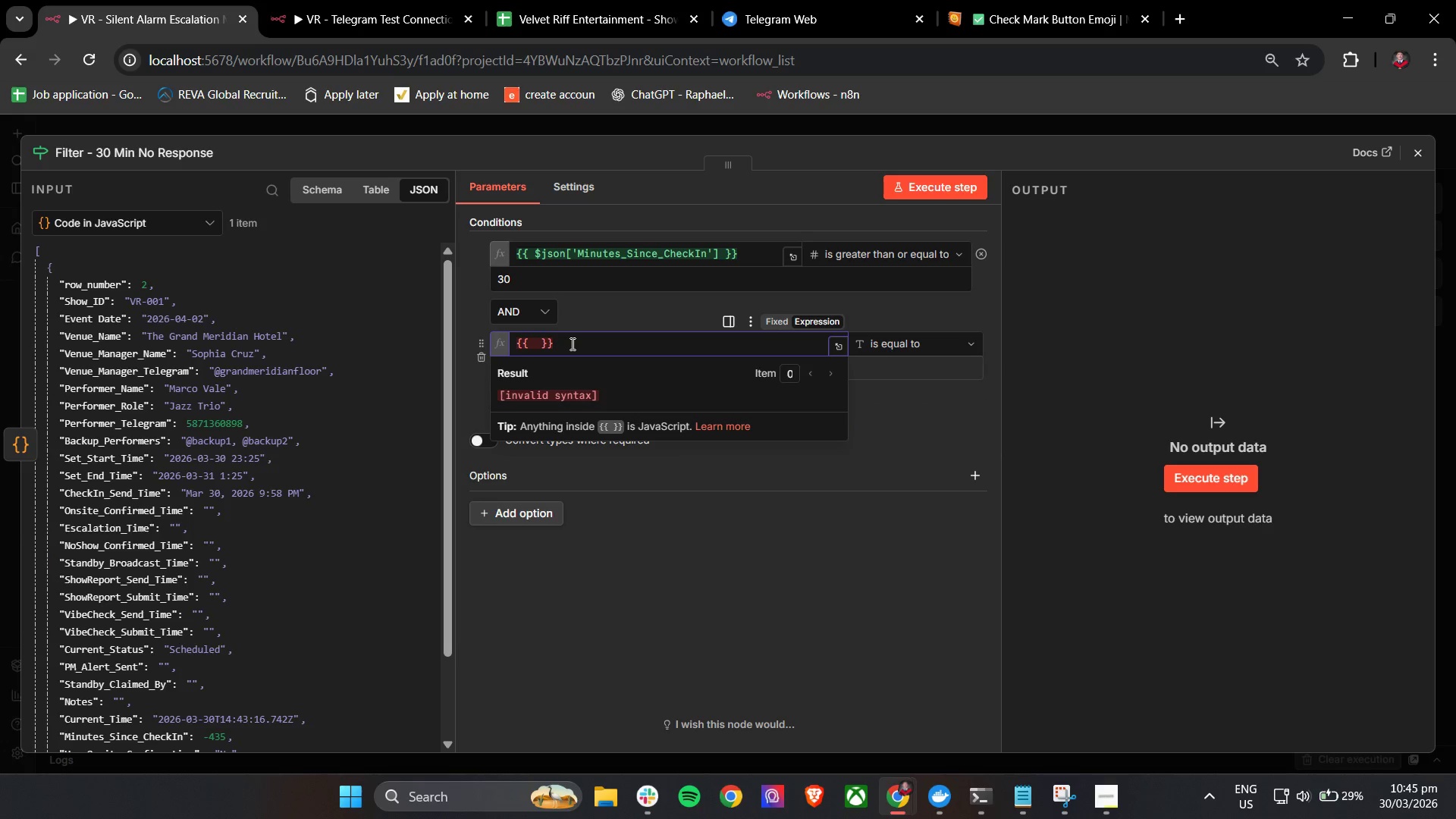 
key(Shift+4)
 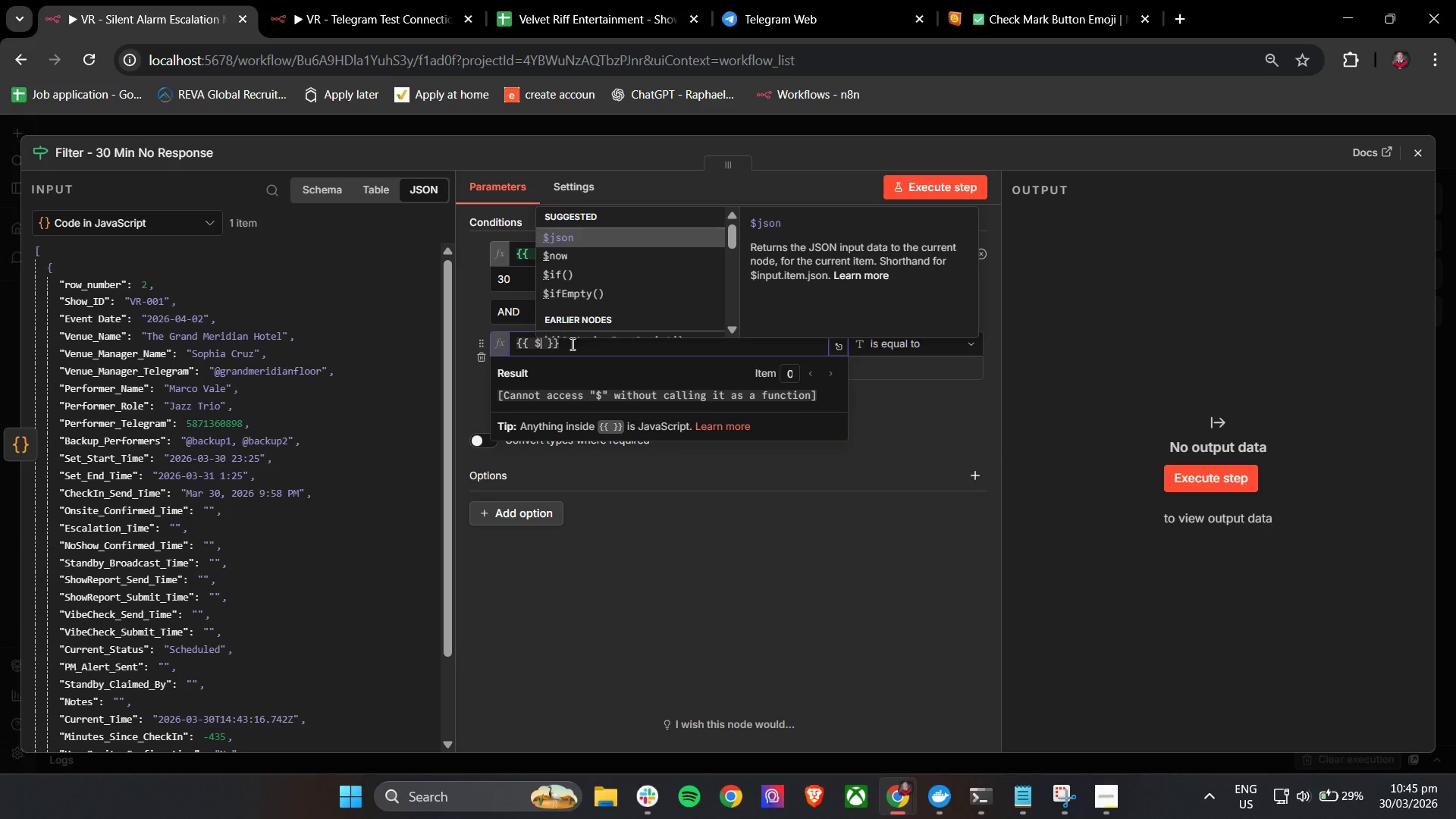 
key(Enter)
 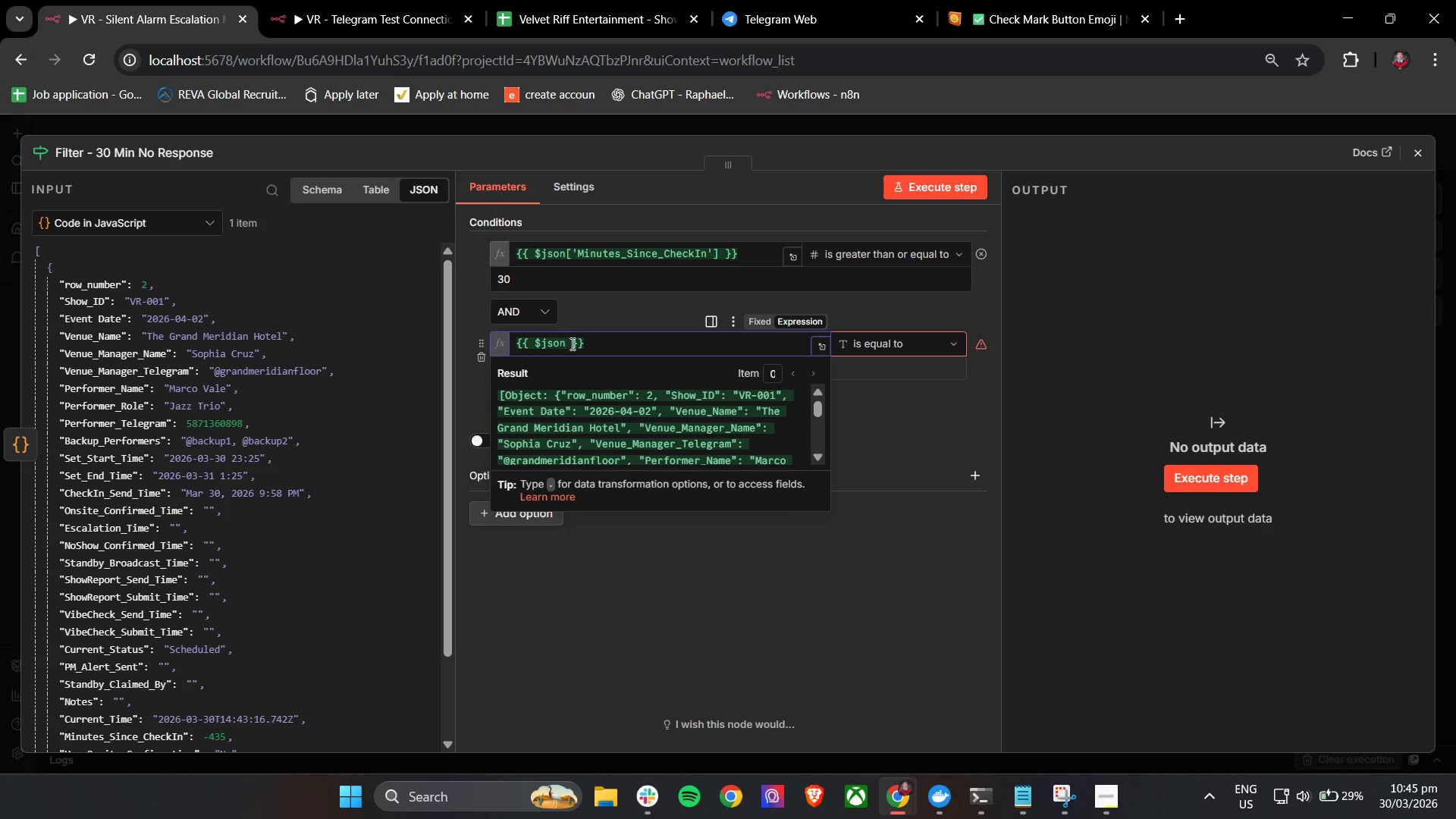 
key(BracketLeft)
 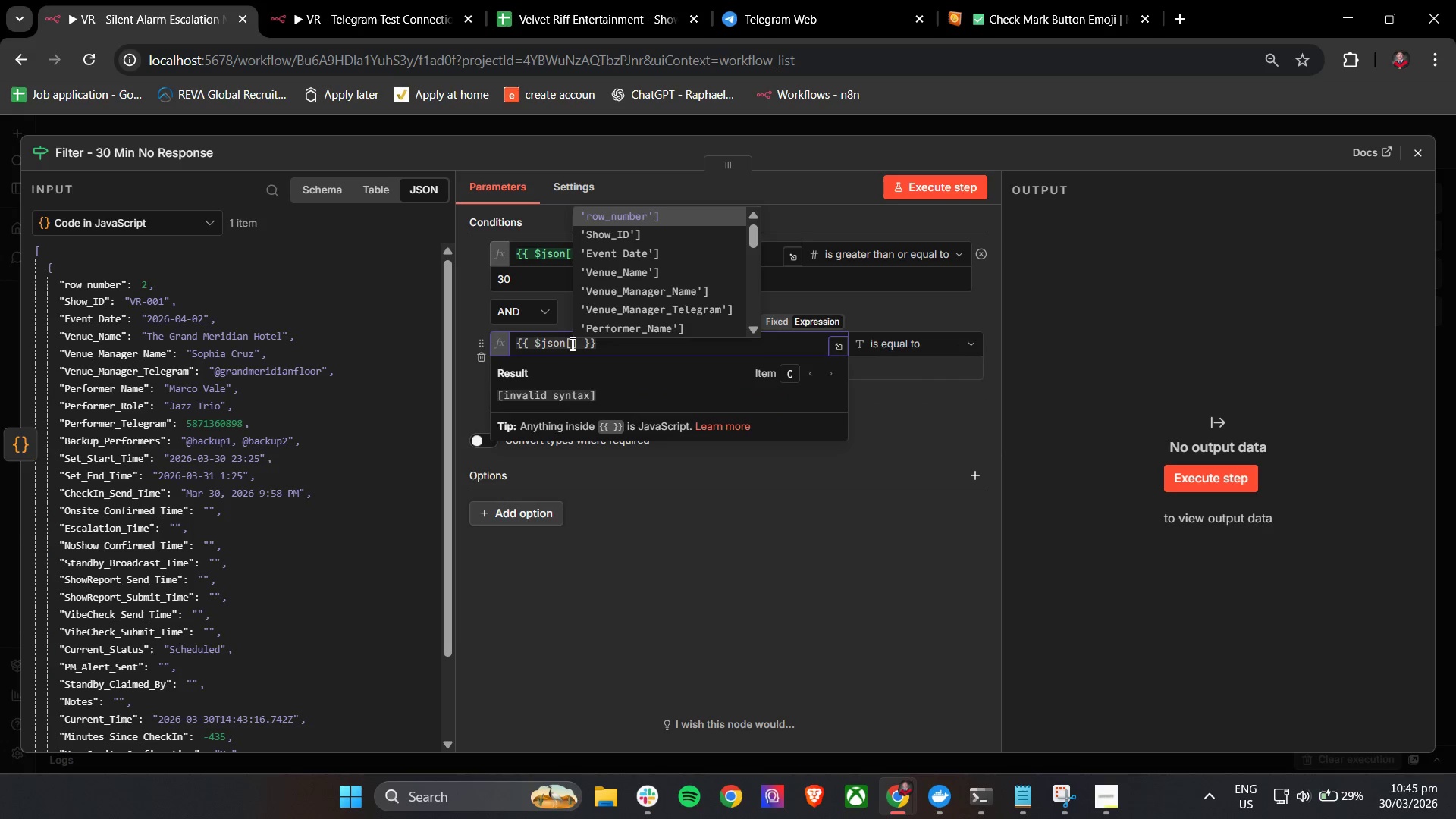 
key(ArrowUp)
 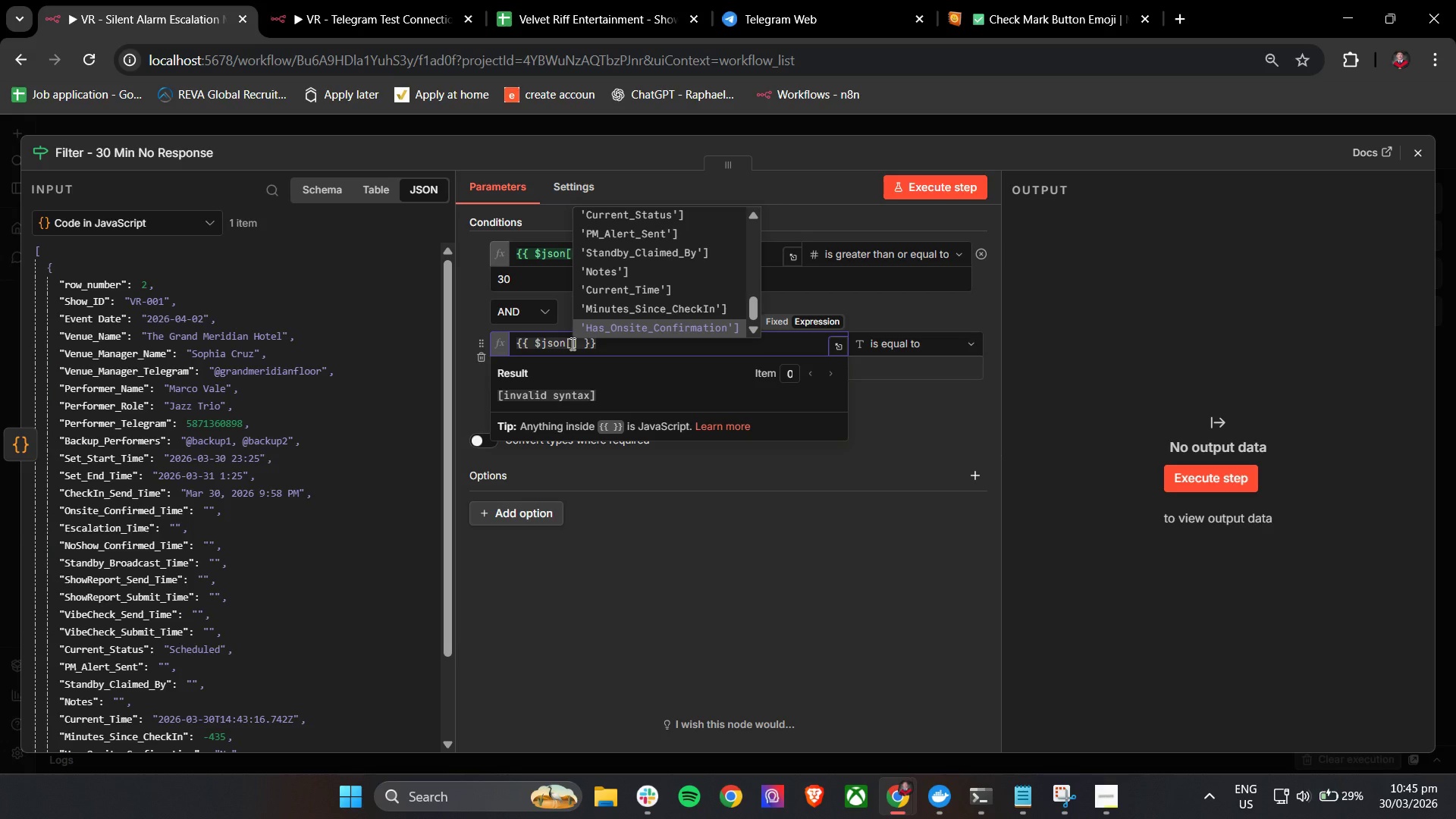 
key(Enter)
 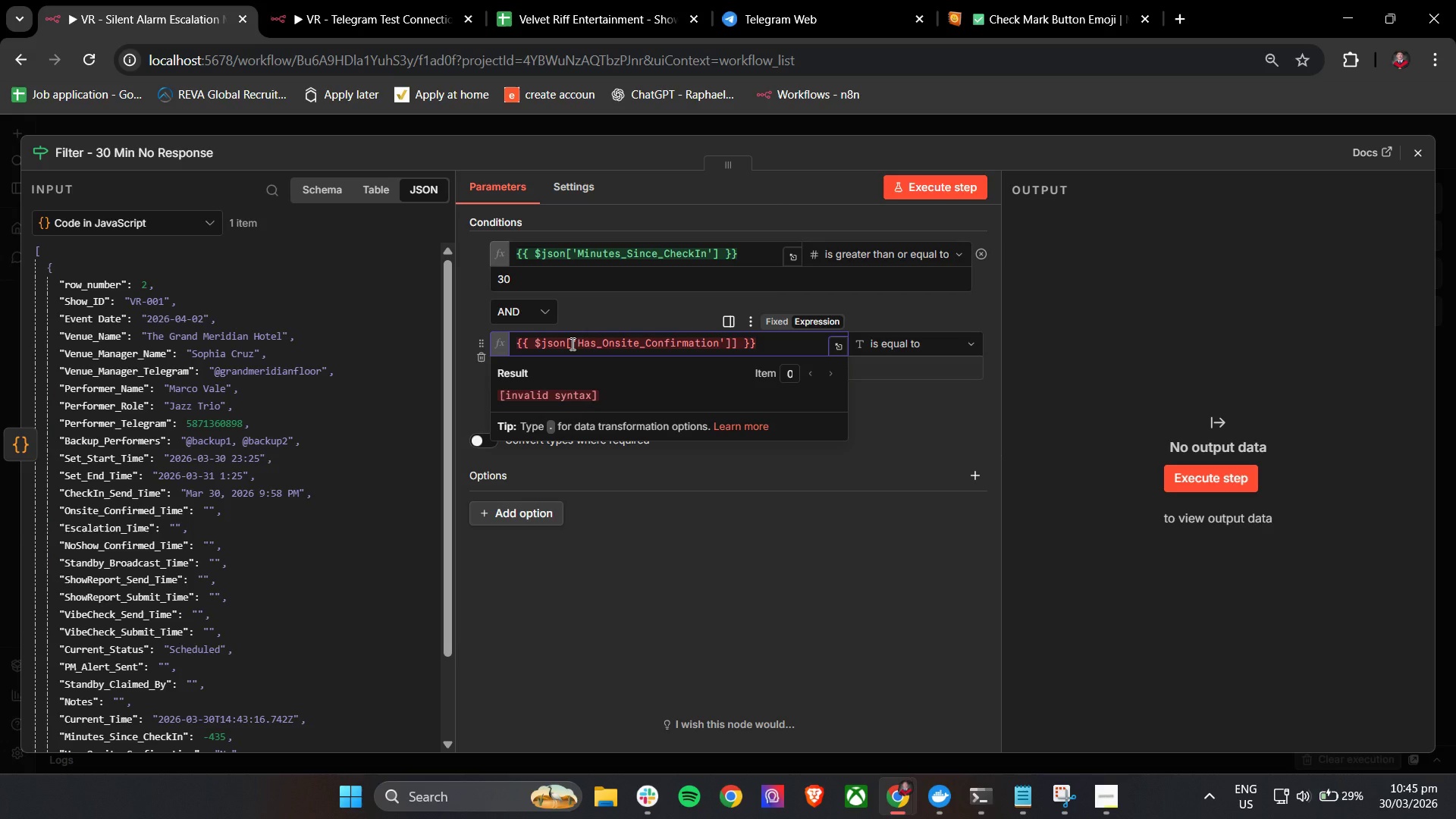 
key(Backspace)
 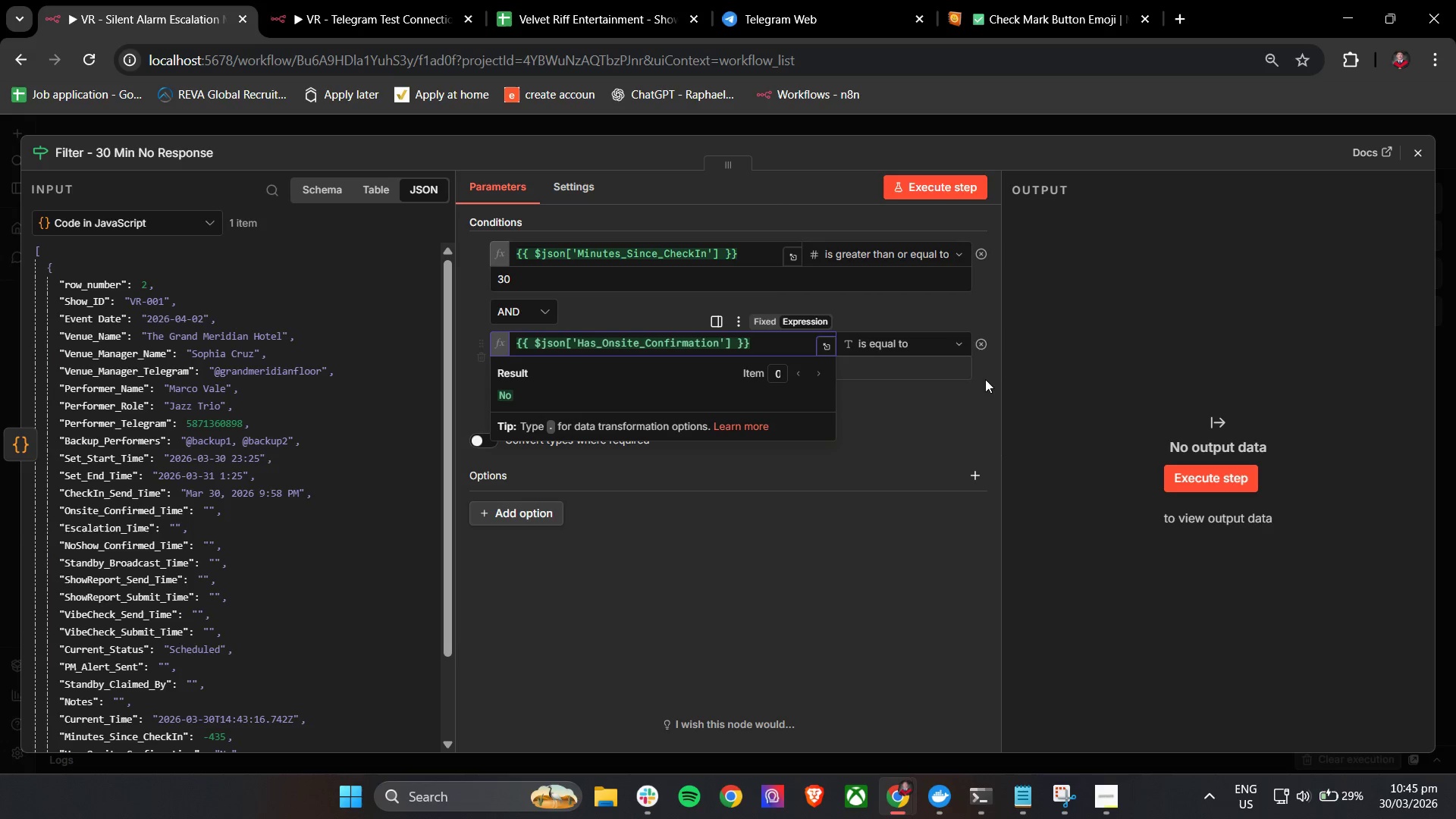 
left_click([947, 368])
 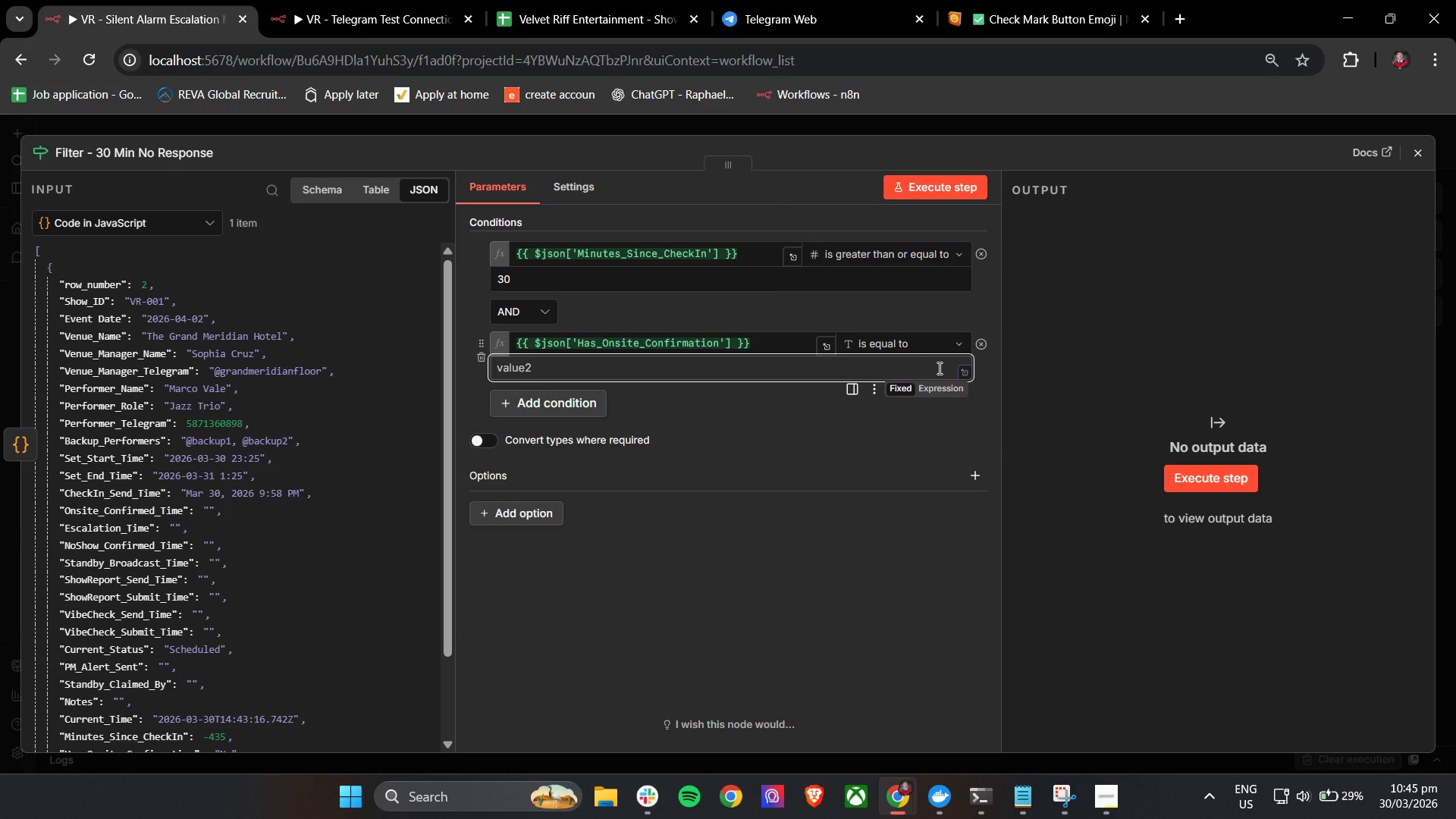 
type(No)
 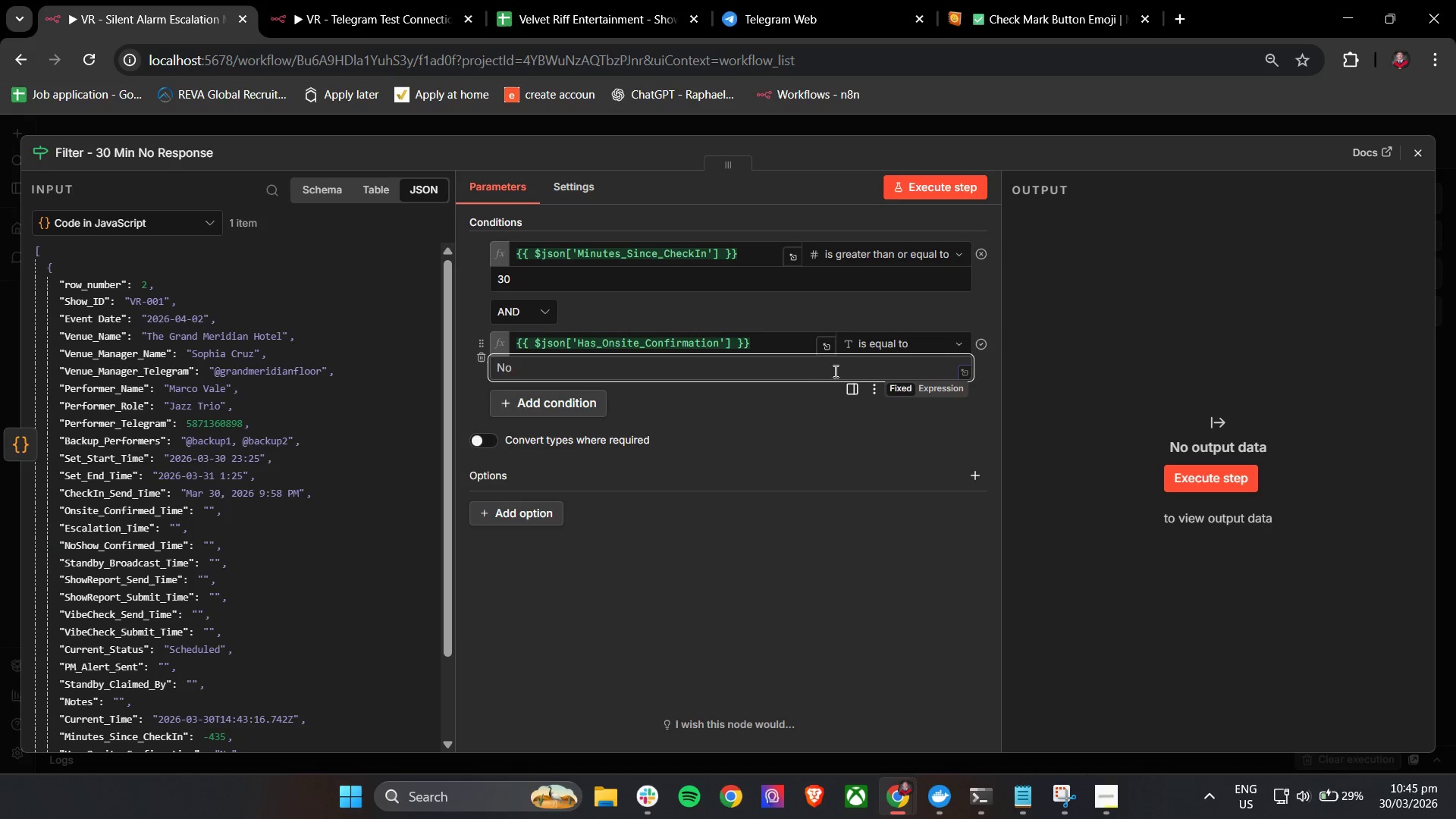 
left_click([752, 410])
 